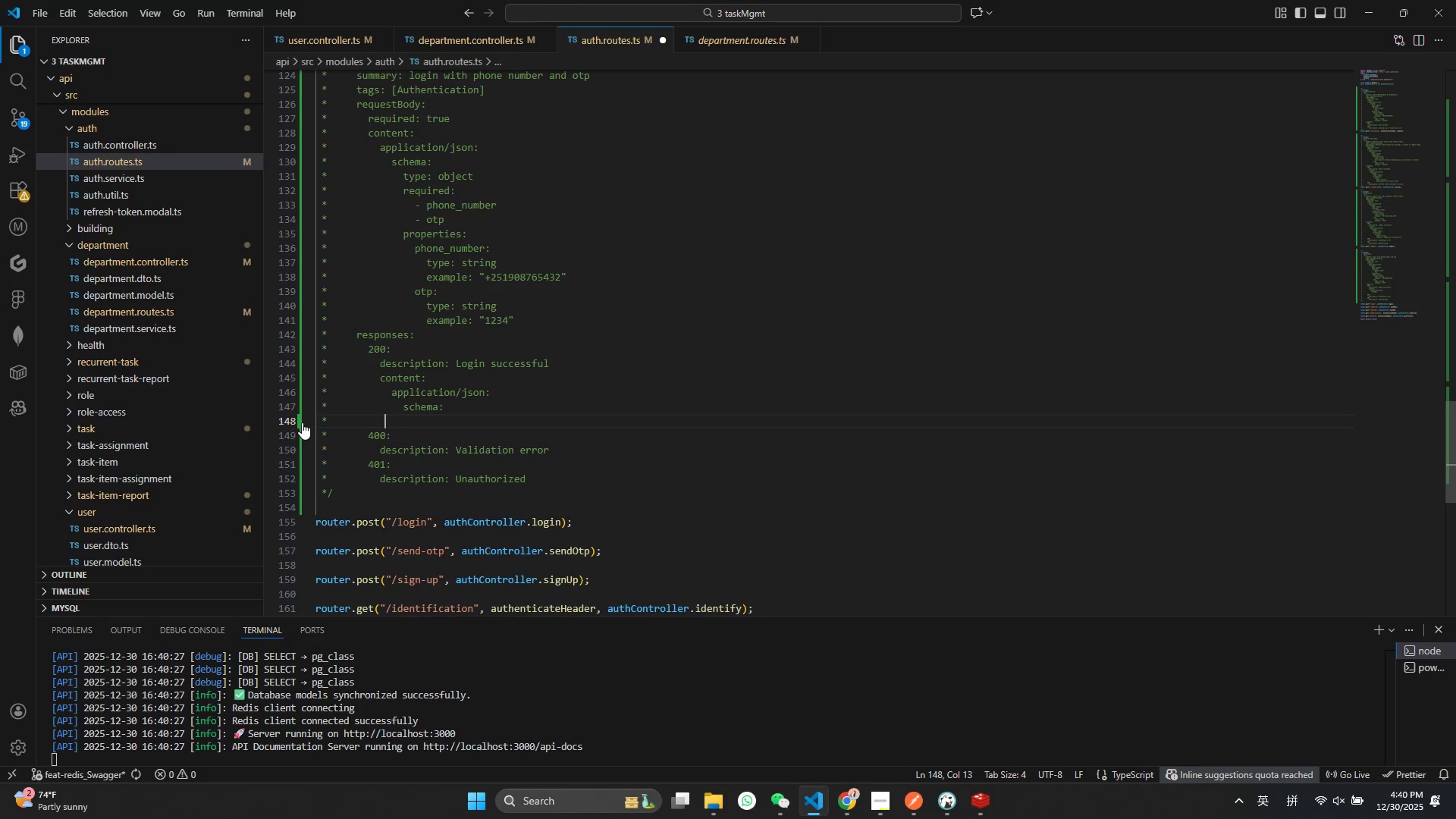 
key(Space)
 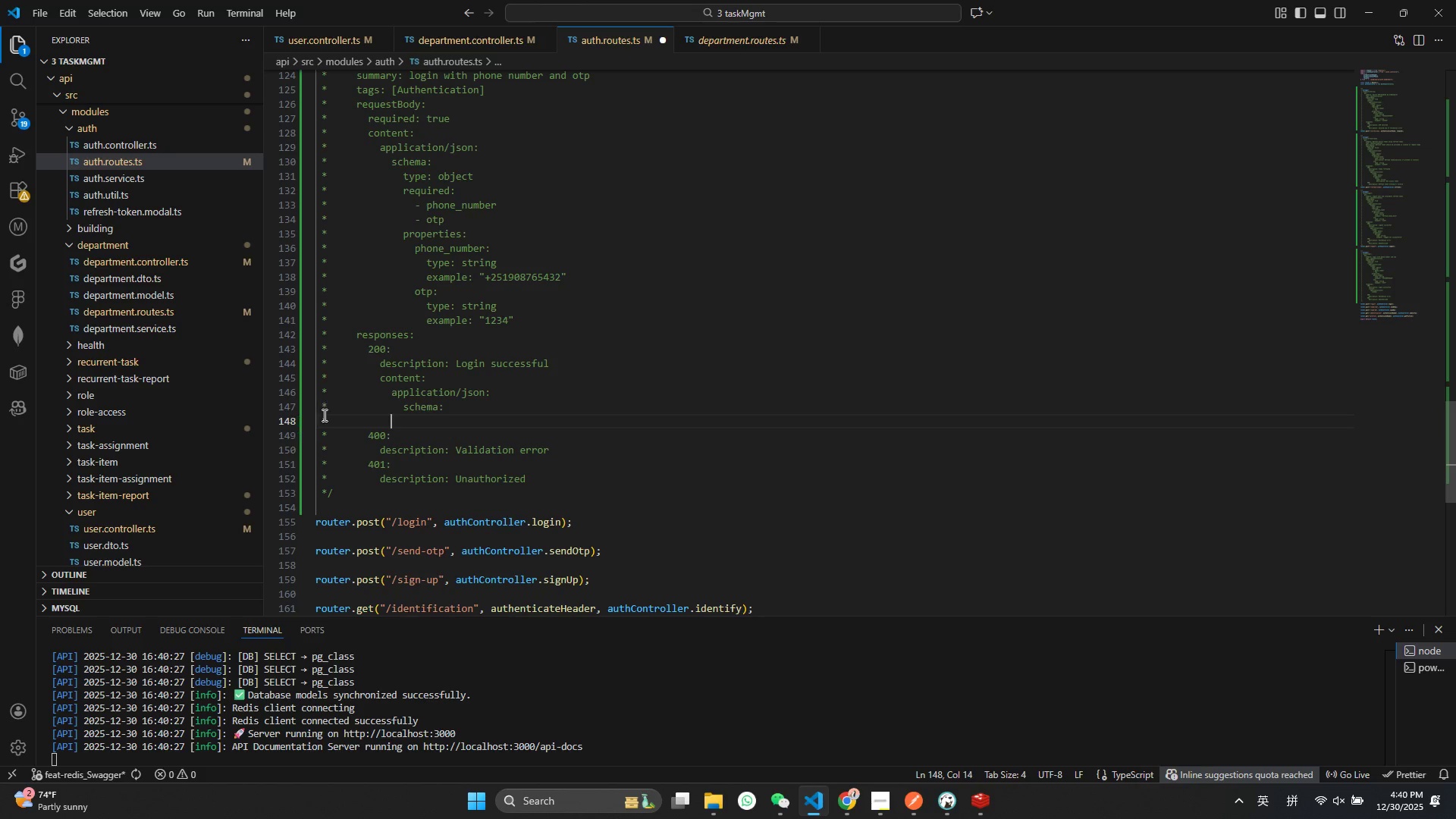 
key(Space)
 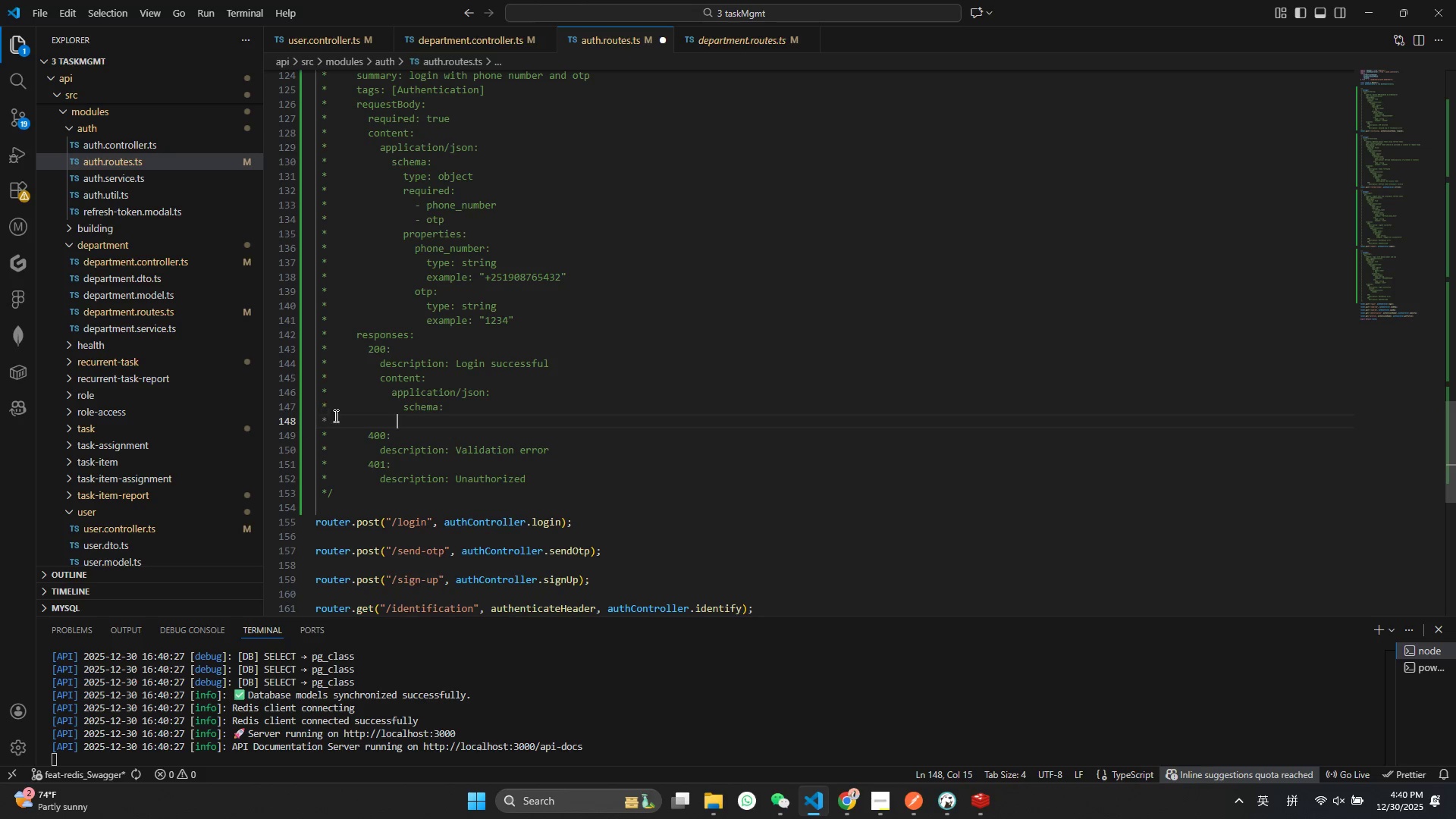 
key(Space)
 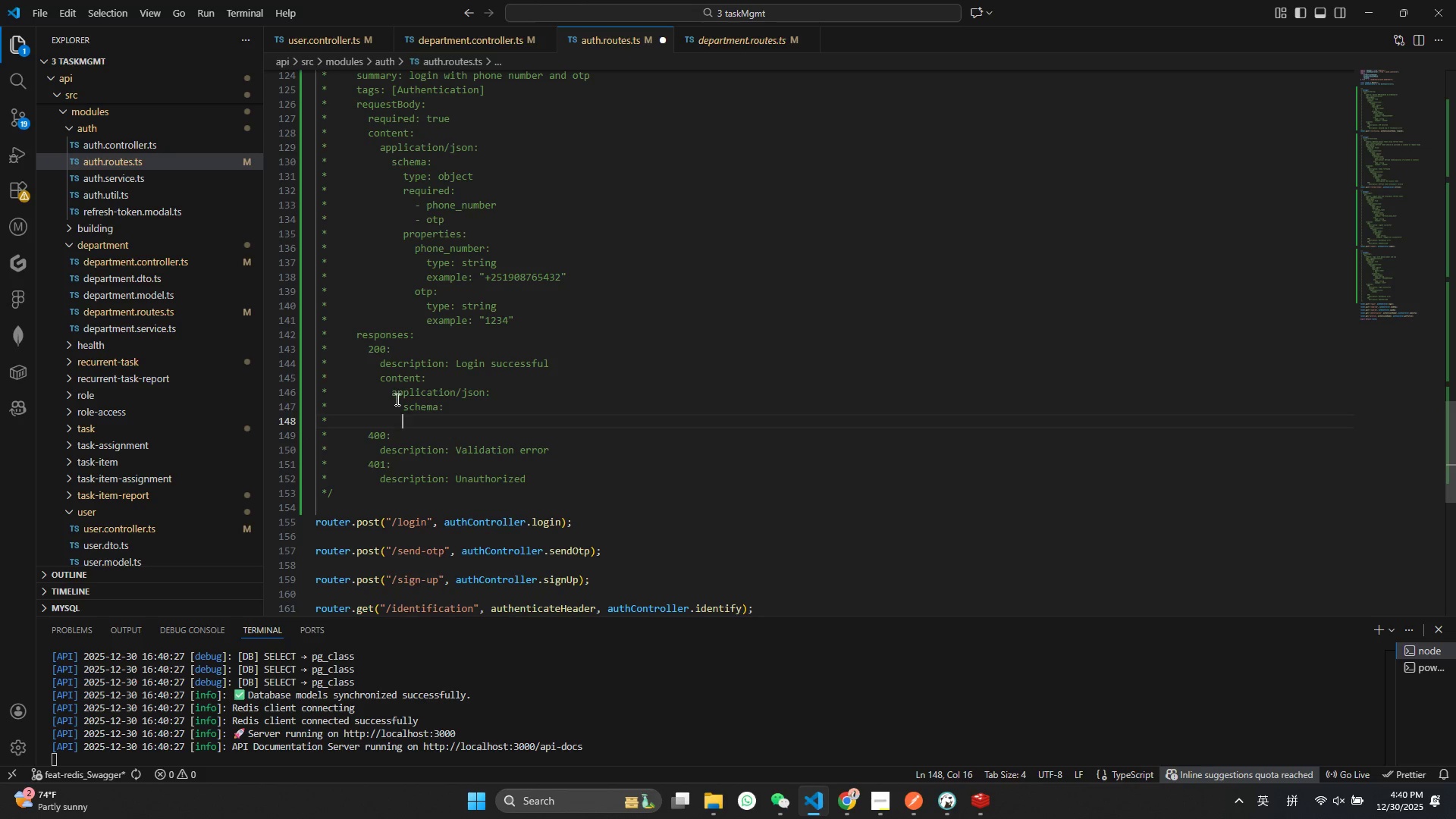 
key(Space)
 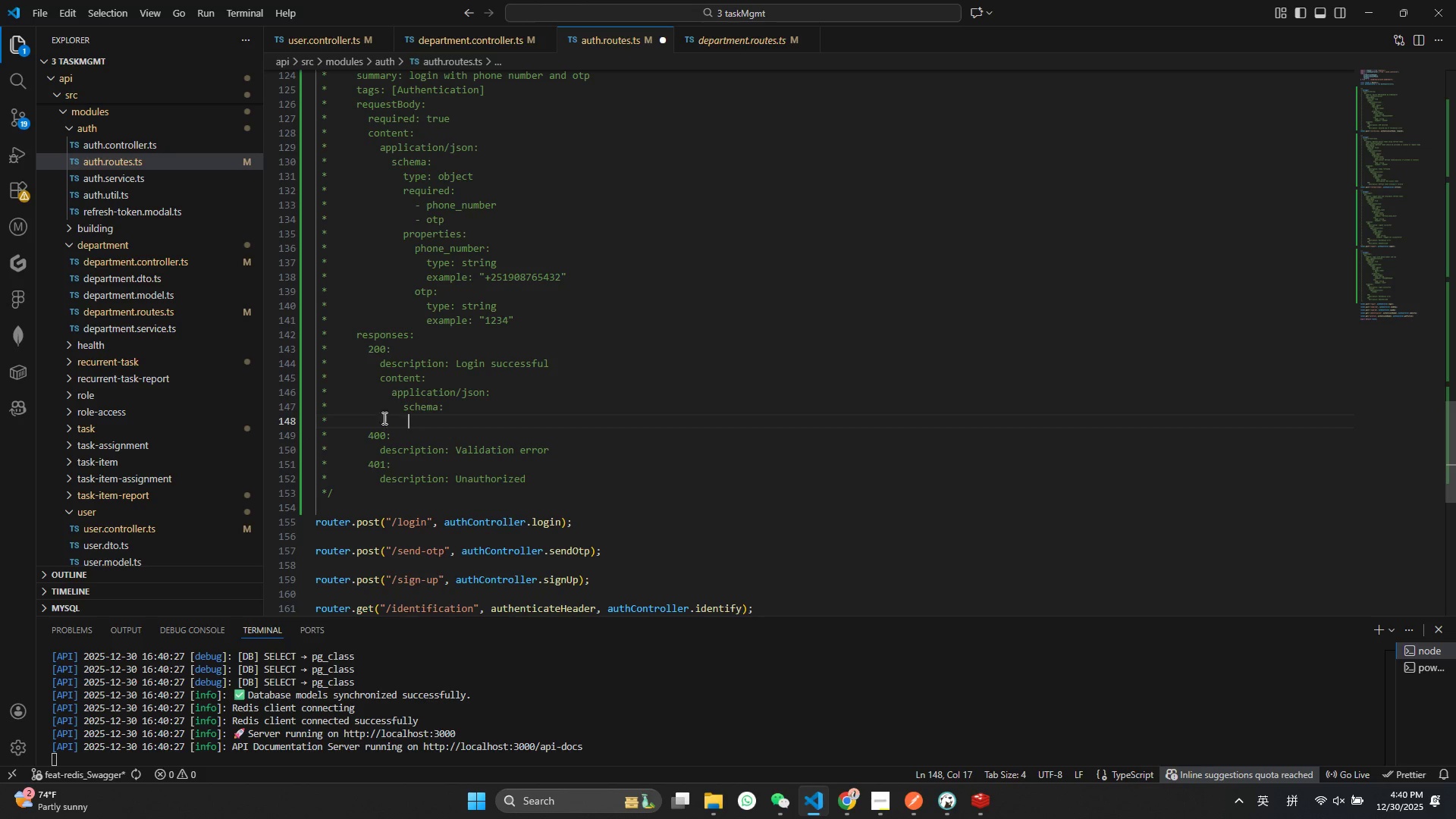 
key(Space)
 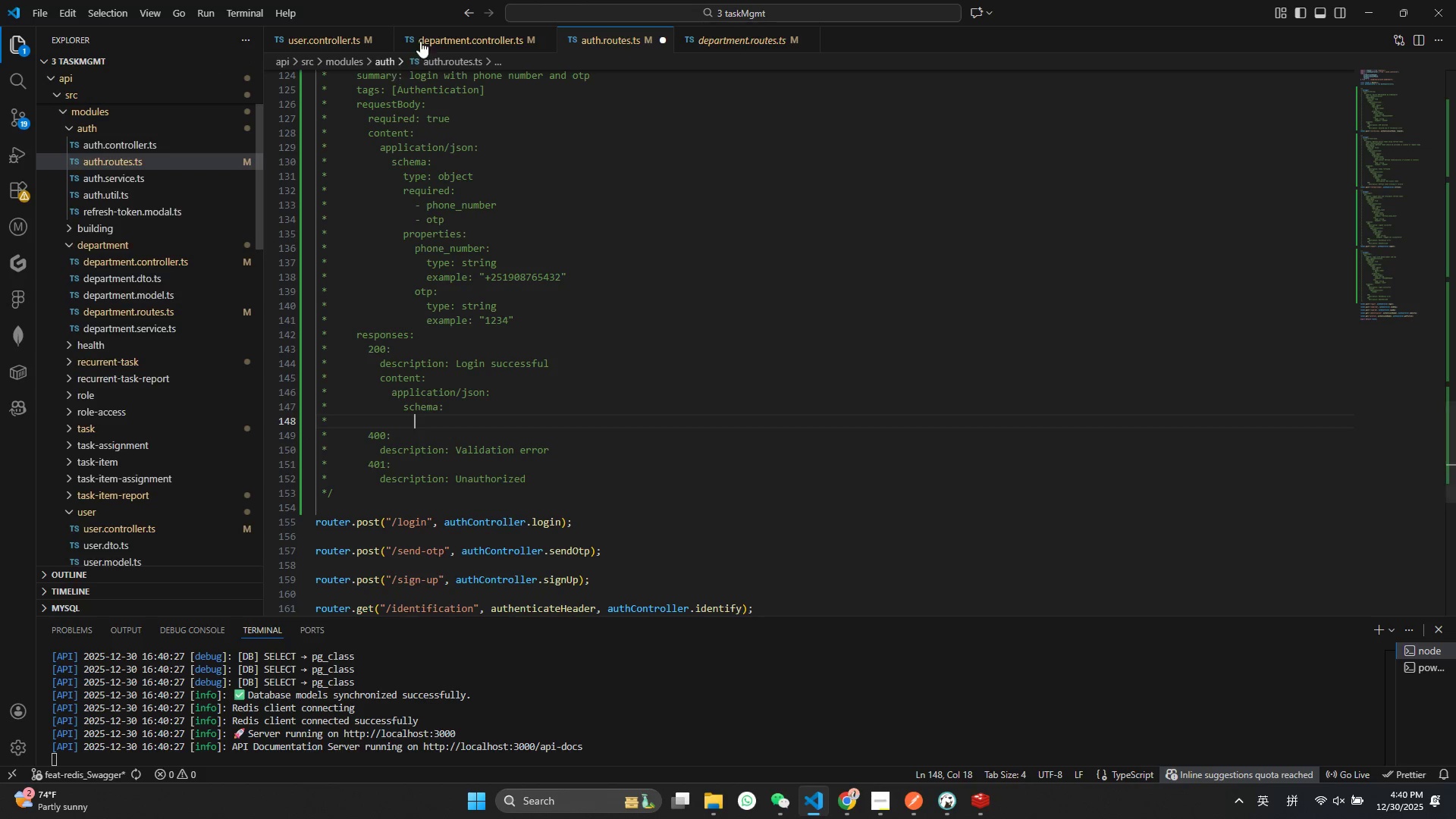 
left_click([460, 33])
 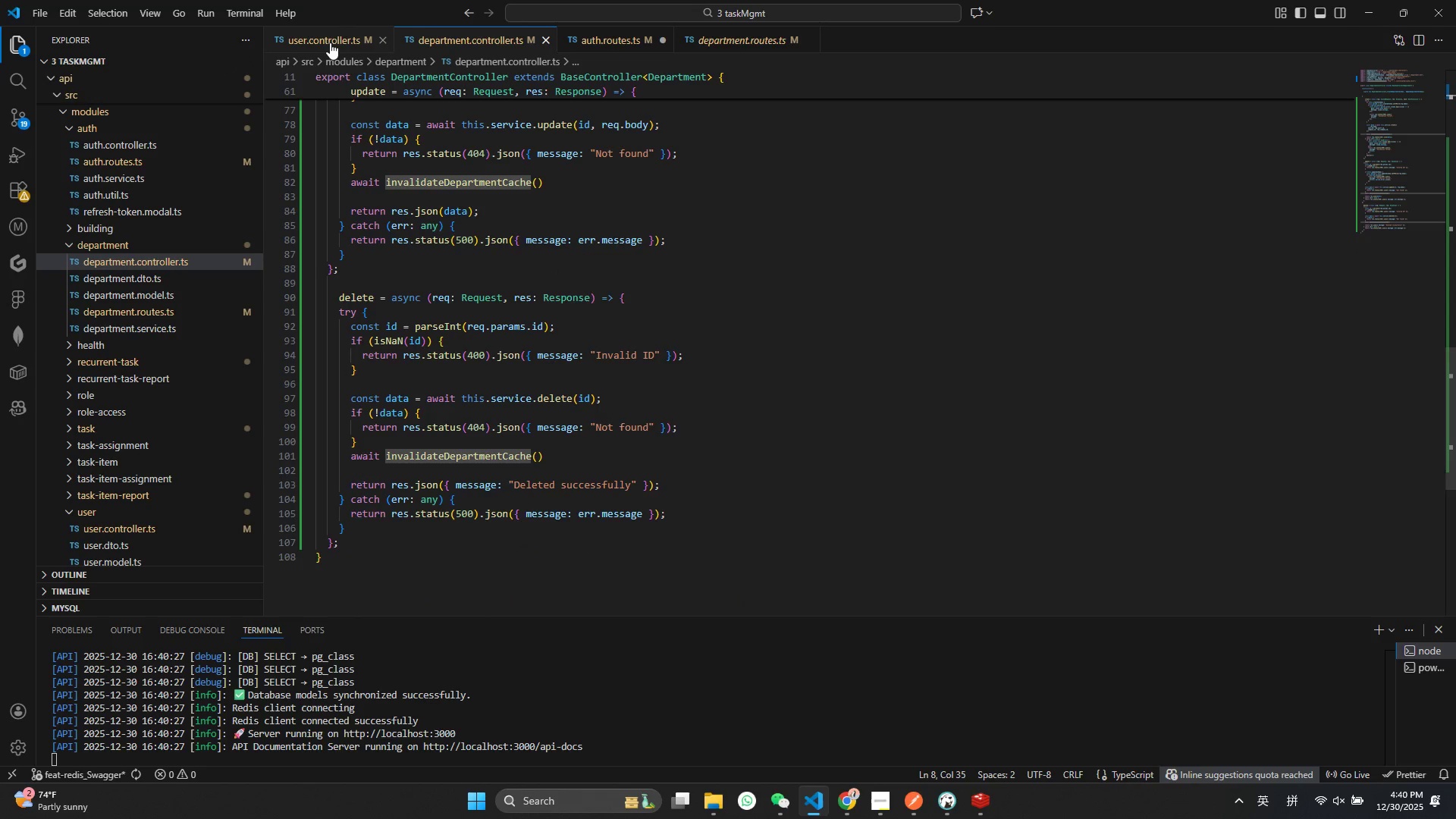 
left_click([330, 41])
 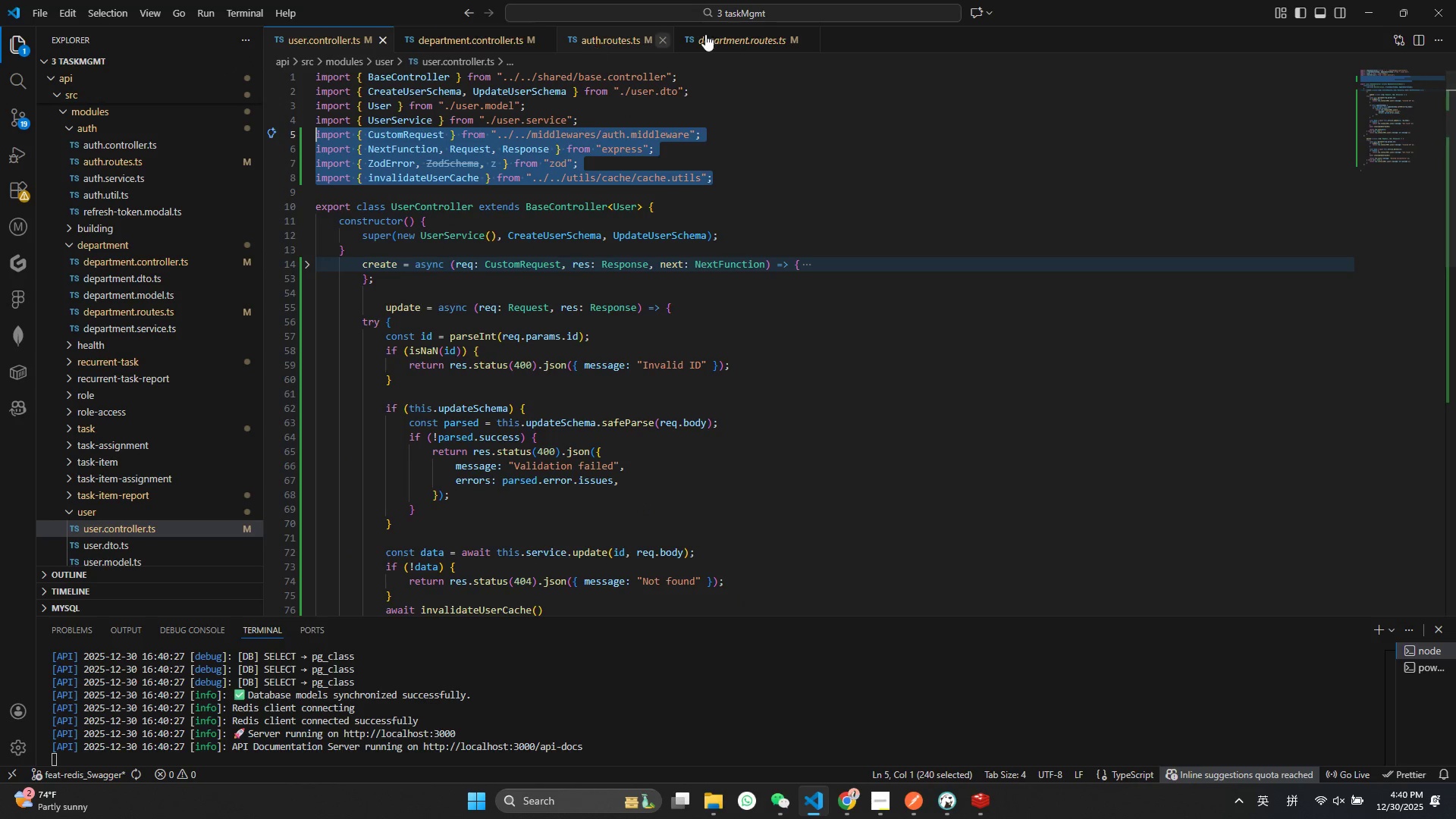 
left_click([704, 39])
 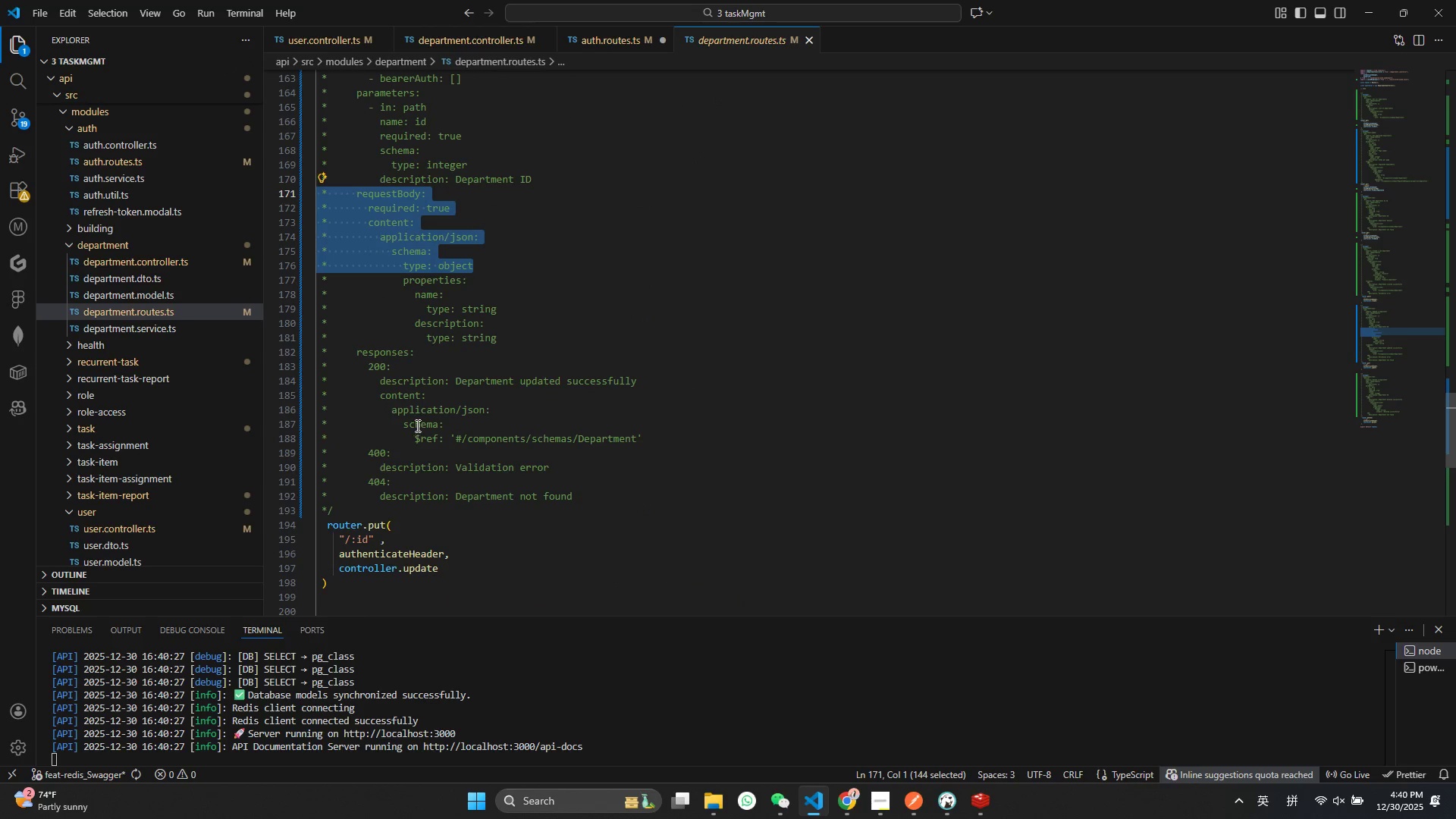 
left_click_drag(start_coordinate=[414, 438], to_coordinate=[735, 434])
 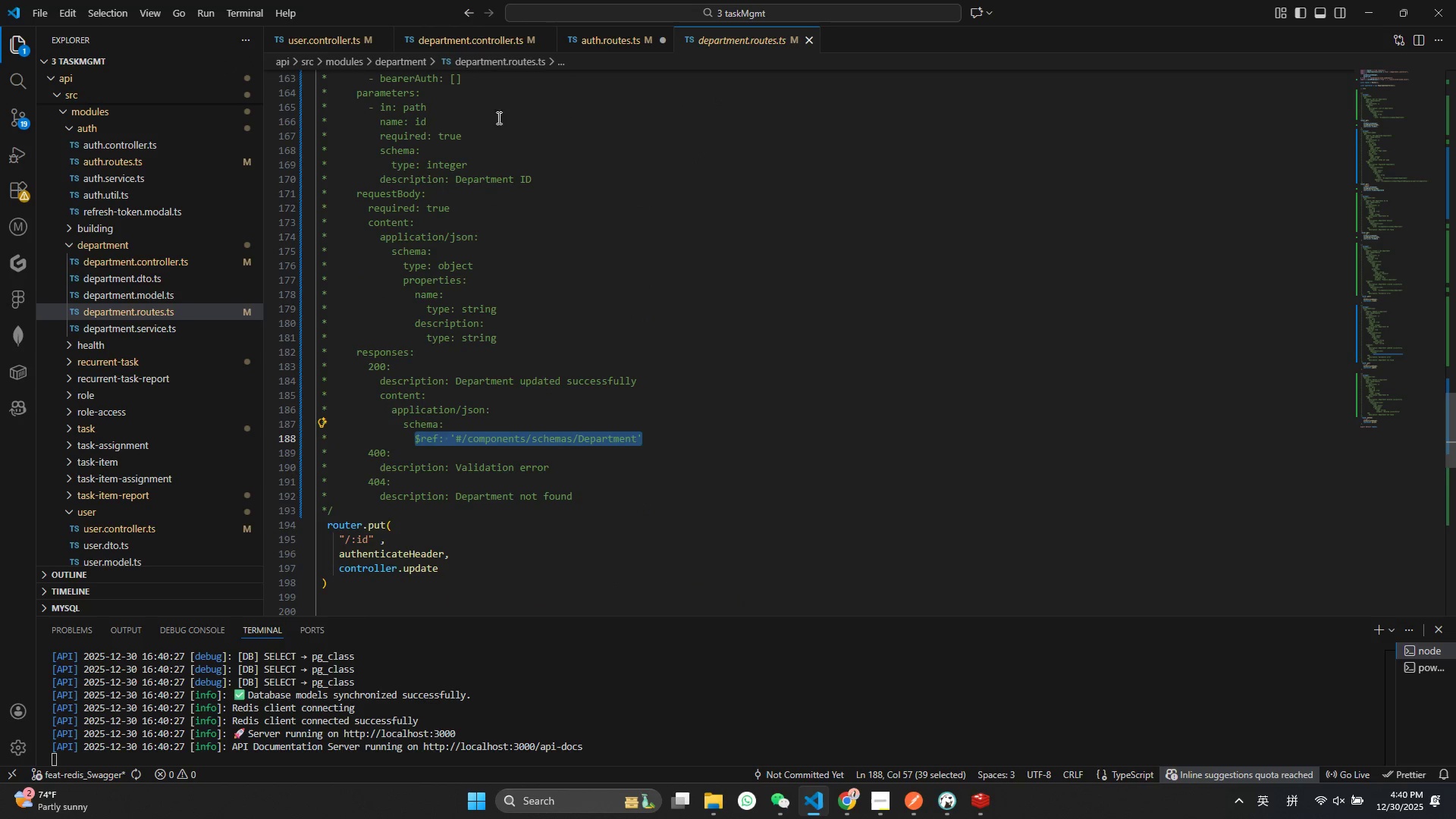 
key(Control+ControlLeft)
 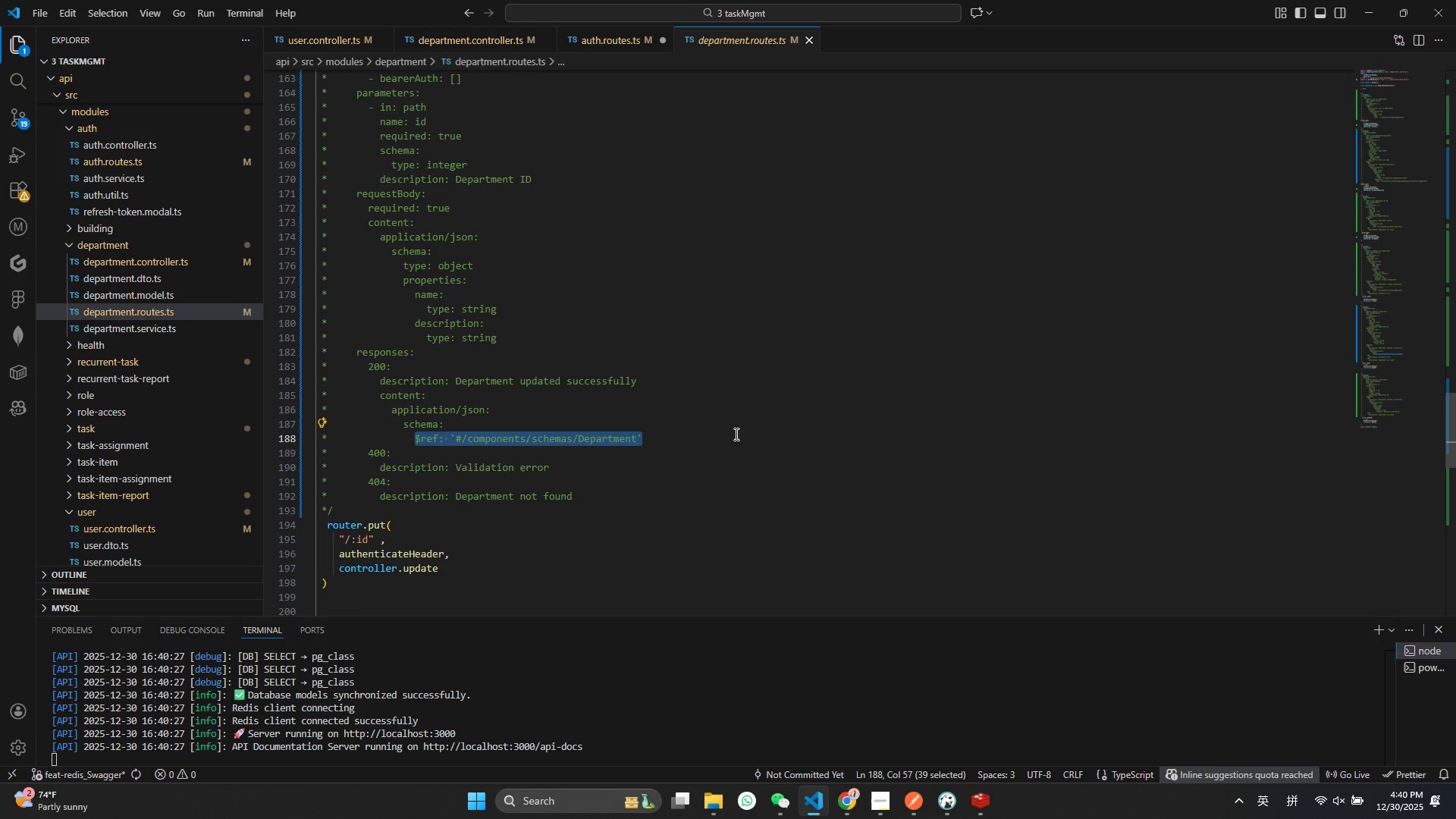 
key(Control+C)
 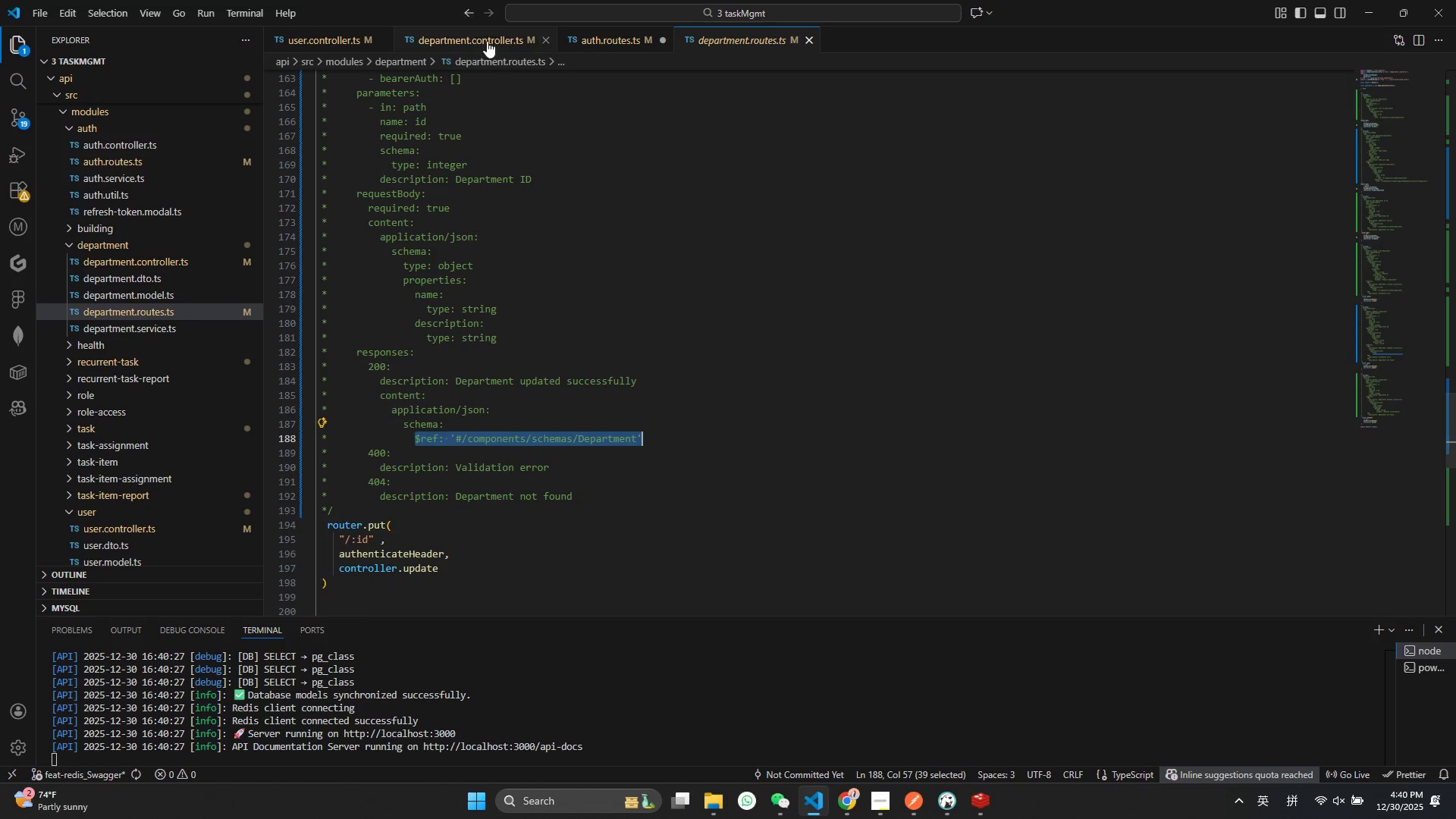 
left_click([594, 39])
 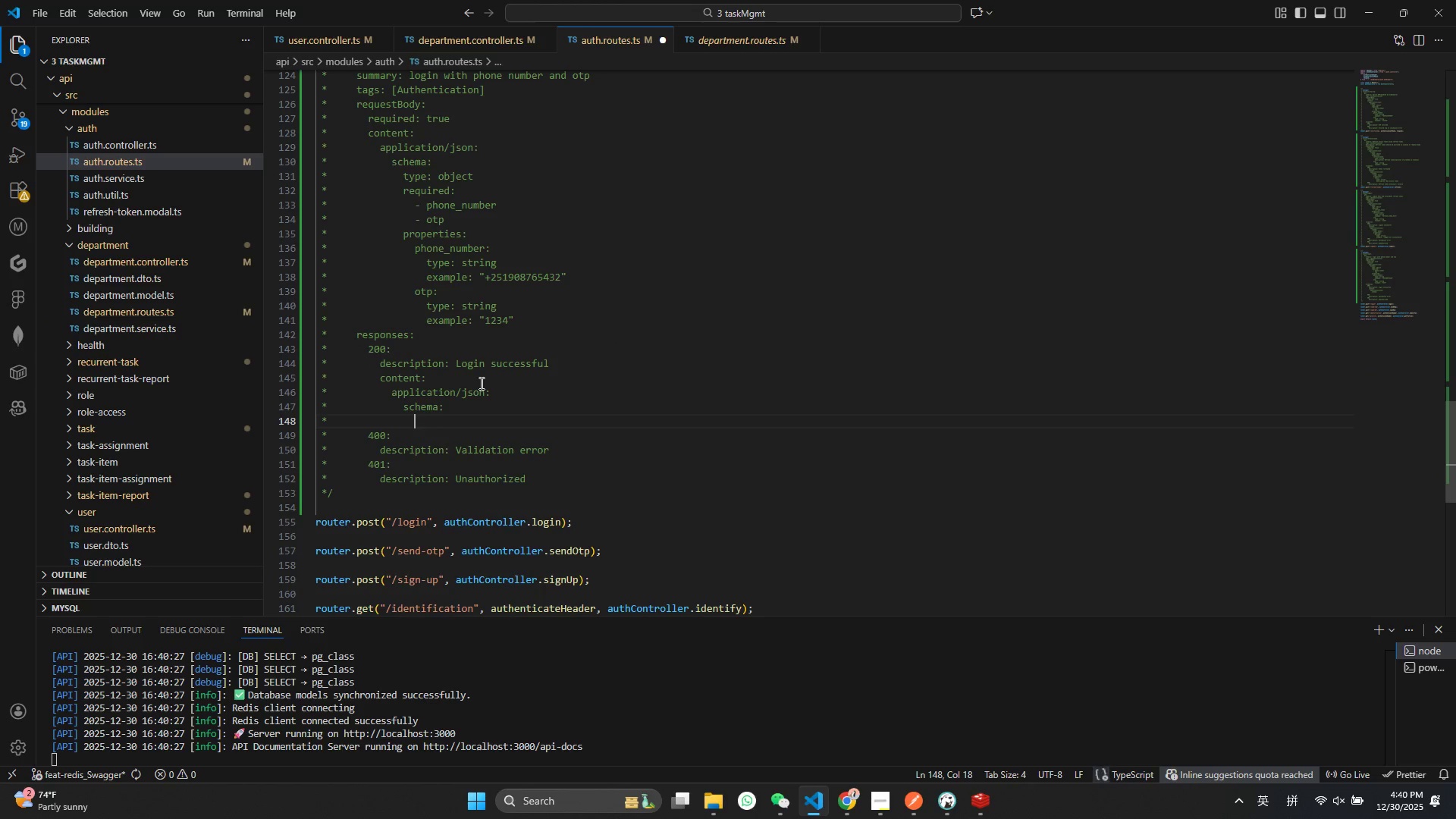 
key(Control+V)
 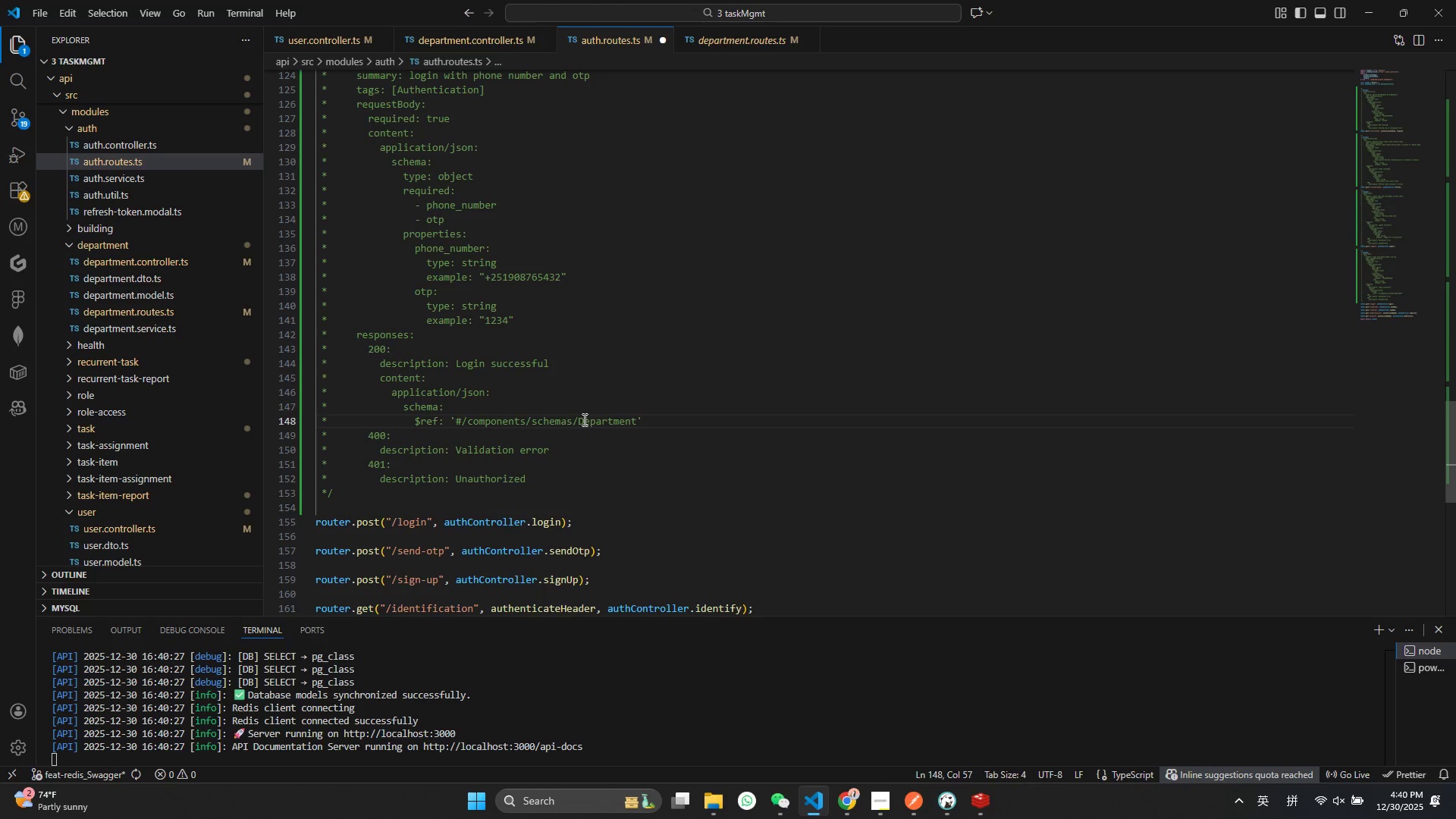 
left_click([592, 416])
 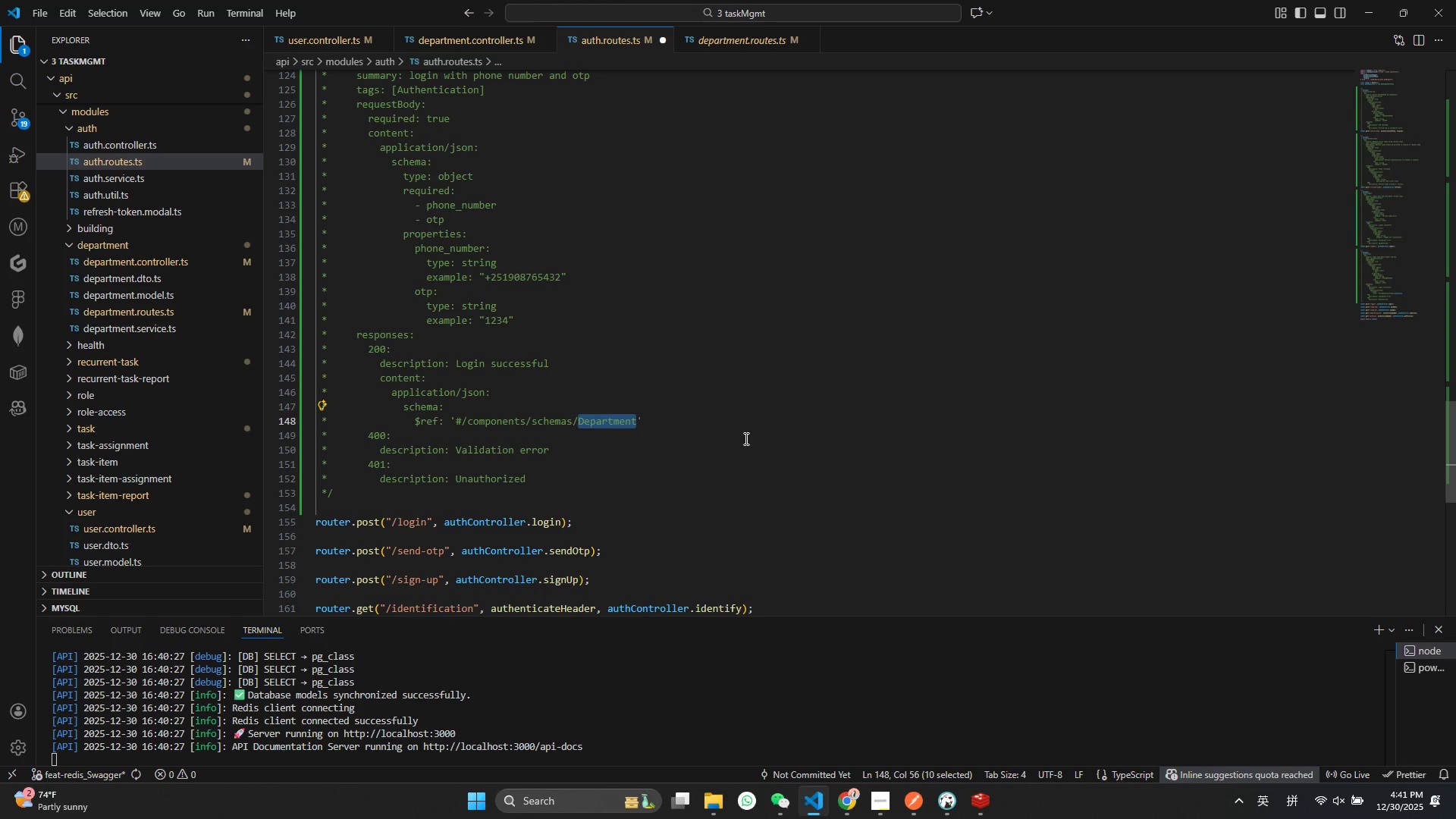 
type(LoginResponse)
 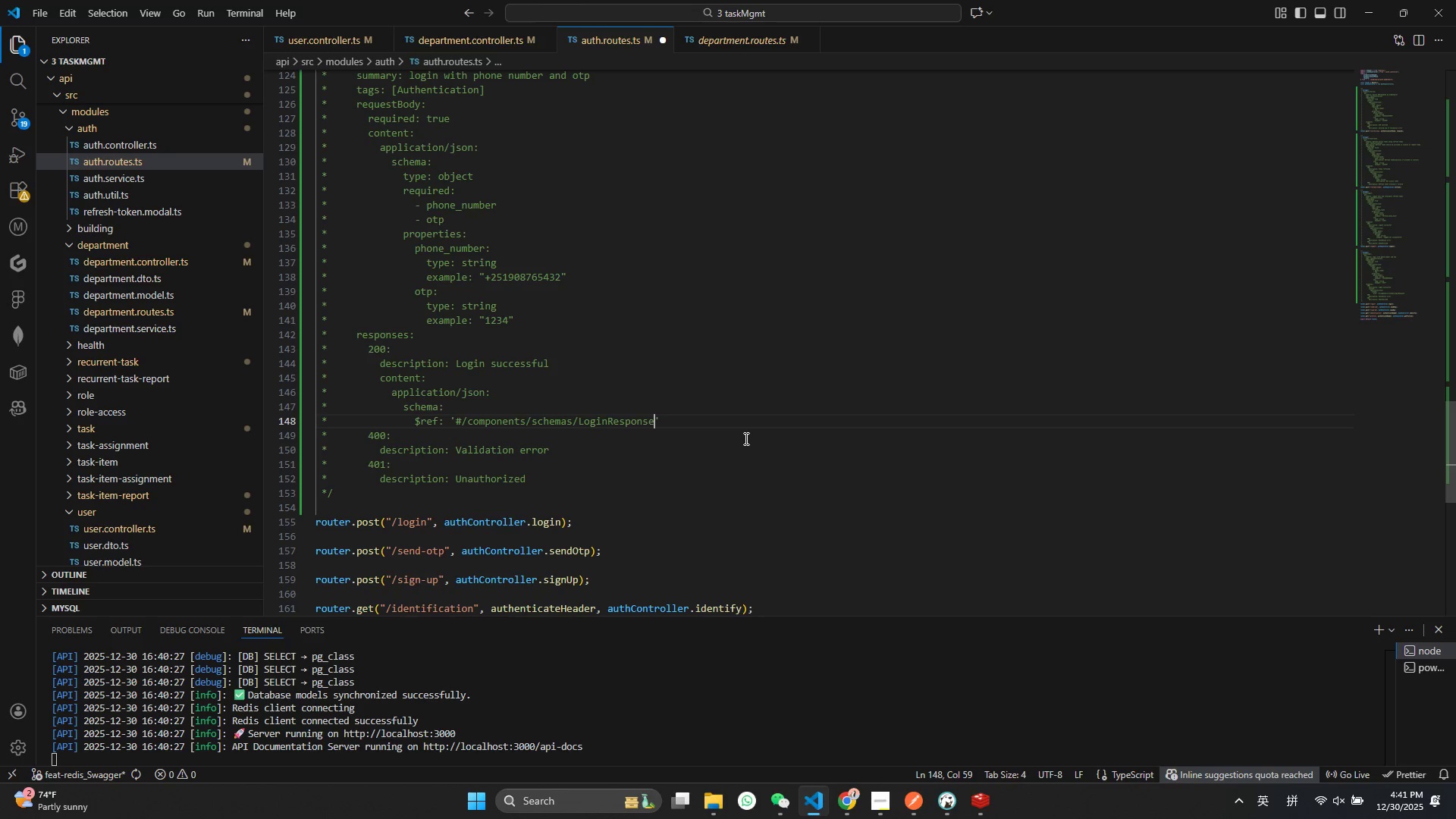 
key(Control+ControlLeft)
 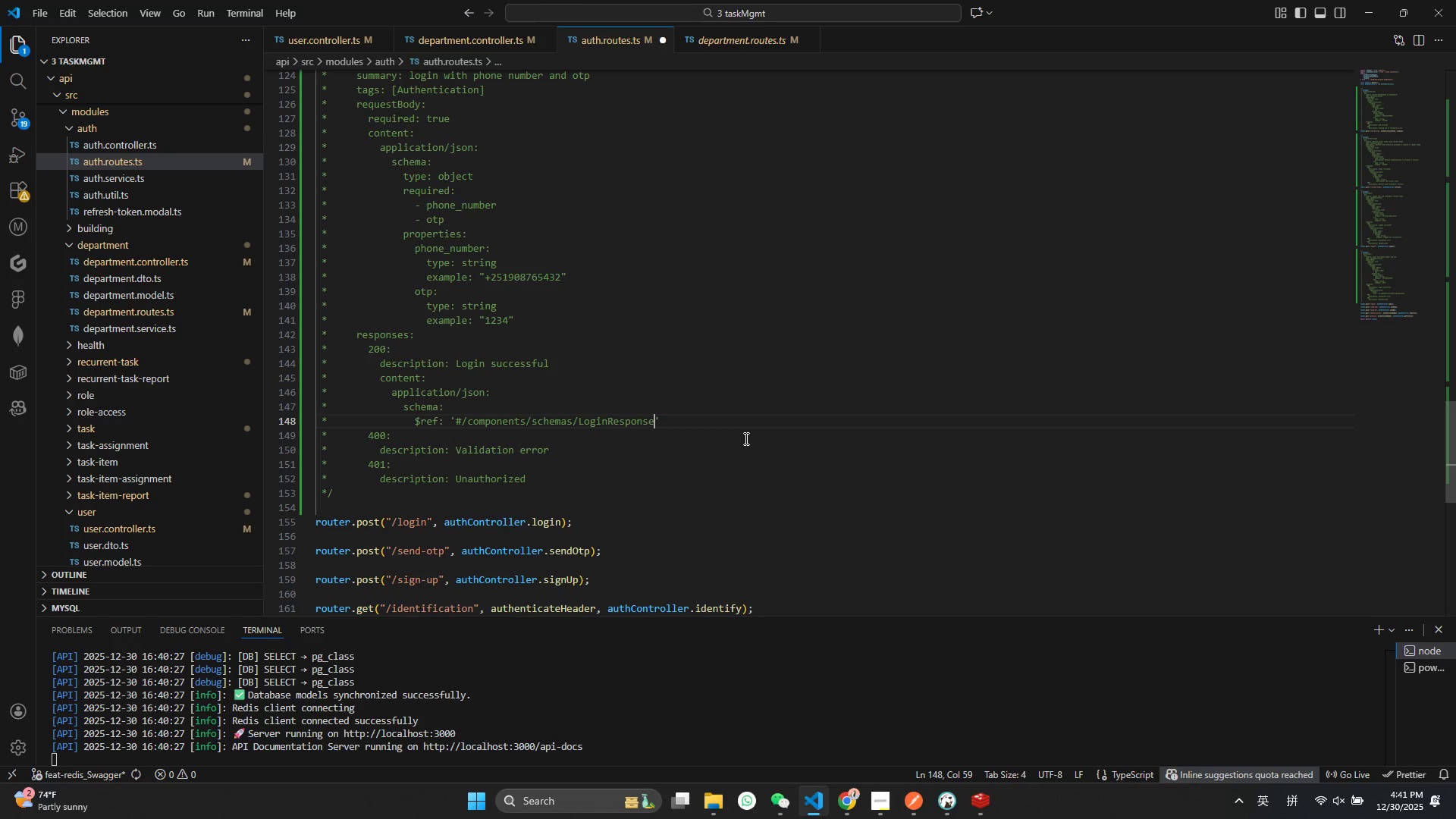 
key(Control+S)
 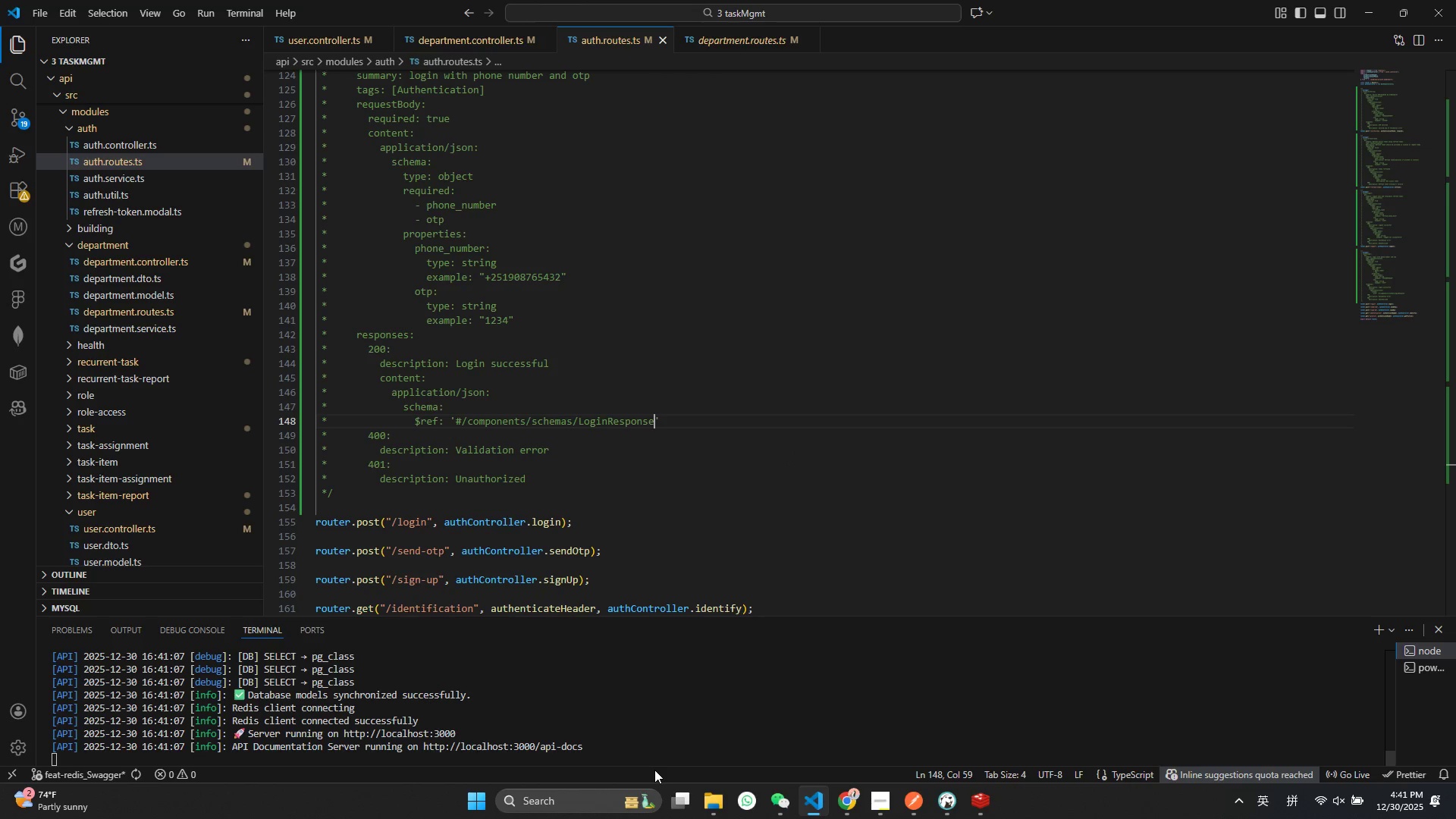 
scroll: coordinate [468, 425], scroll_direction: down, amount: 5.0
 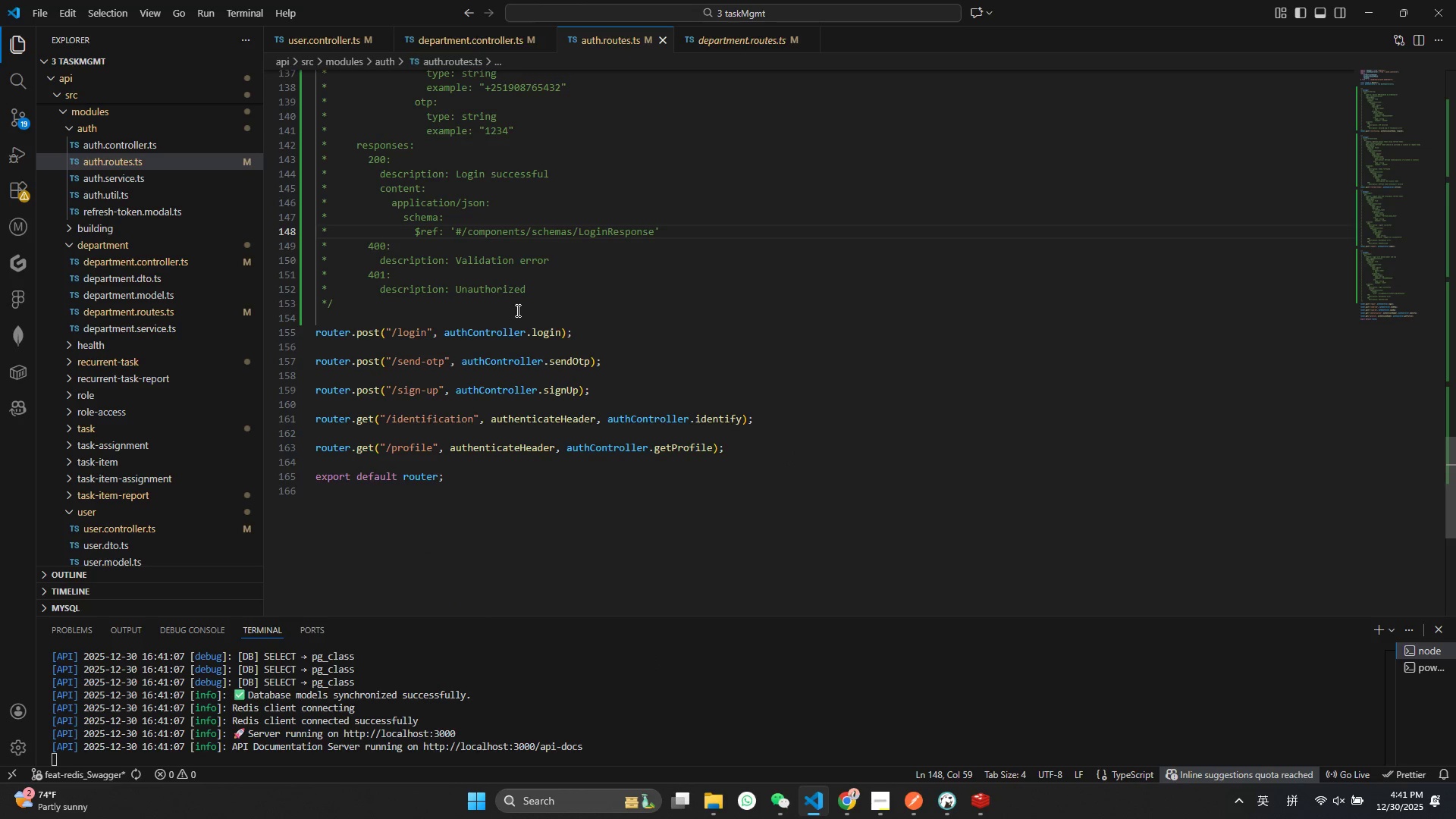 
left_click_drag(start_coordinate=[460, 261], to_coordinate=[582, 262])
 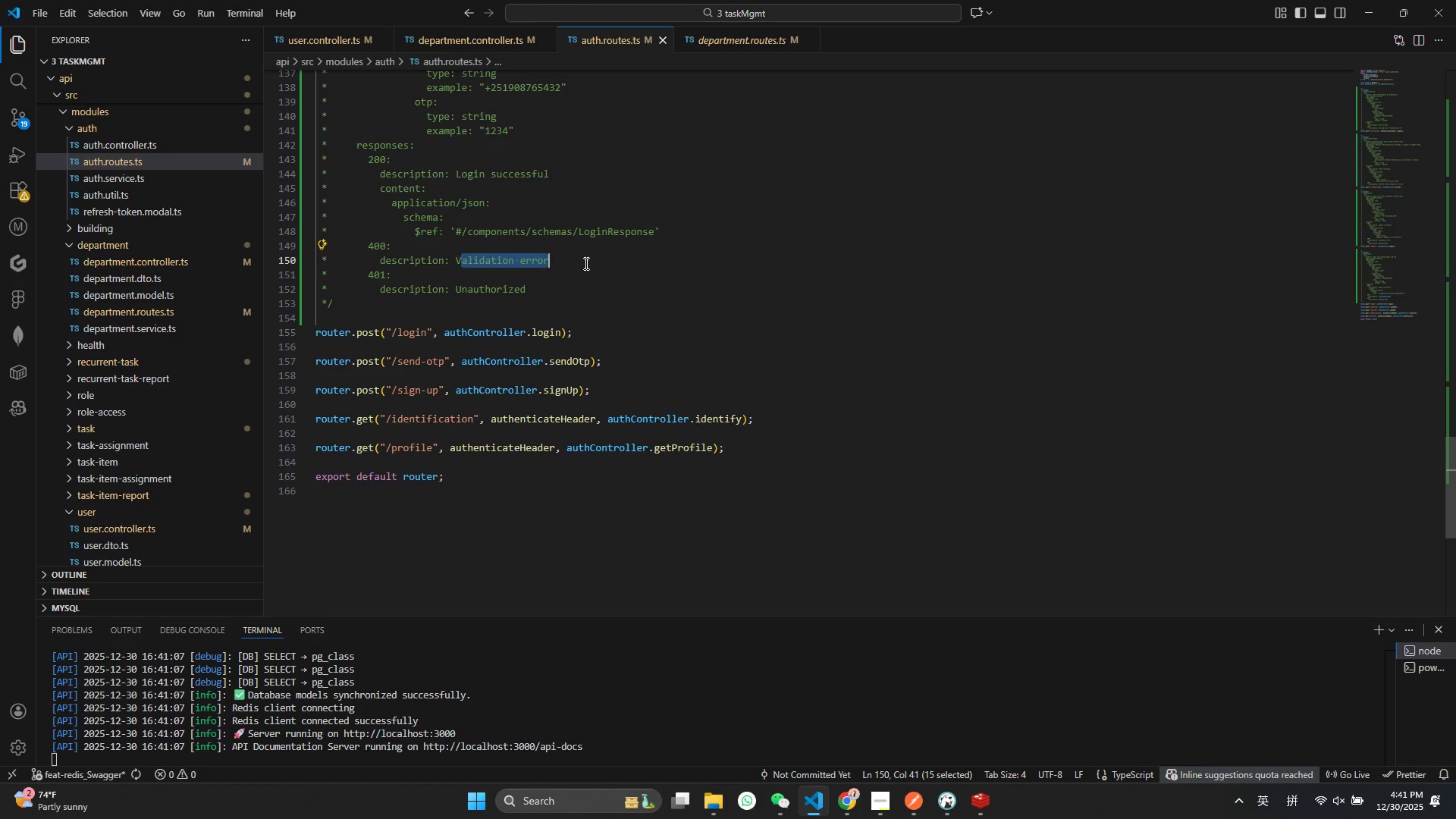 
key(Backspace)
key(Backspace)
type(Invalid otp or validation error)
 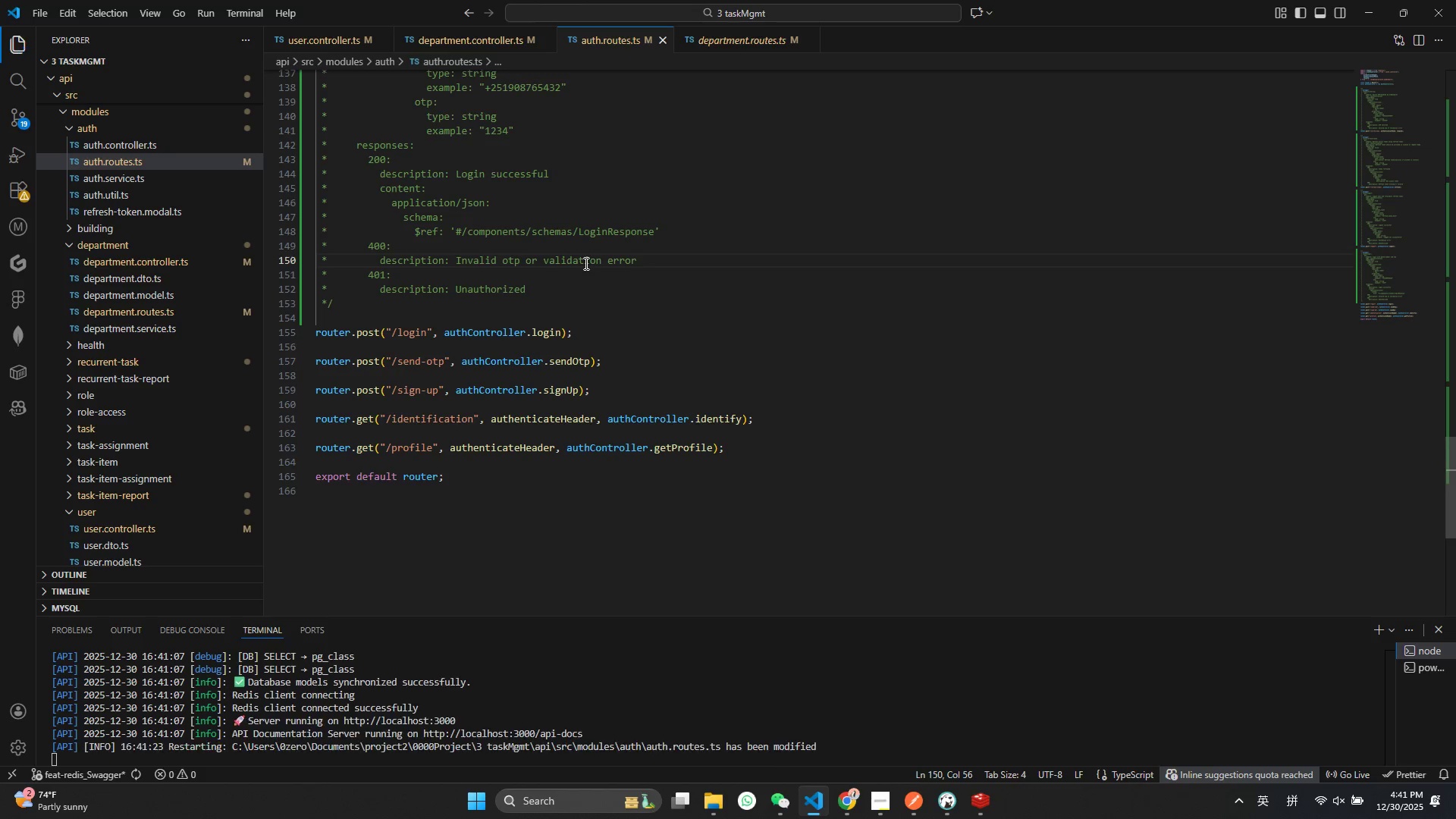 
 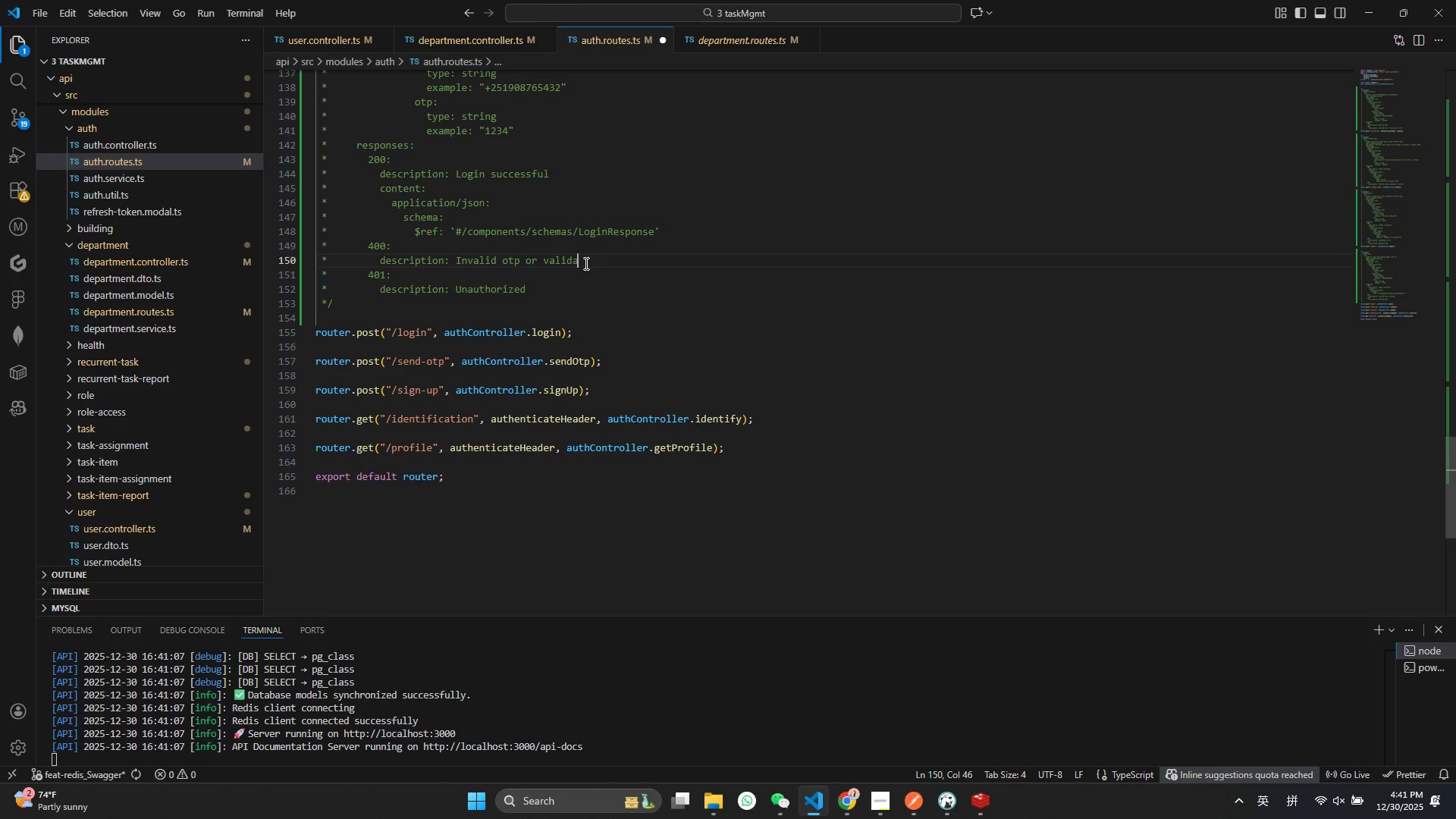 
key(Control+ControlLeft)
 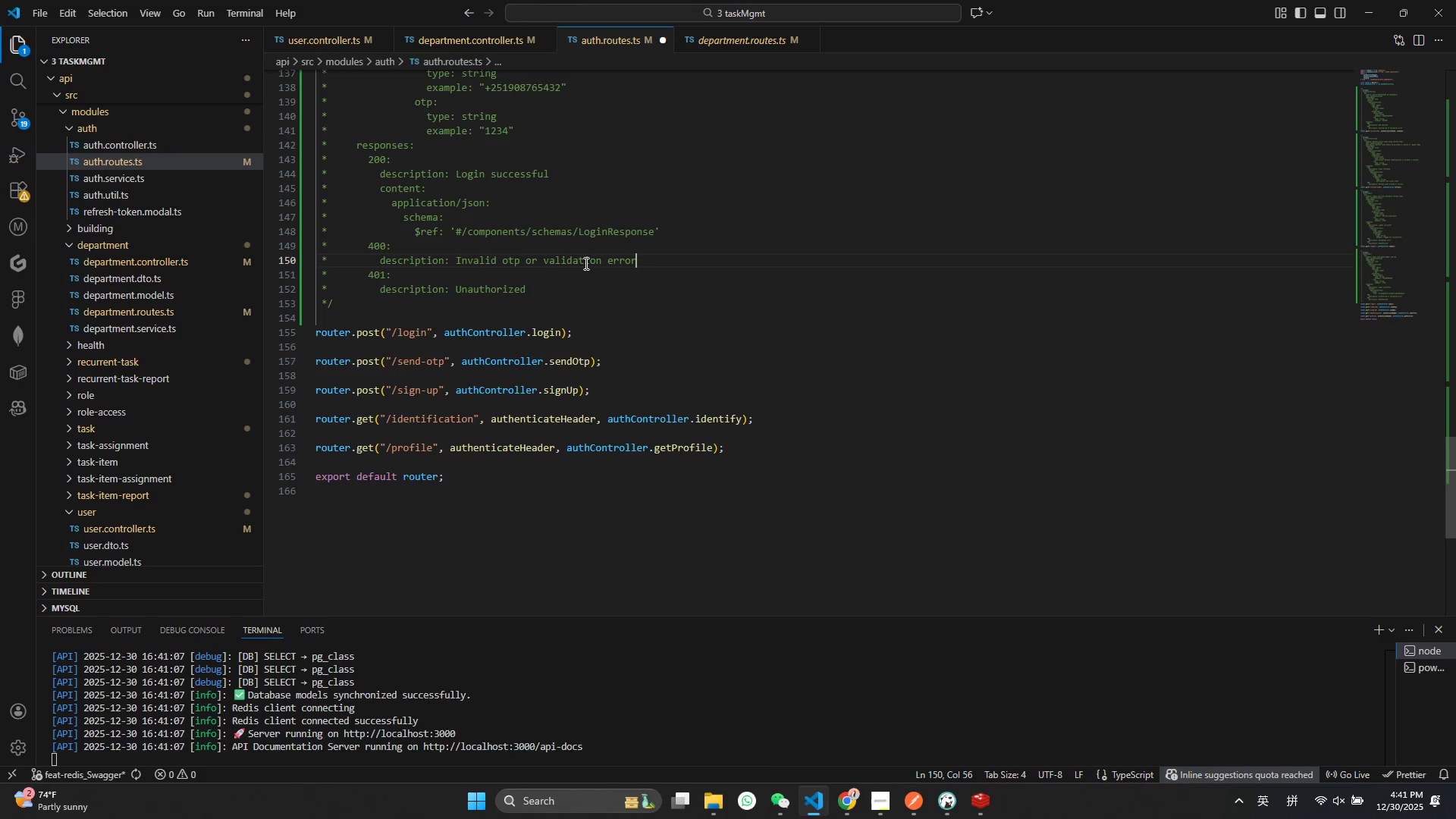 
key(Control+S)
 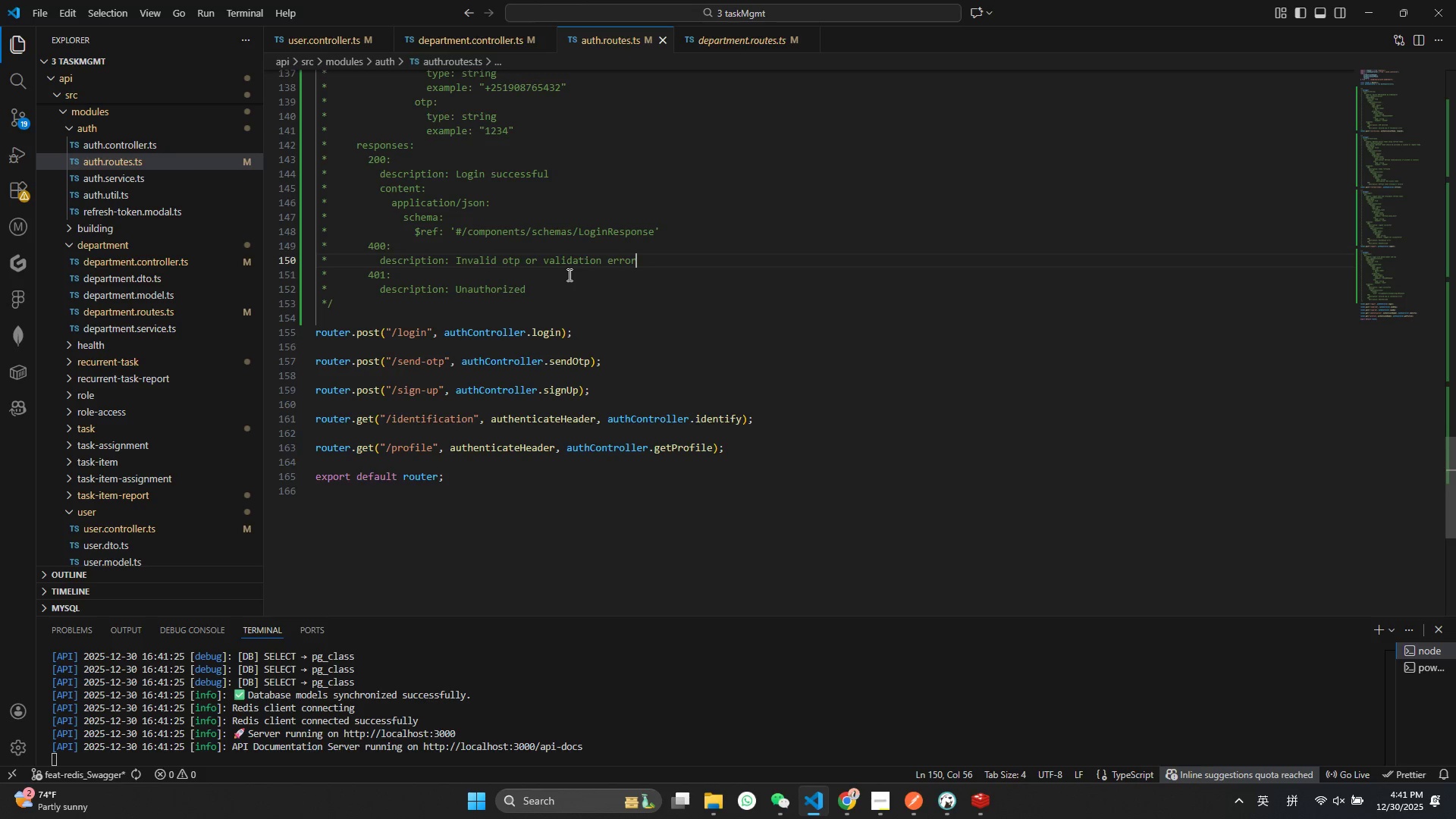 
wait(22.66)
 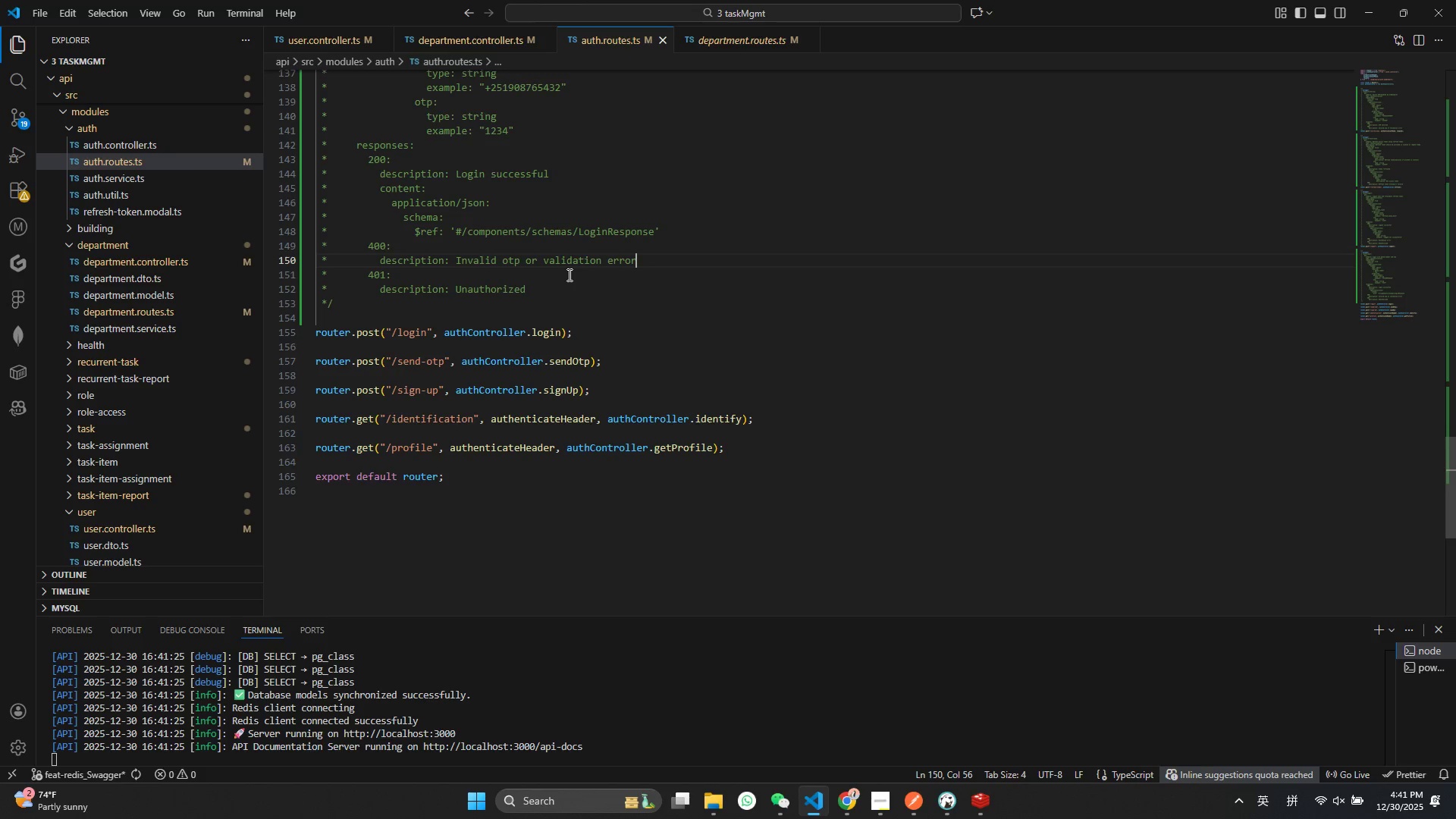 
left_click_drag(start_coordinate=[342, 306], to_coordinate=[287, 168])
 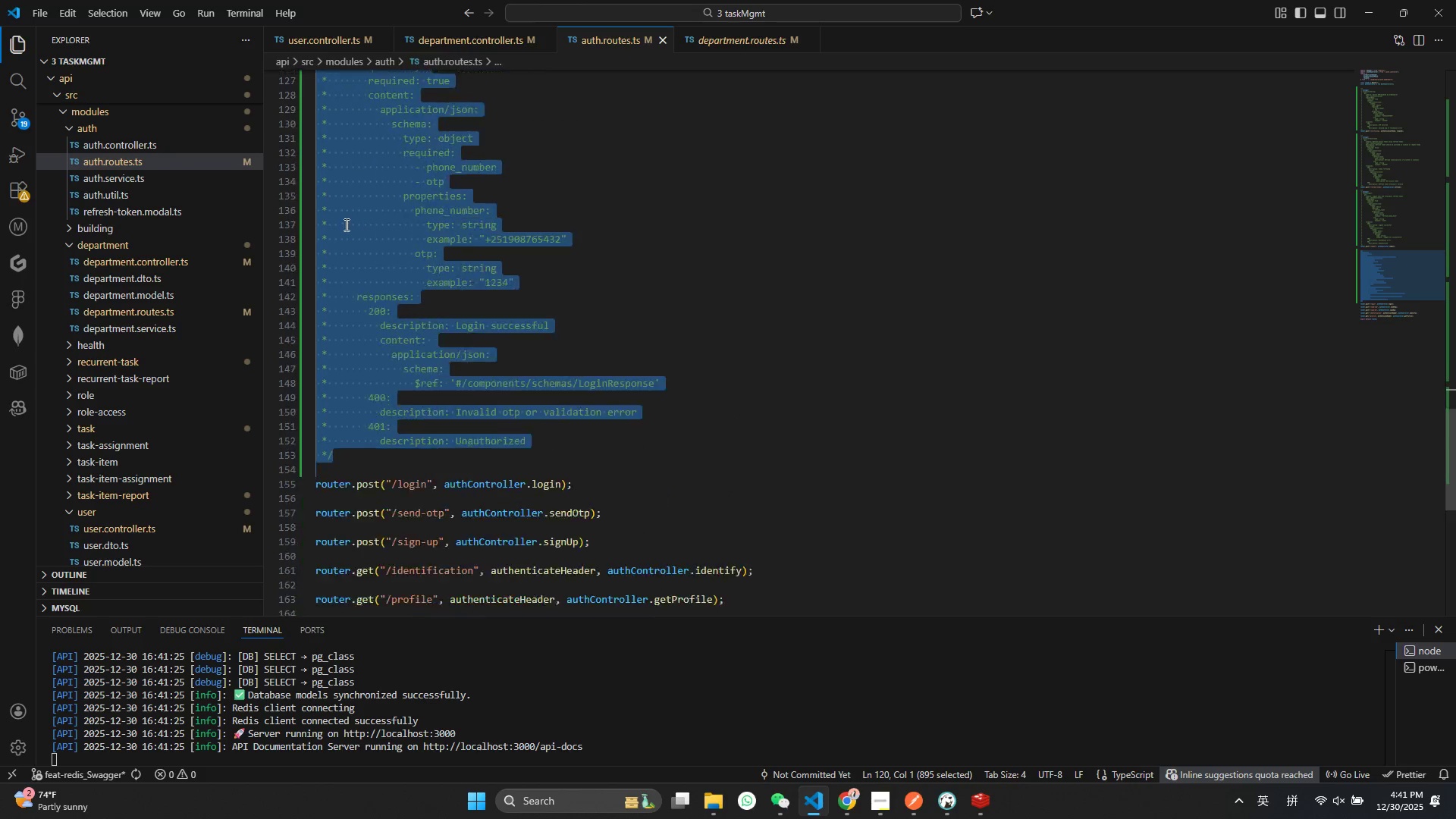 
scroll: coordinate [332, 257], scroll_direction: up, amount: 10.0
 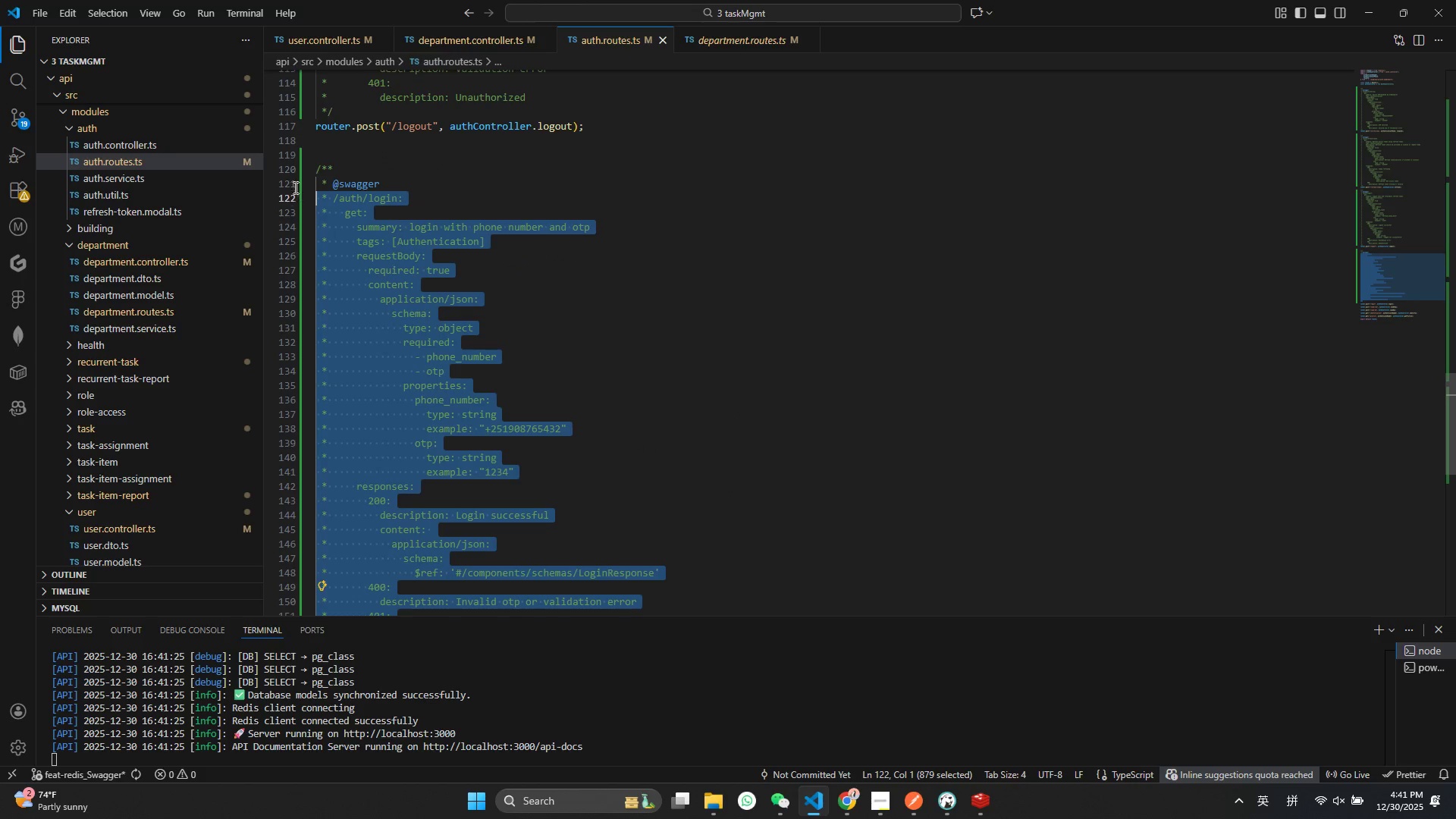 
key(Control+ControlLeft)
 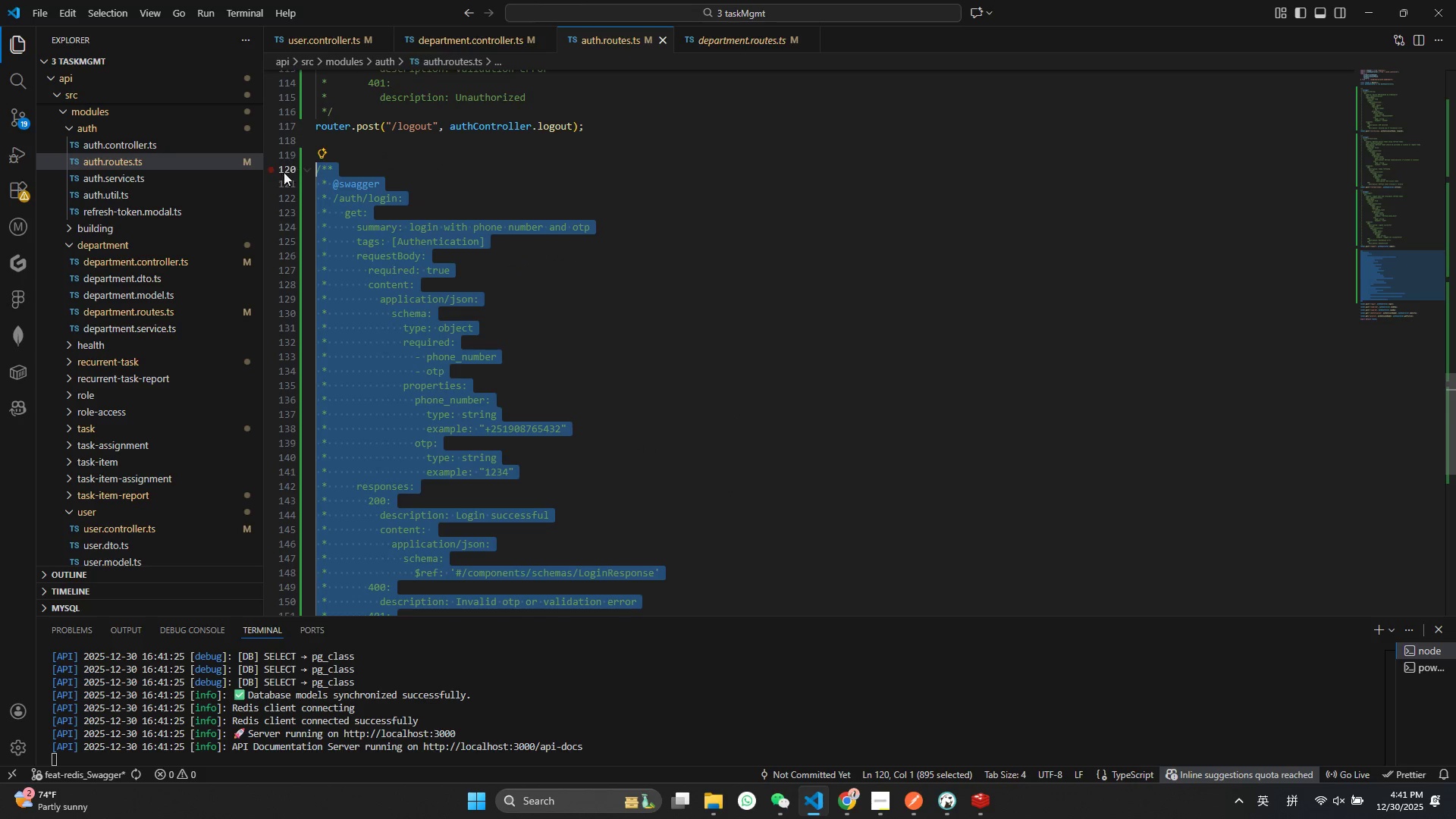 
key(Control+C)
 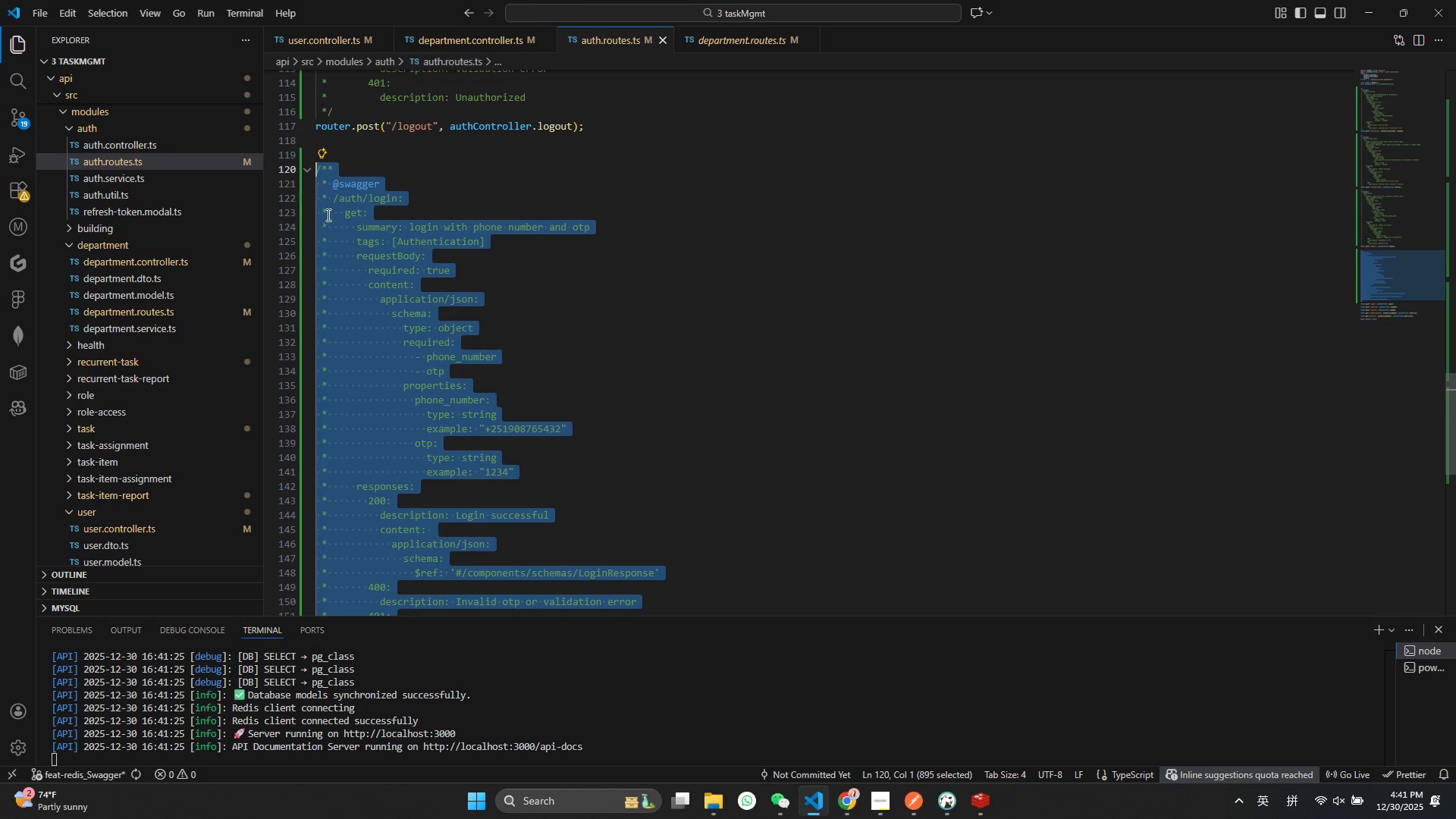 
scroll: coordinate [422, 234], scroll_direction: down, amount: 10.0
 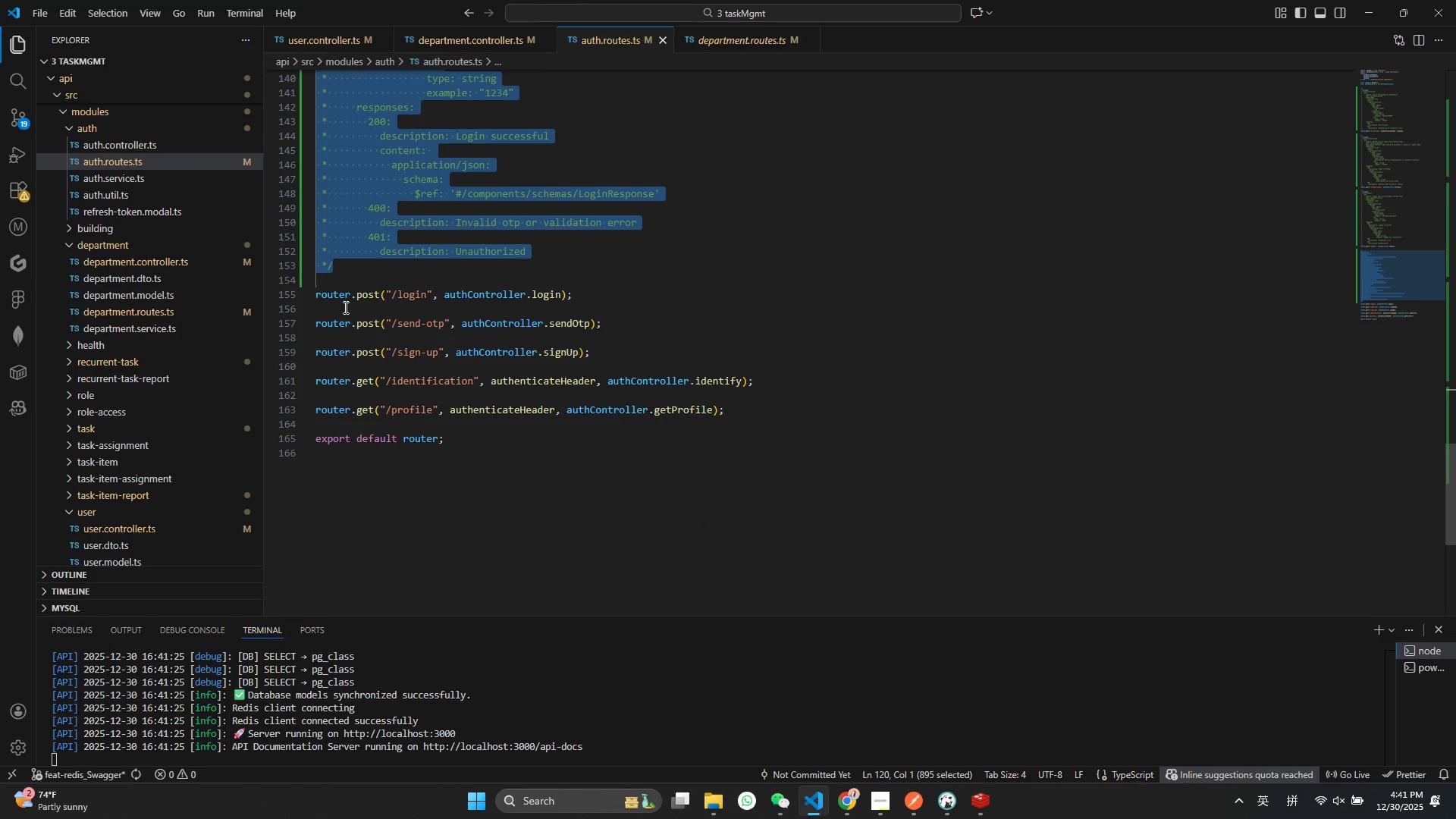 
left_click([341, 314])
 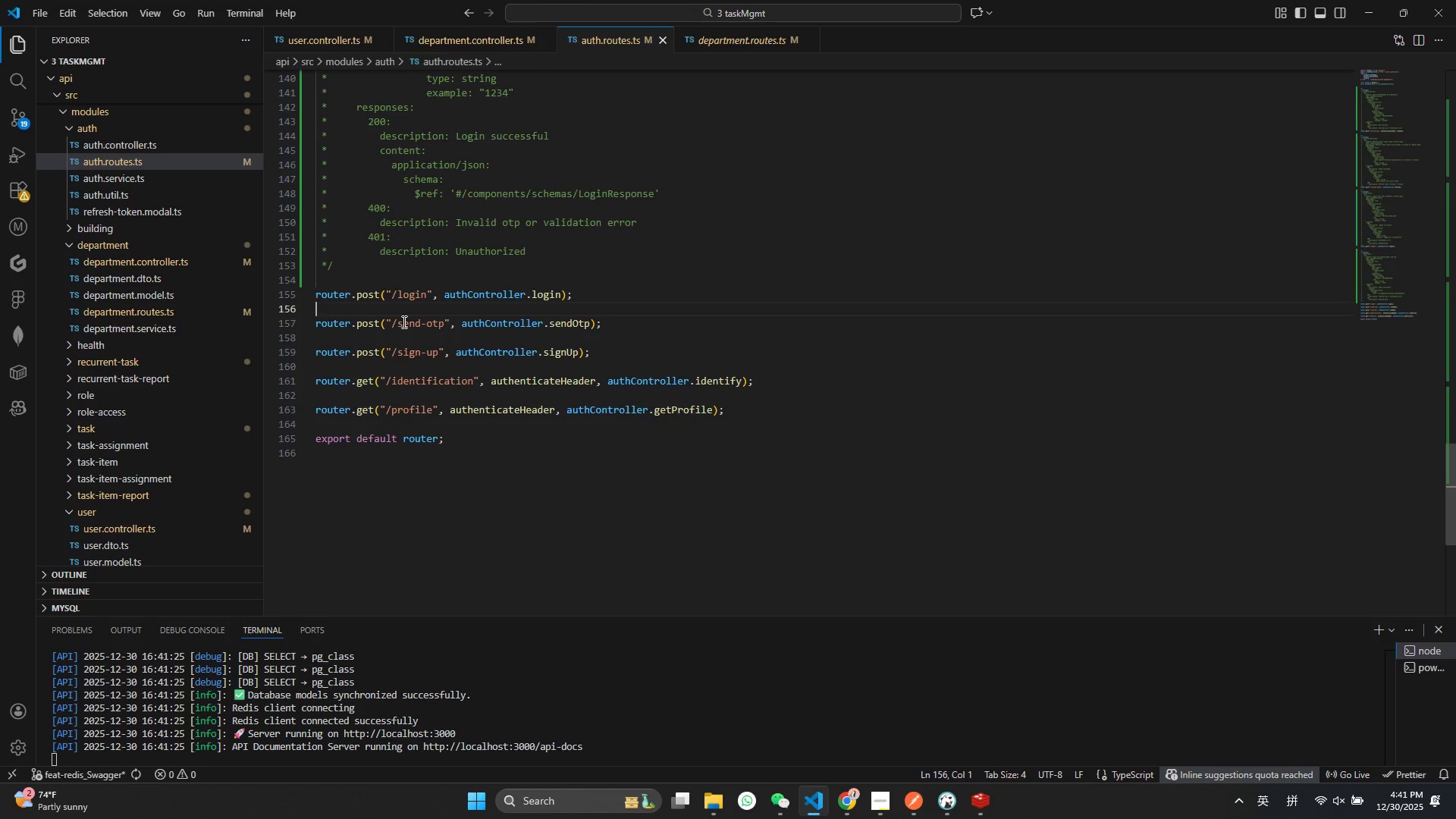 
key(Enter)
 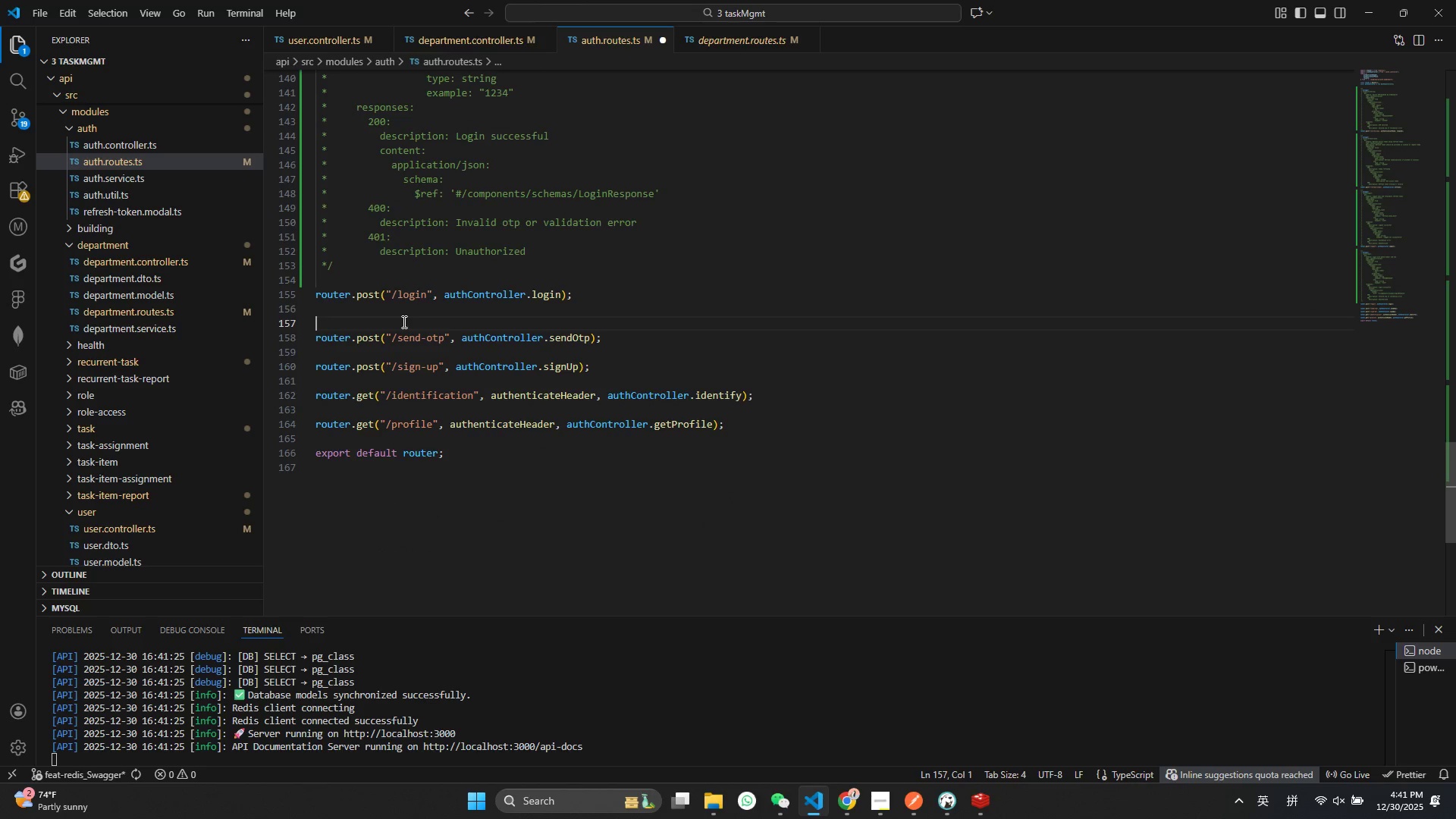 
key(Control+ControlLeft)
 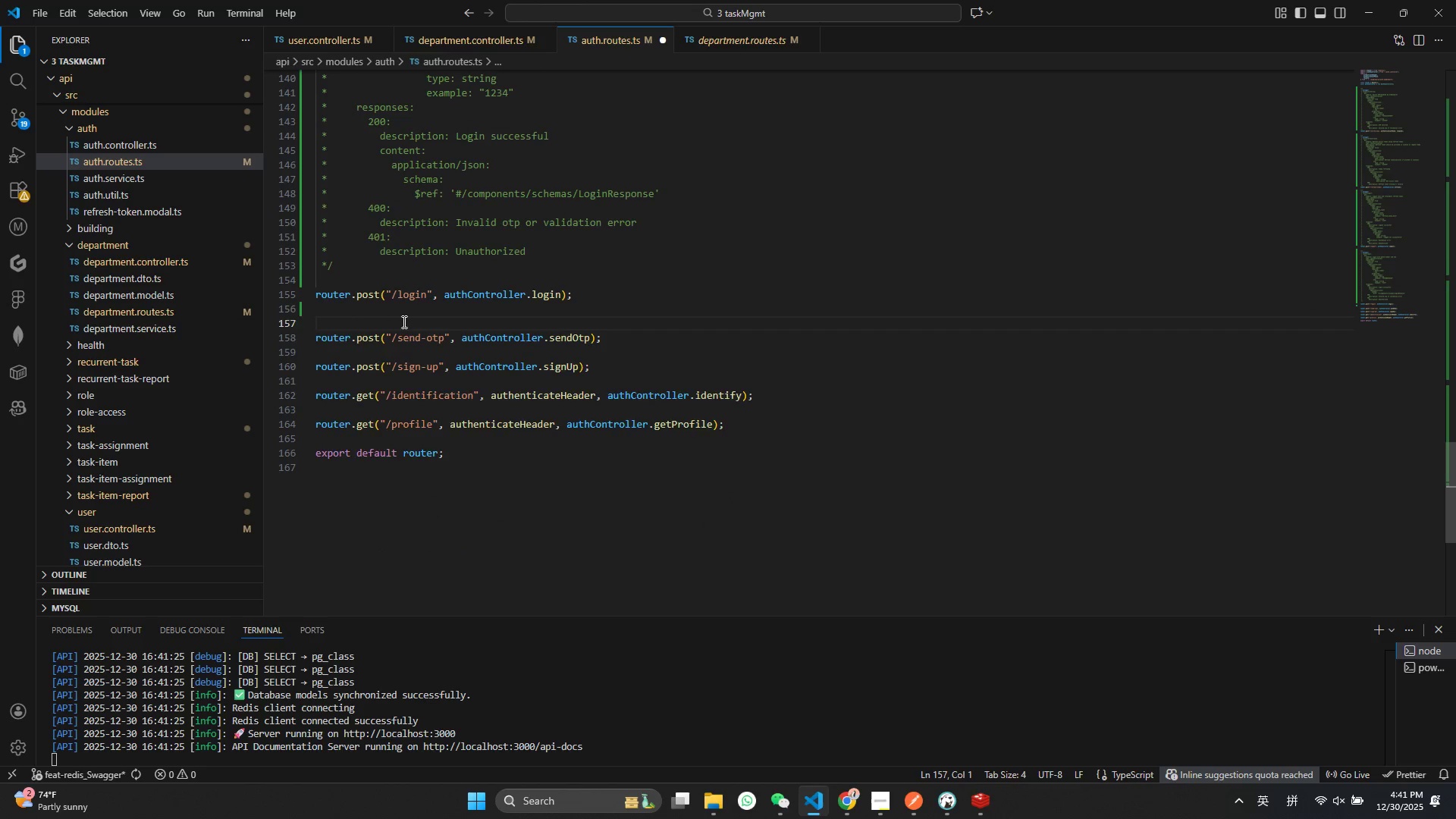 
key(Enter)
 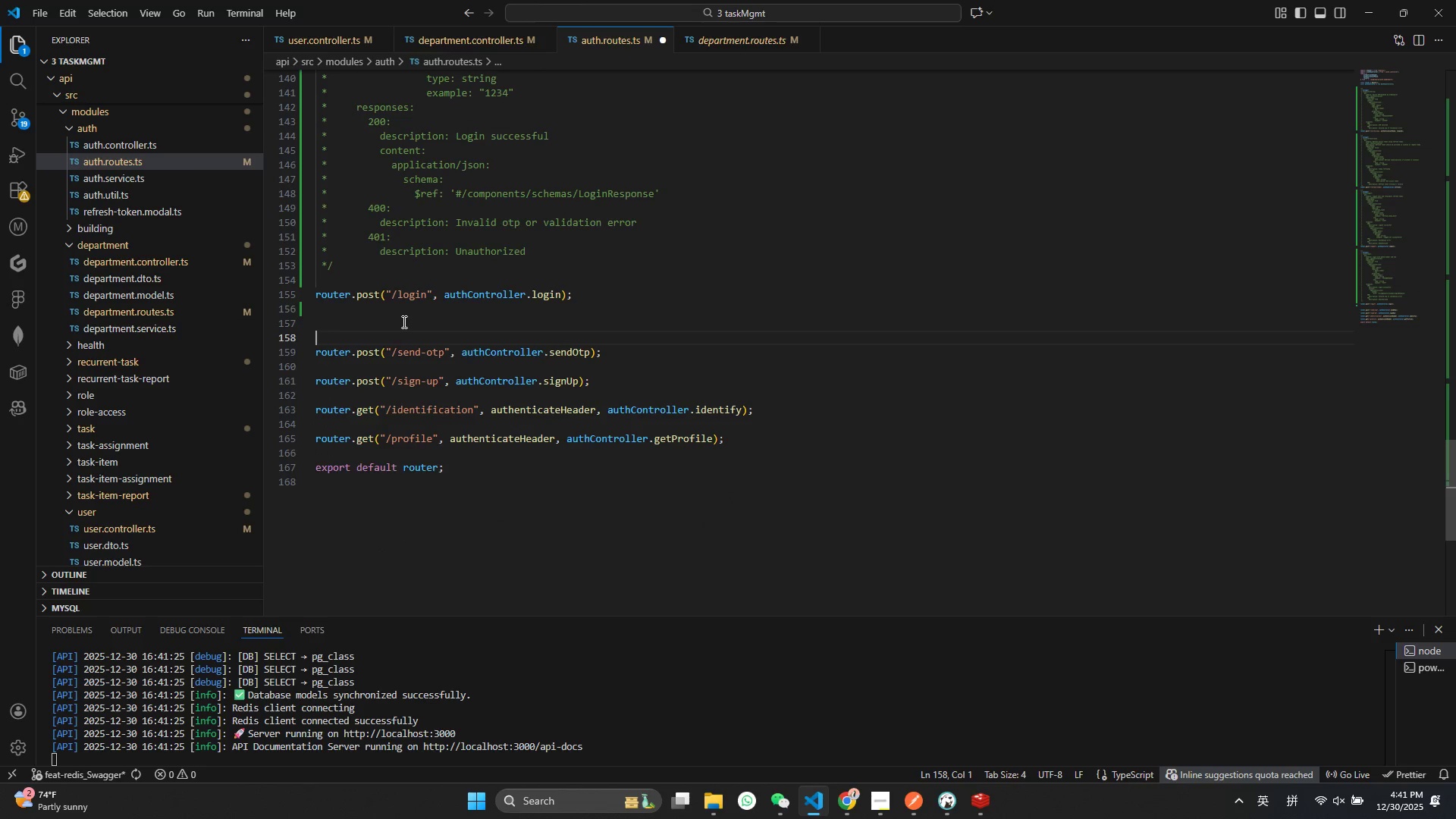 
key(Control+ControlLeft)
 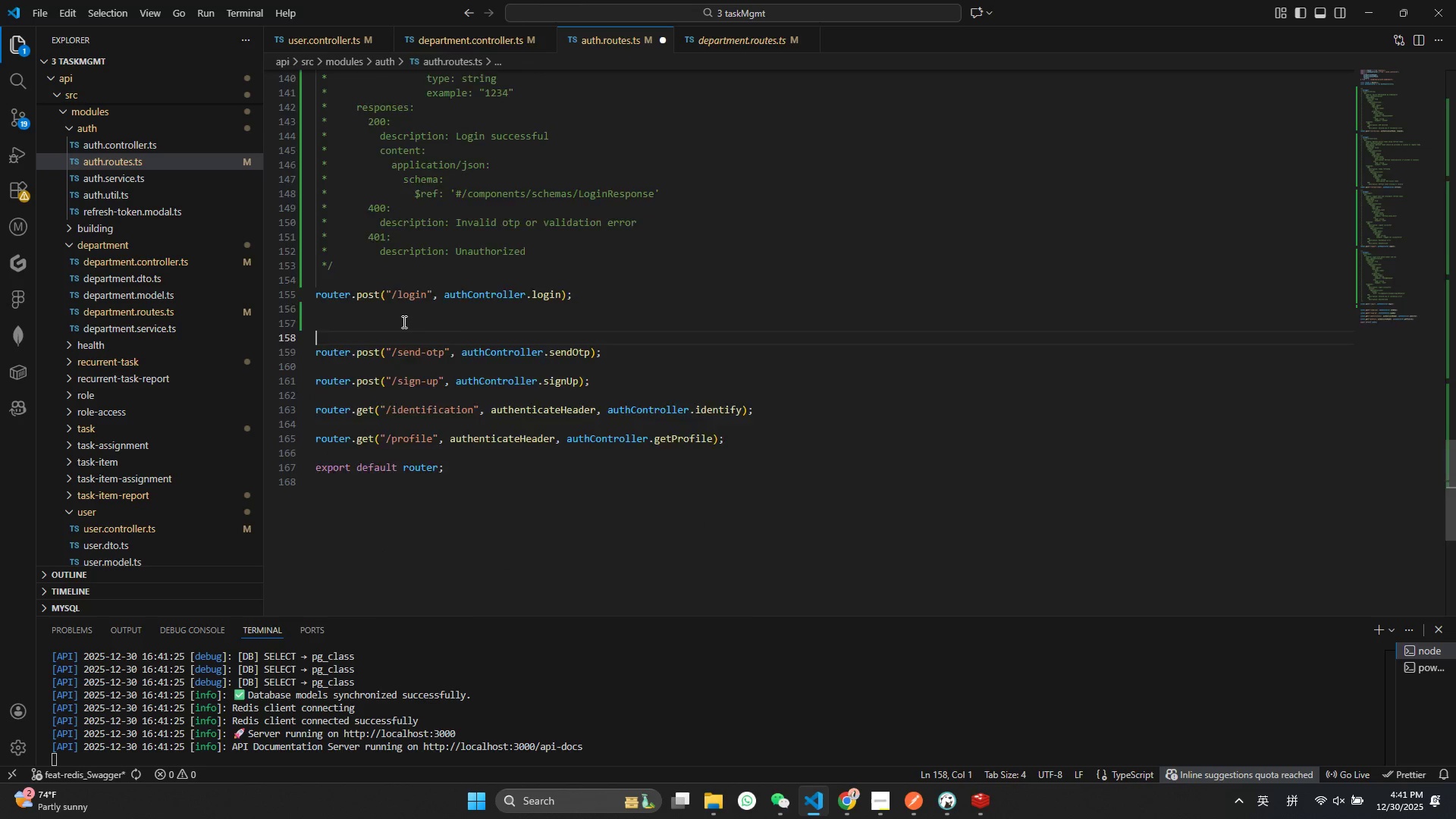 
key(Control+V)
 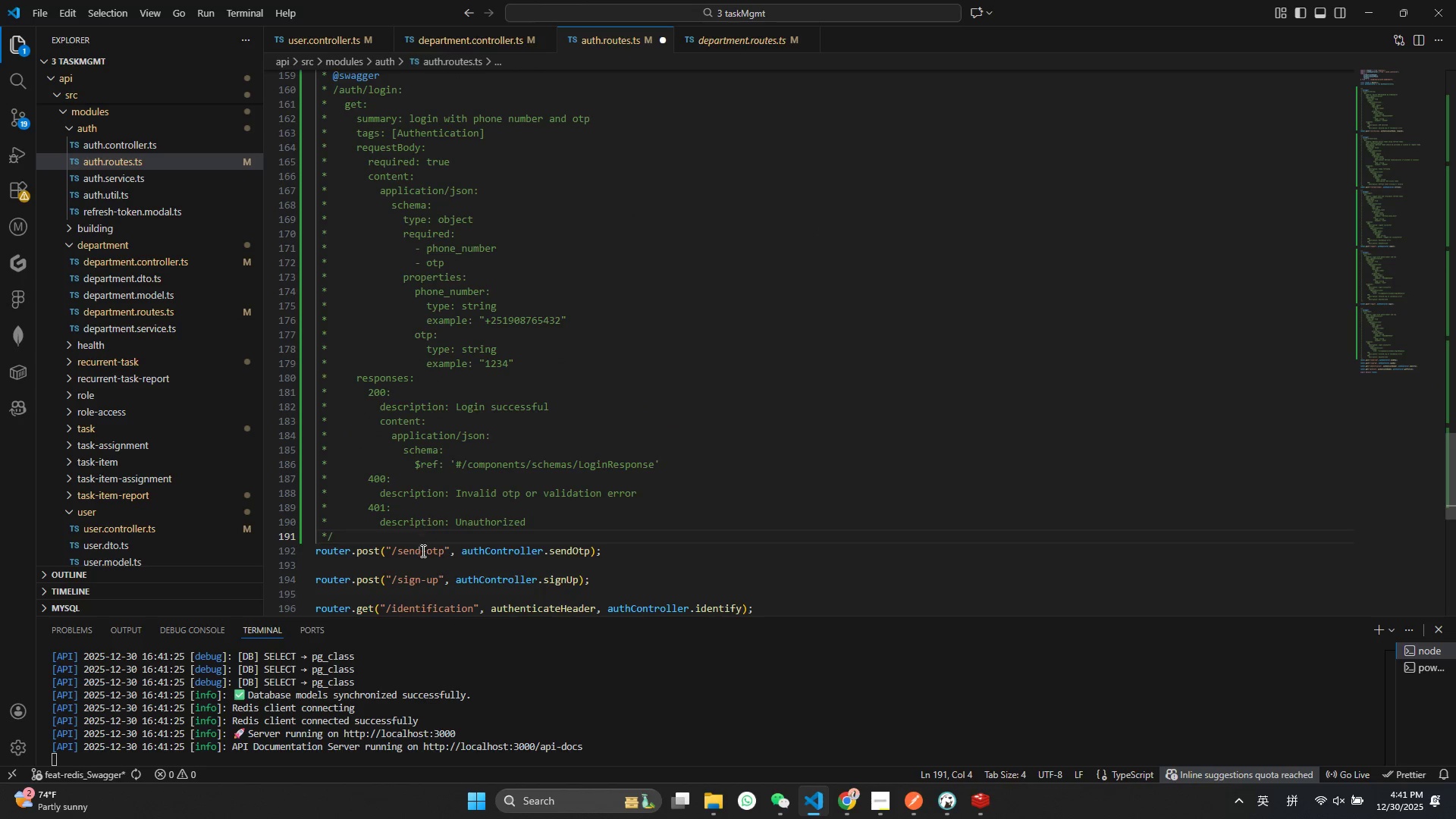 
left_click_drag(start_coordinate=[389, 553], to_coordinate=[427, 548])
 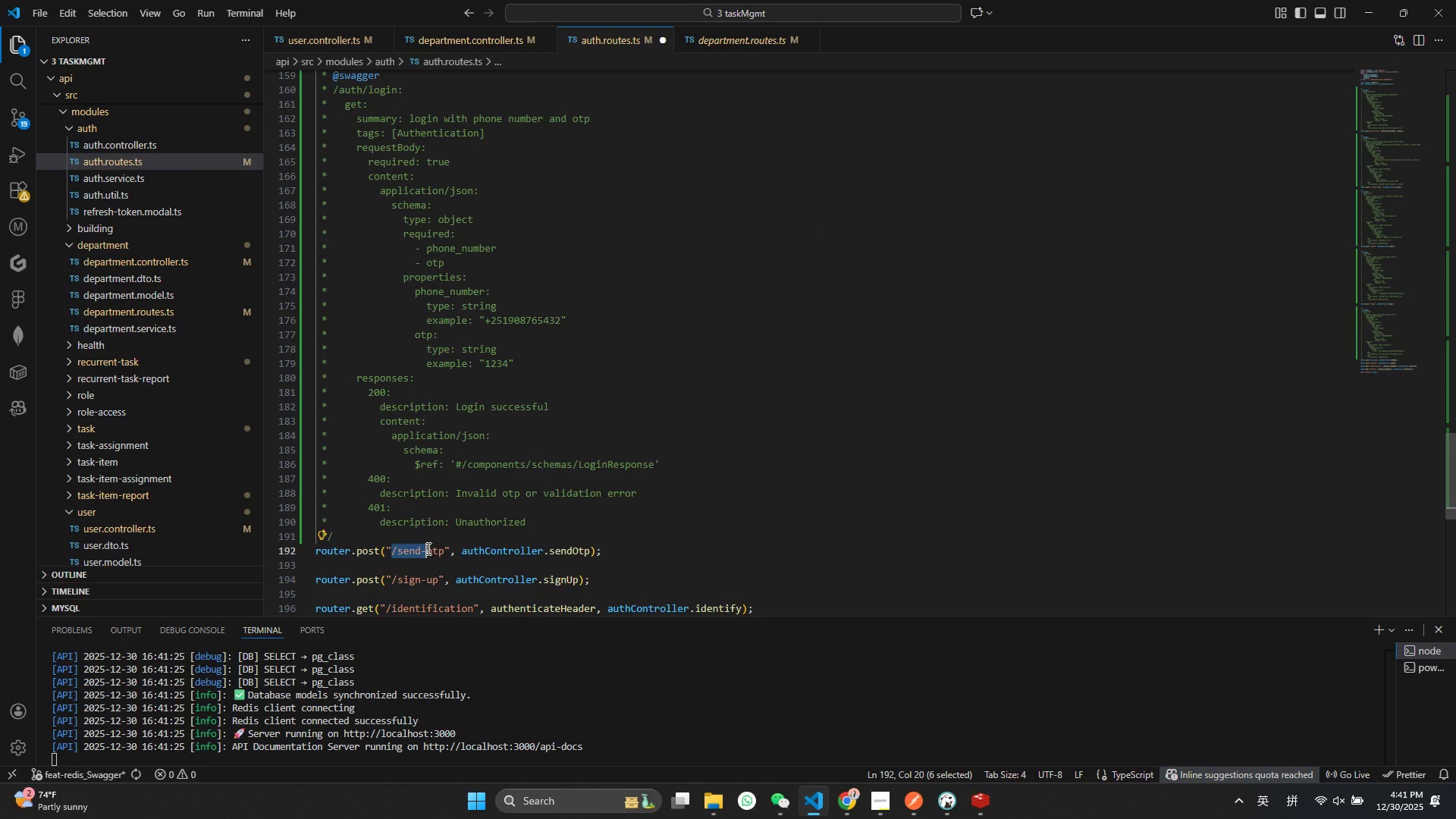 
left_click([427, 548])
 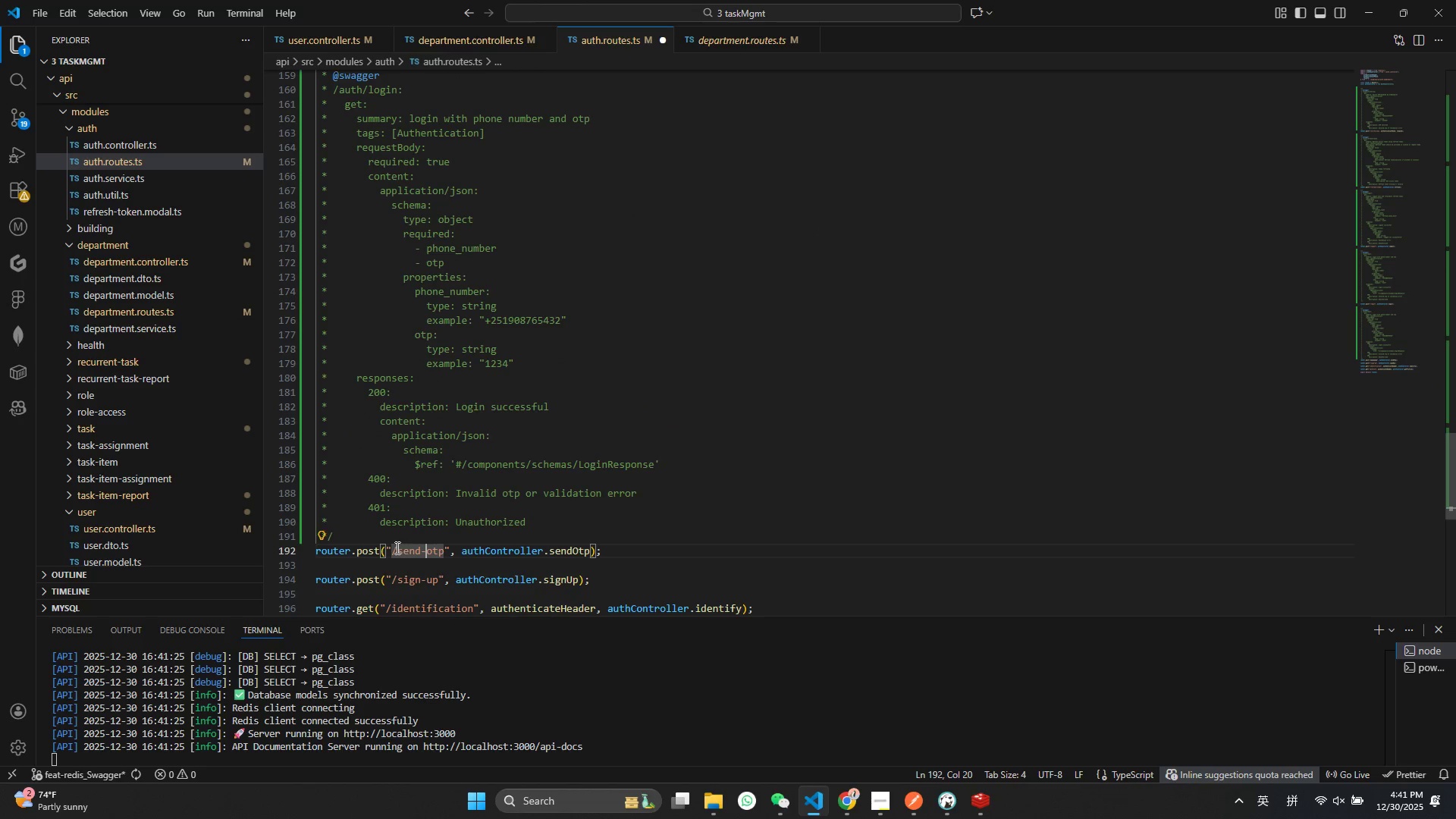 
left_click_drag(start_coordinate=[391, 549], to_coordinate=[445, 550])
 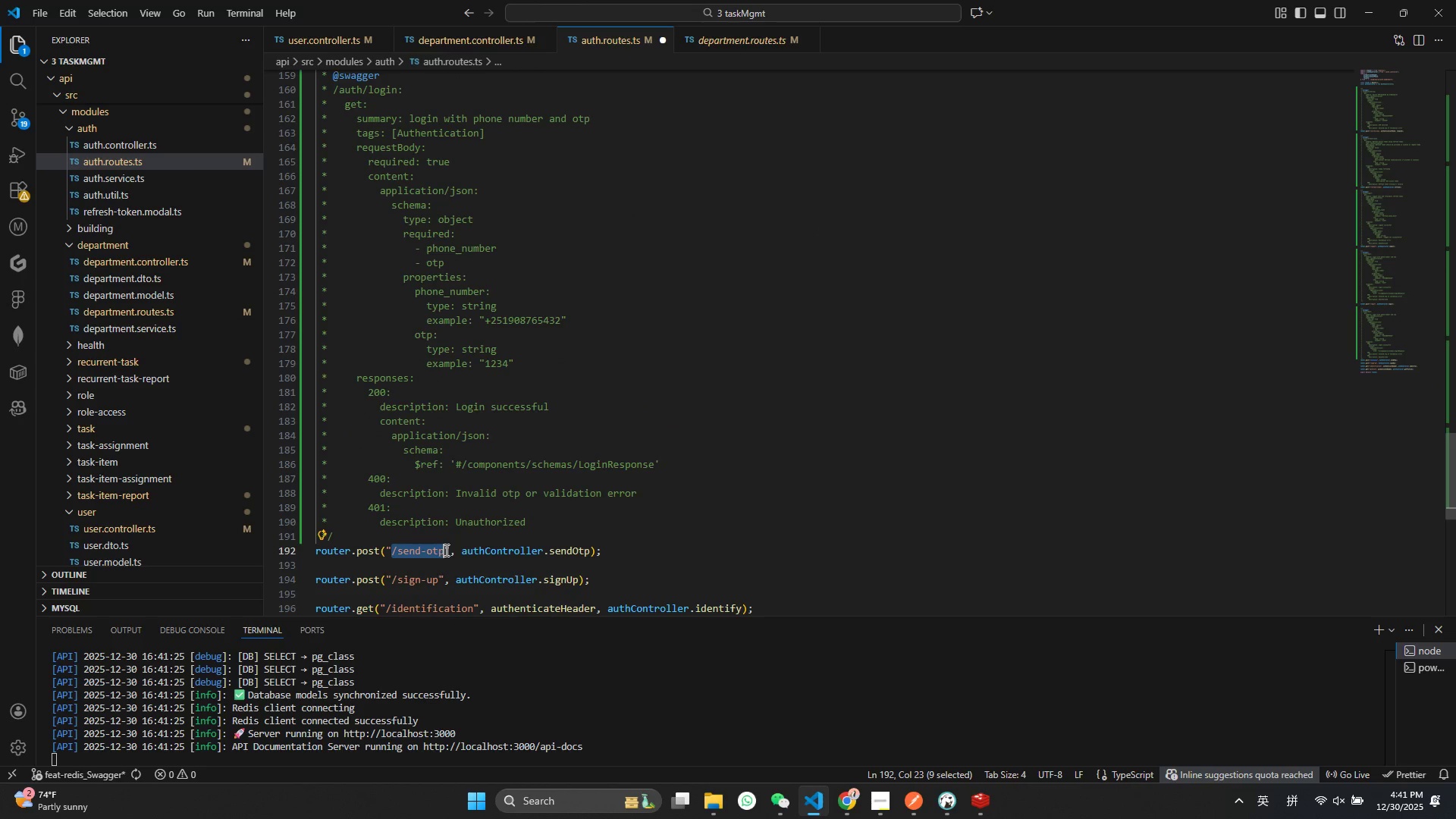 
key(Control+ControlLeft)
 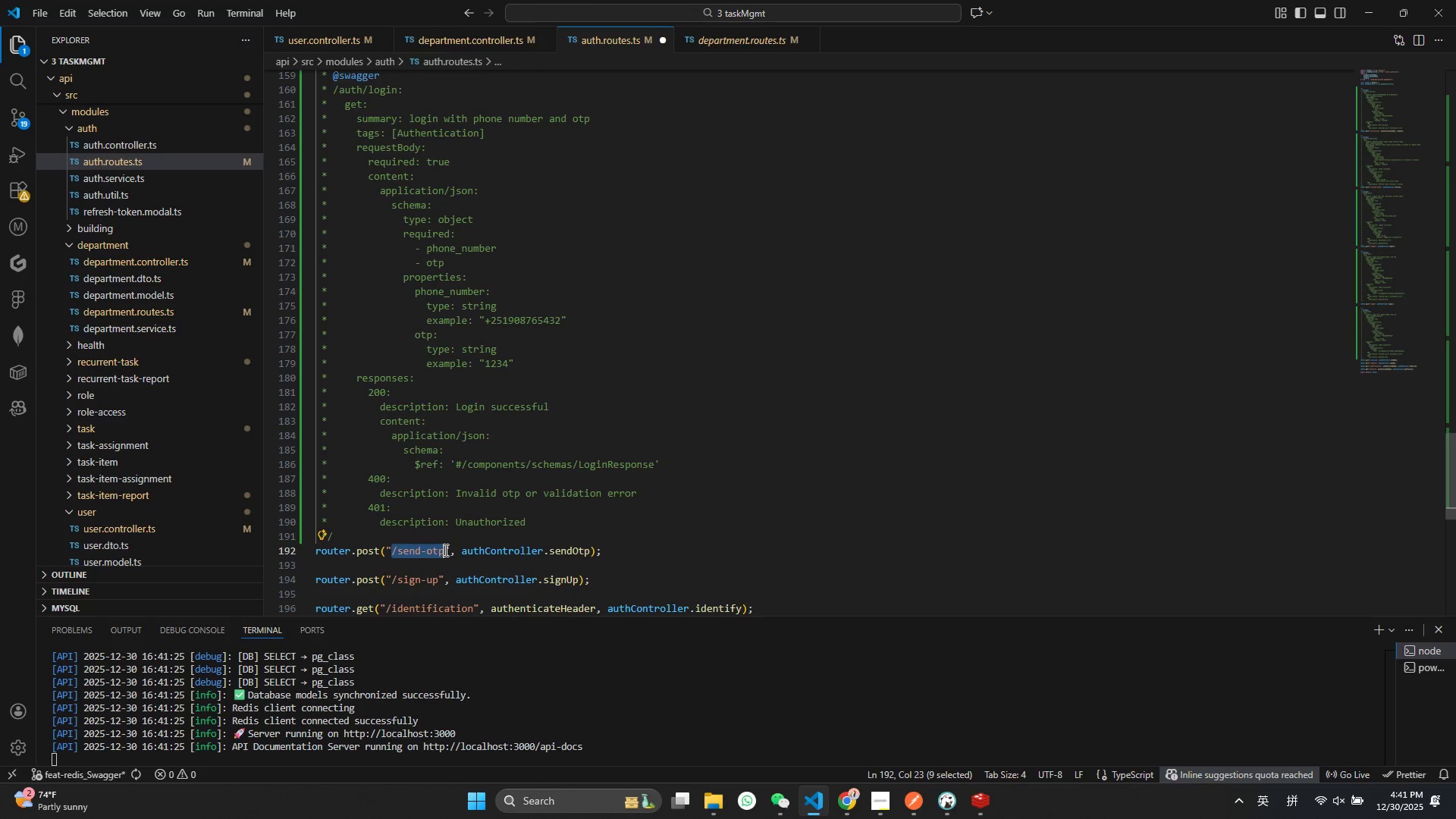 
key(Control+C)
 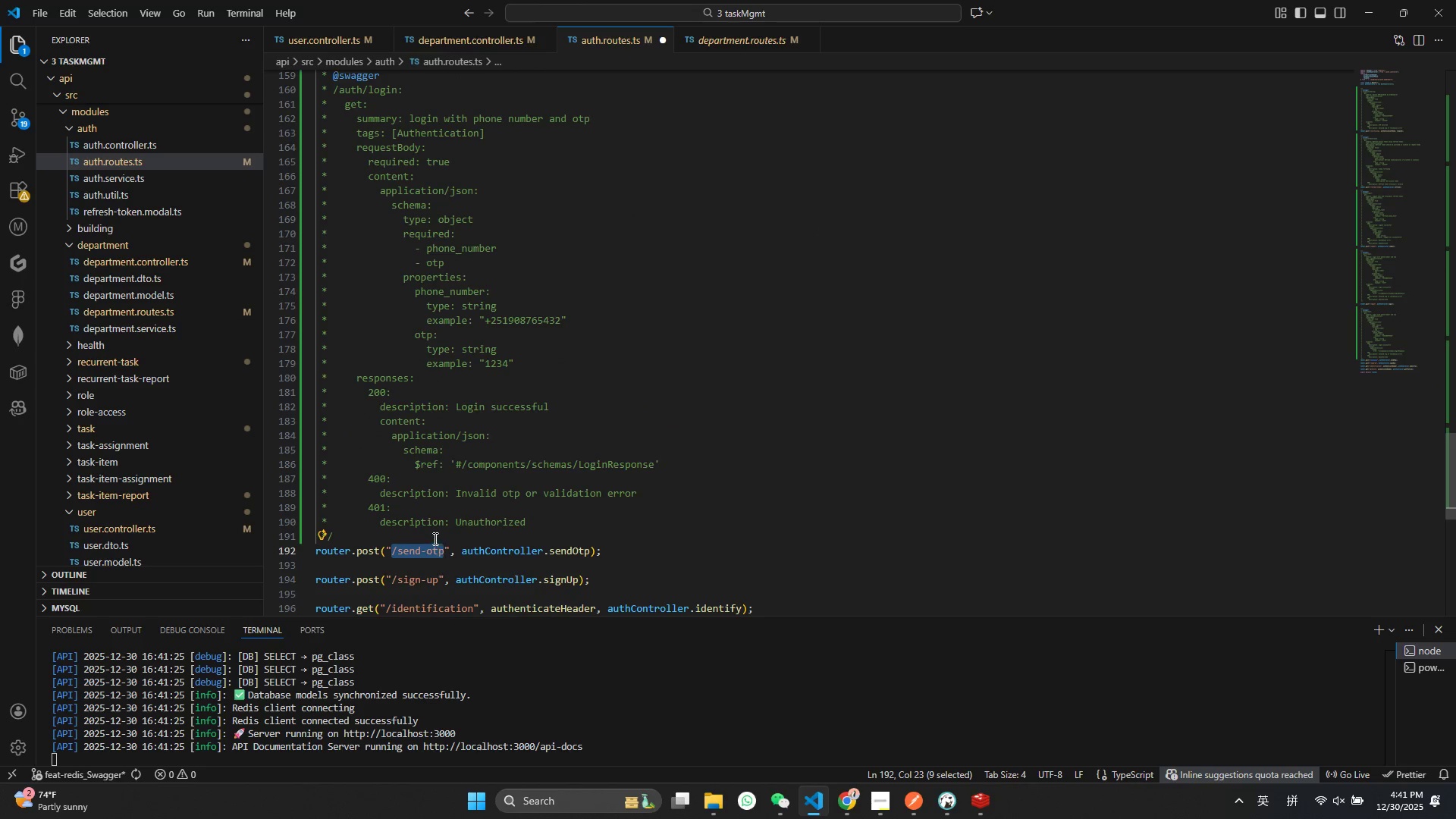 
scroll: coordinate [434, 538], scroll_direction: up, amount: 11.0
 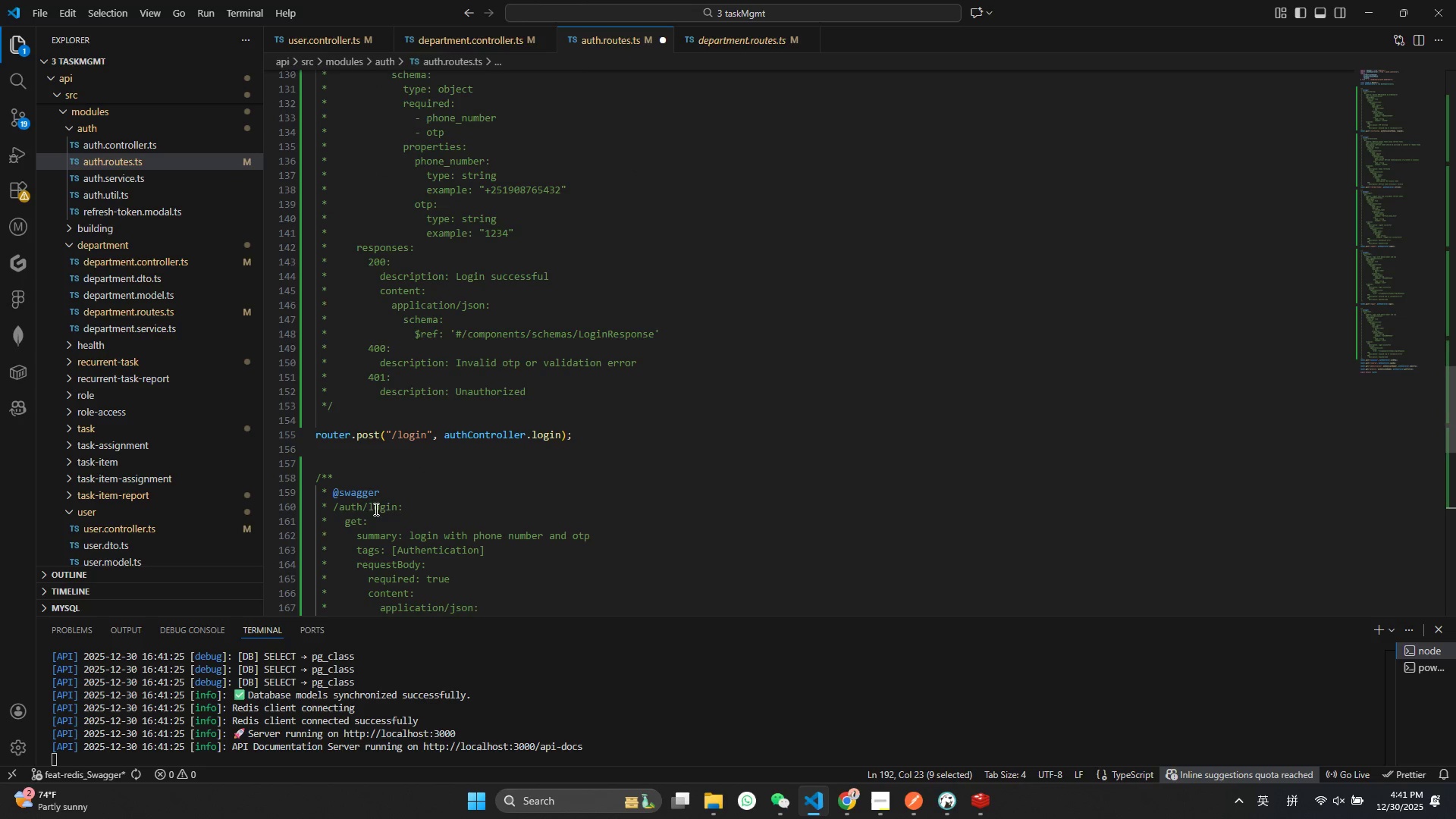 
double_click([375, 509])
 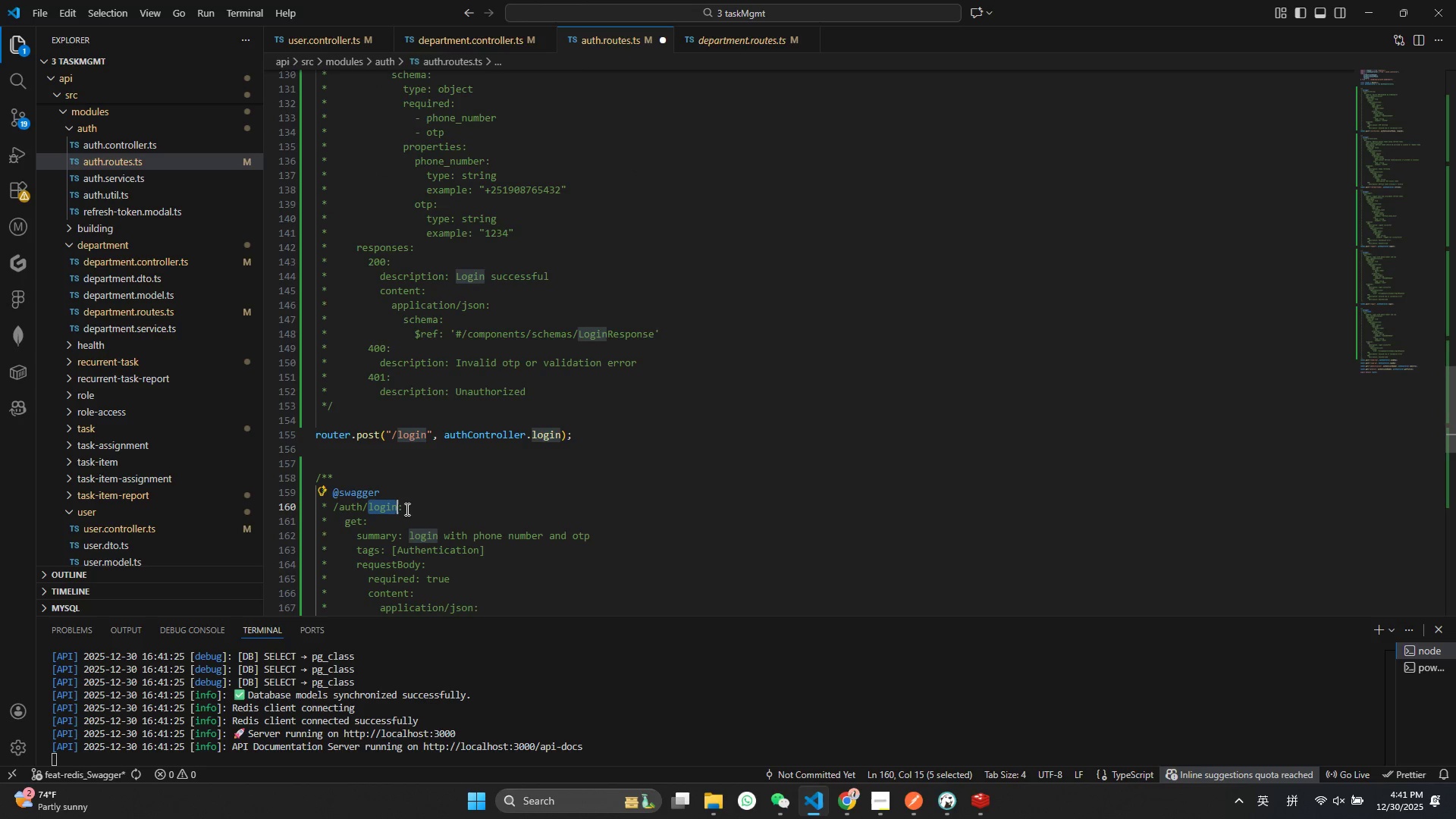 
key(Control+V)
 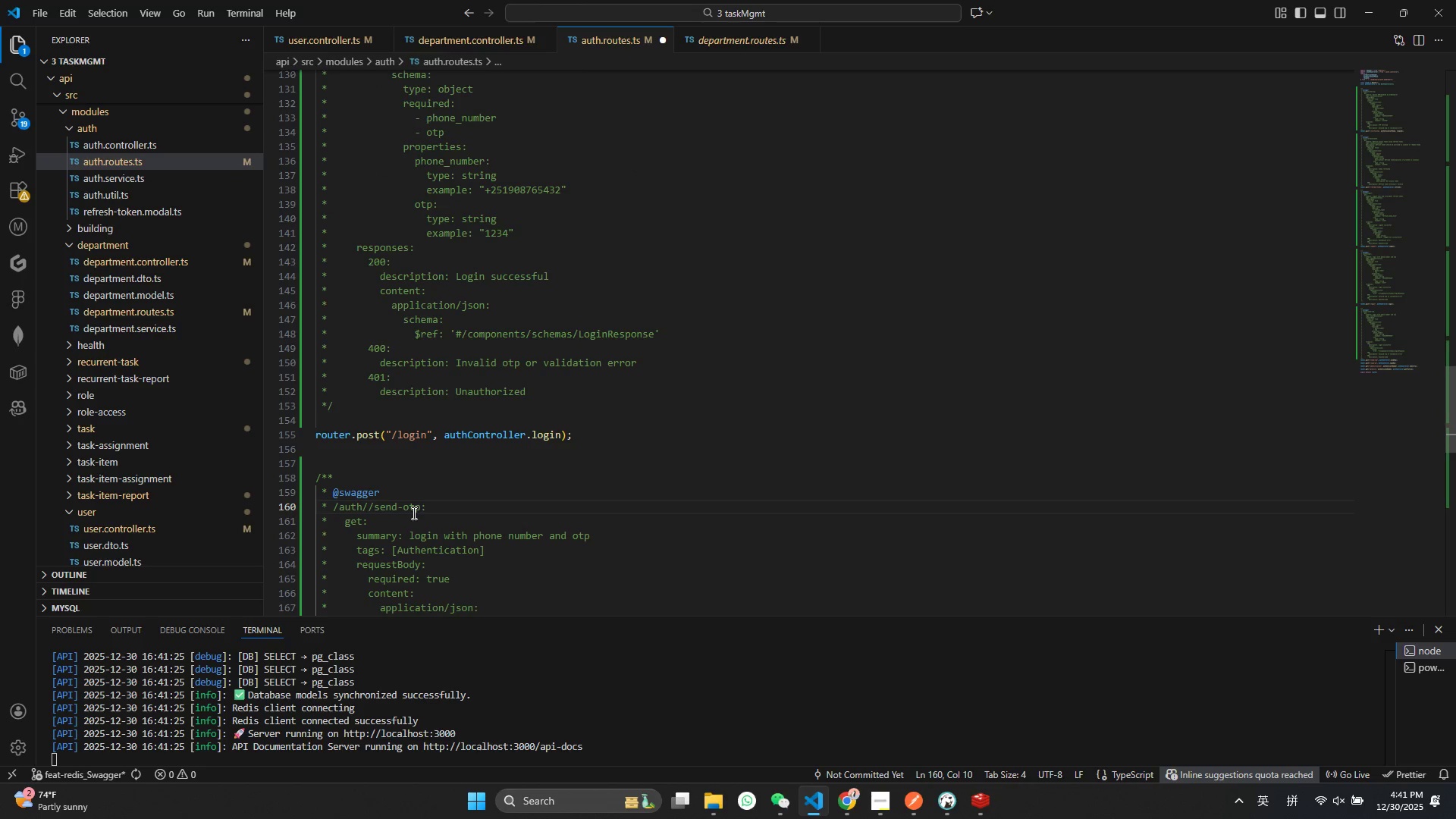 
key(Control+ControlLeft)
 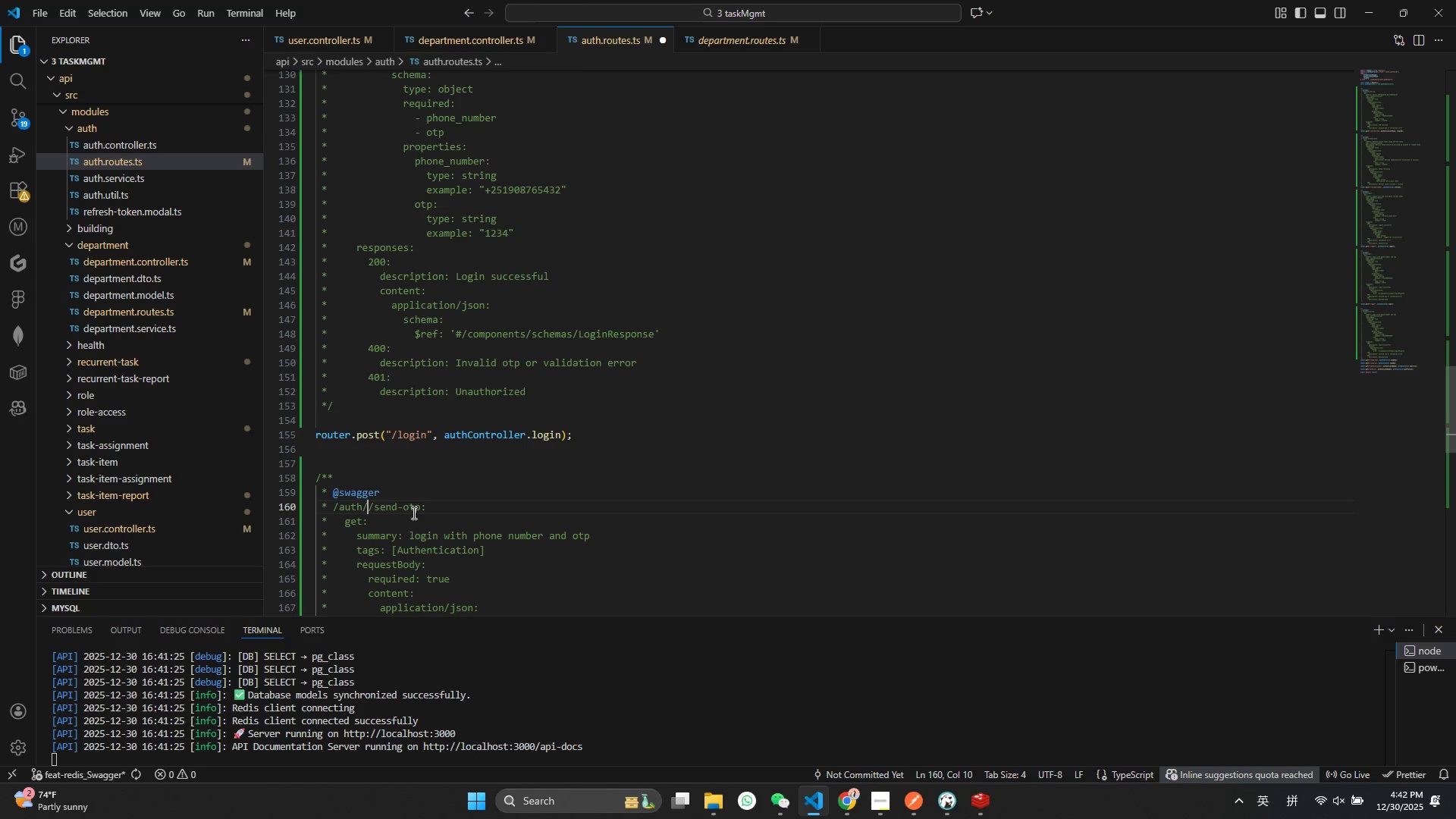 
key(Backspace)
 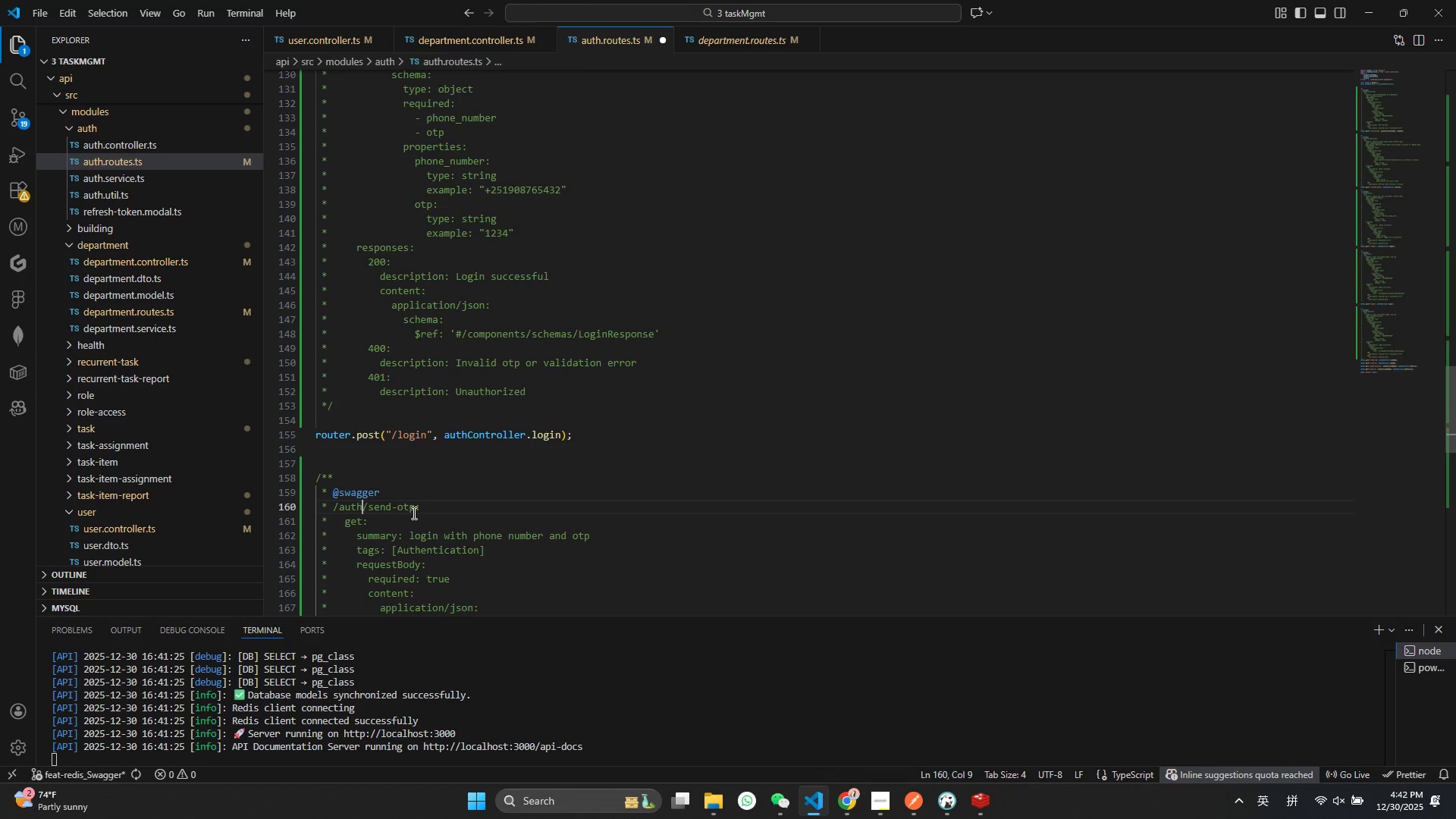 
key(Control+ControlLeft)
 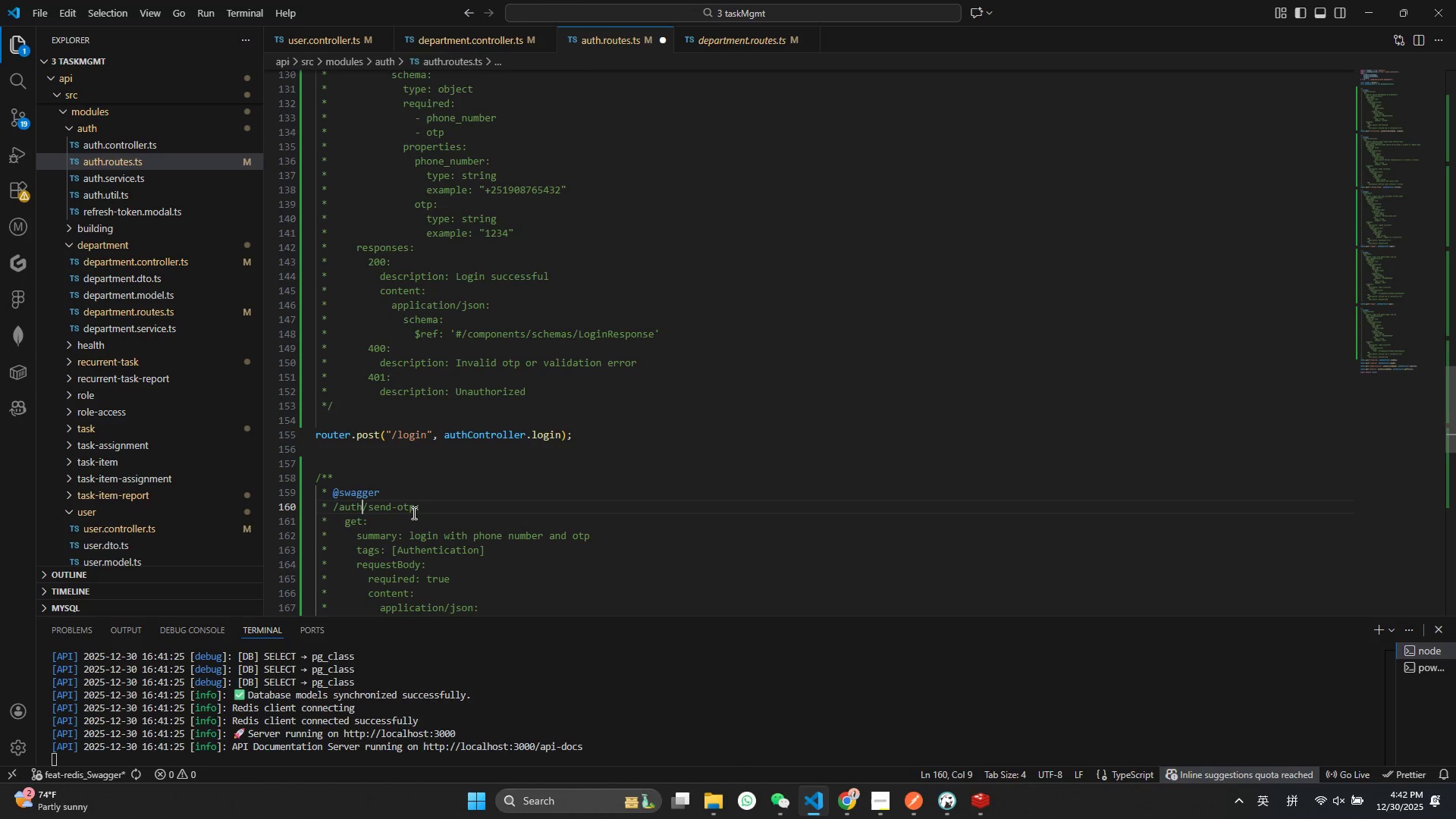 
key(Control+S)
 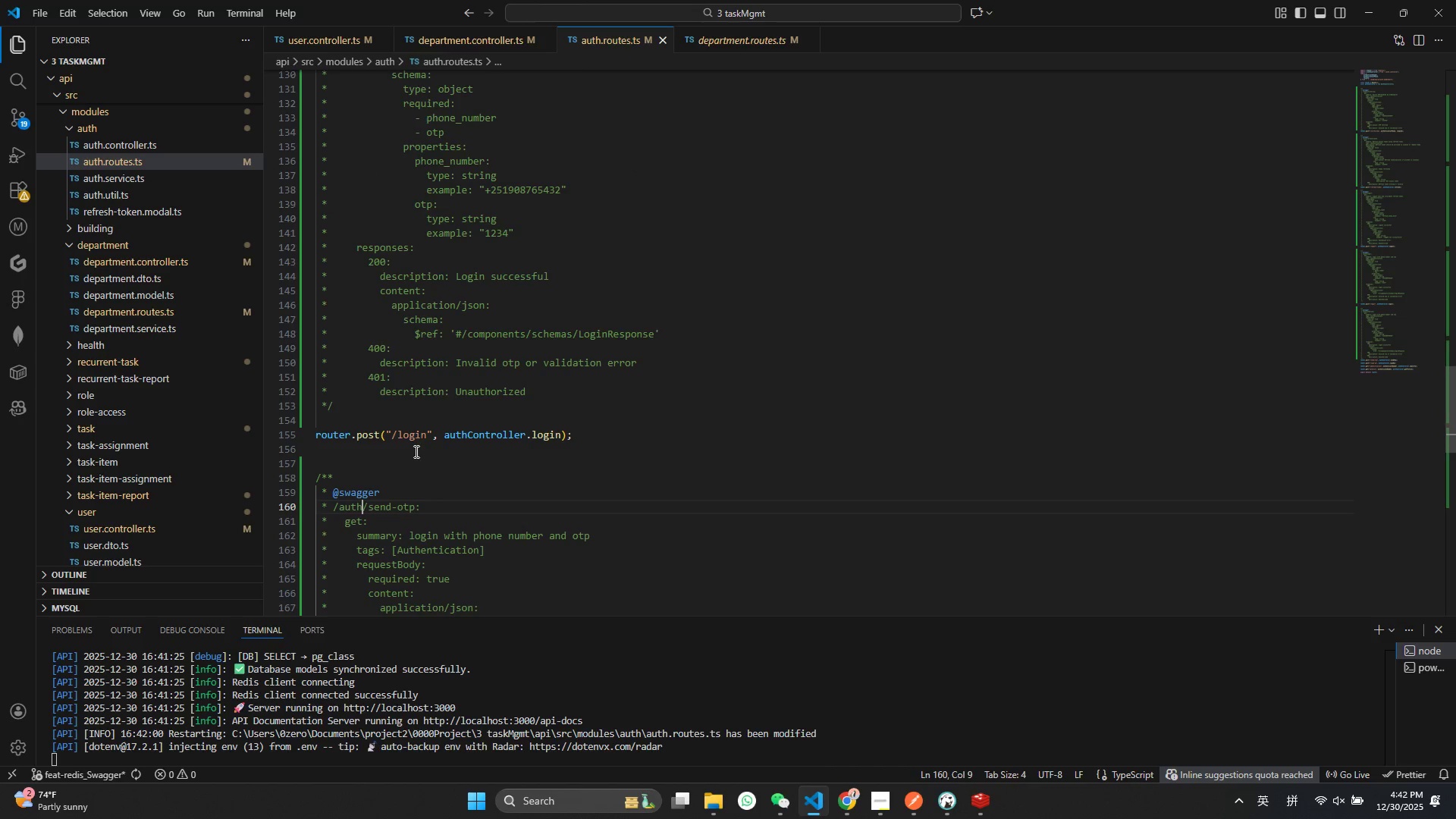 
left_click([409, 431])
 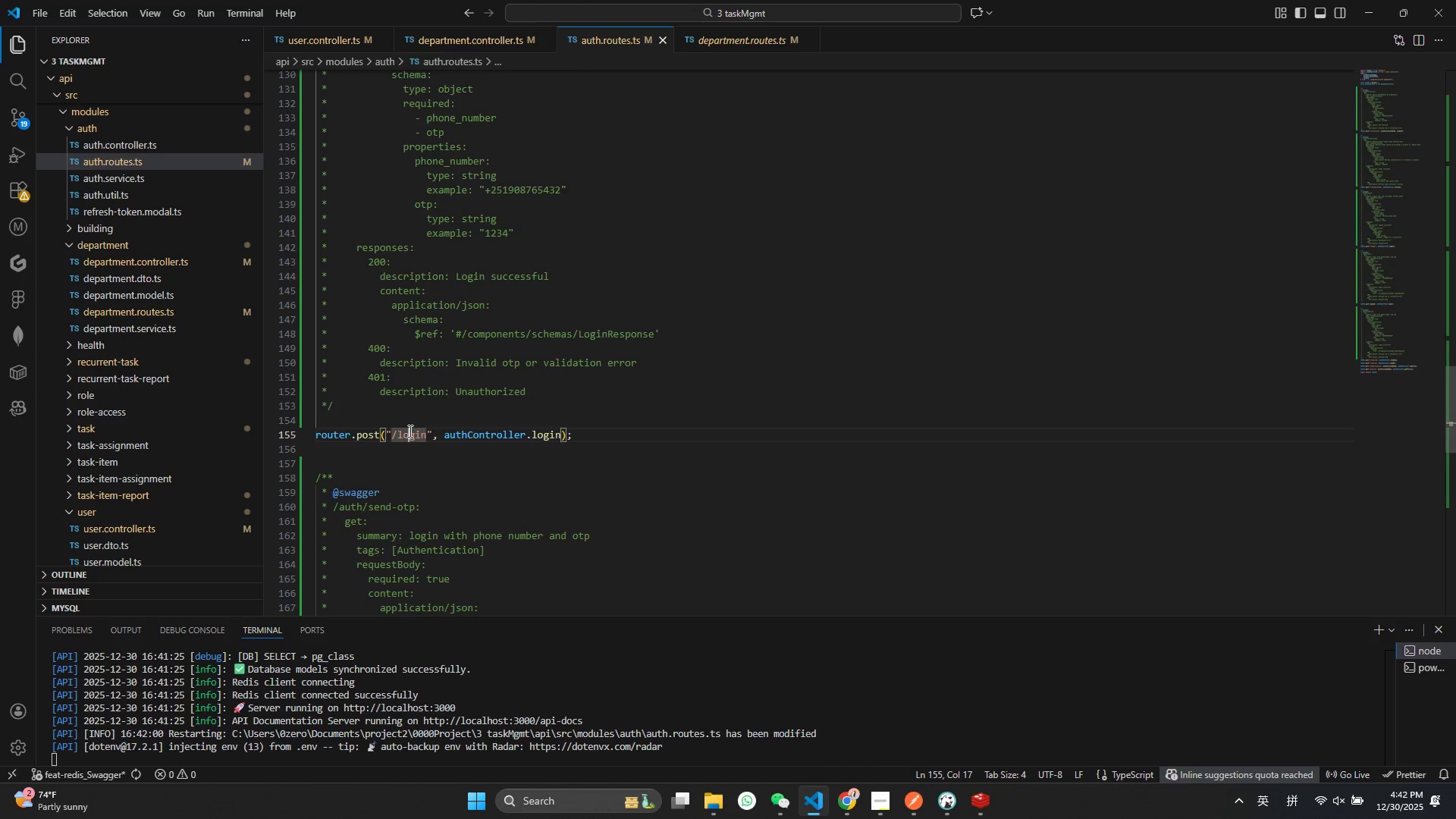 
key(Control+ControlLeft)
 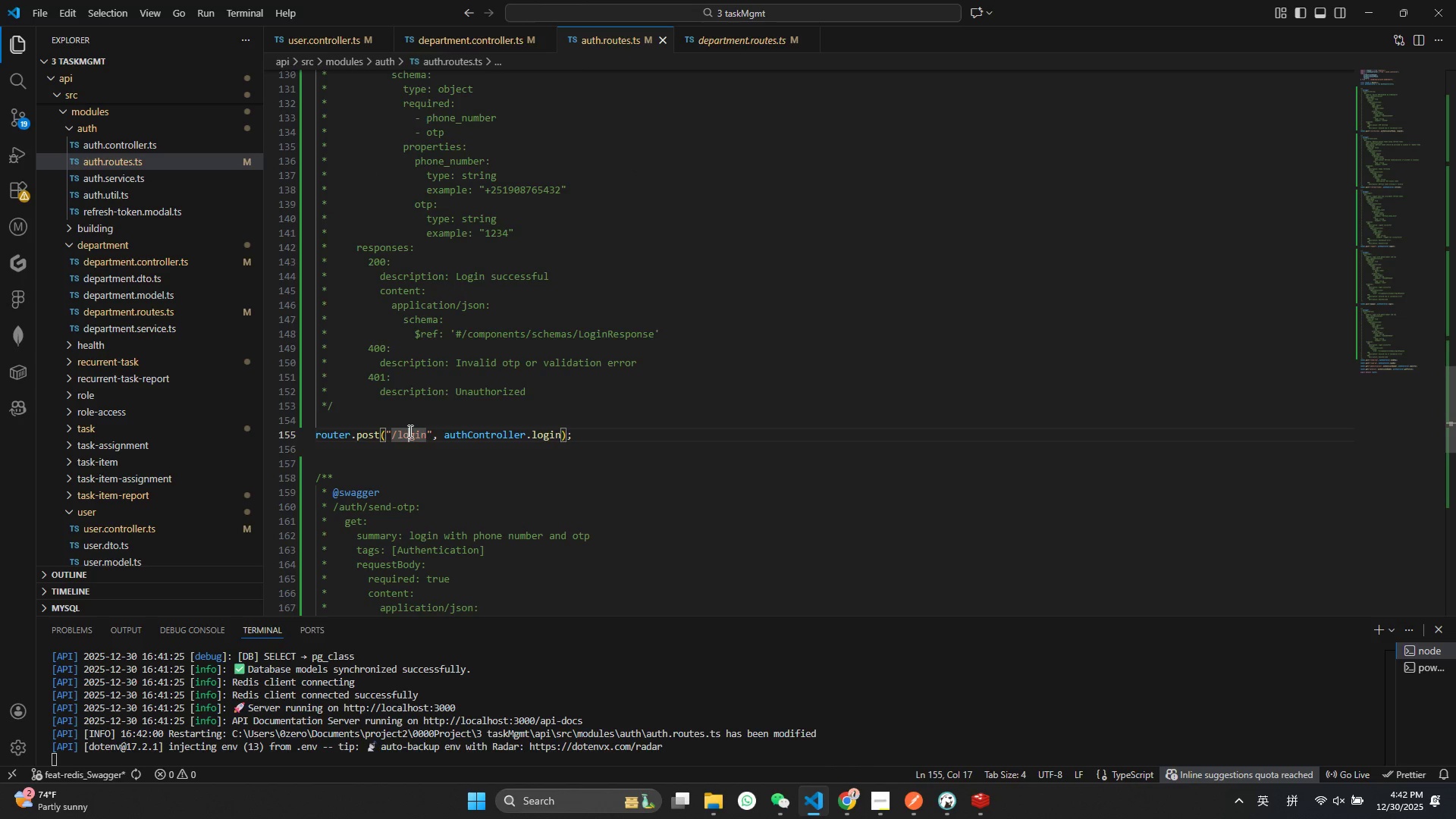 
double_click([409, 431])
 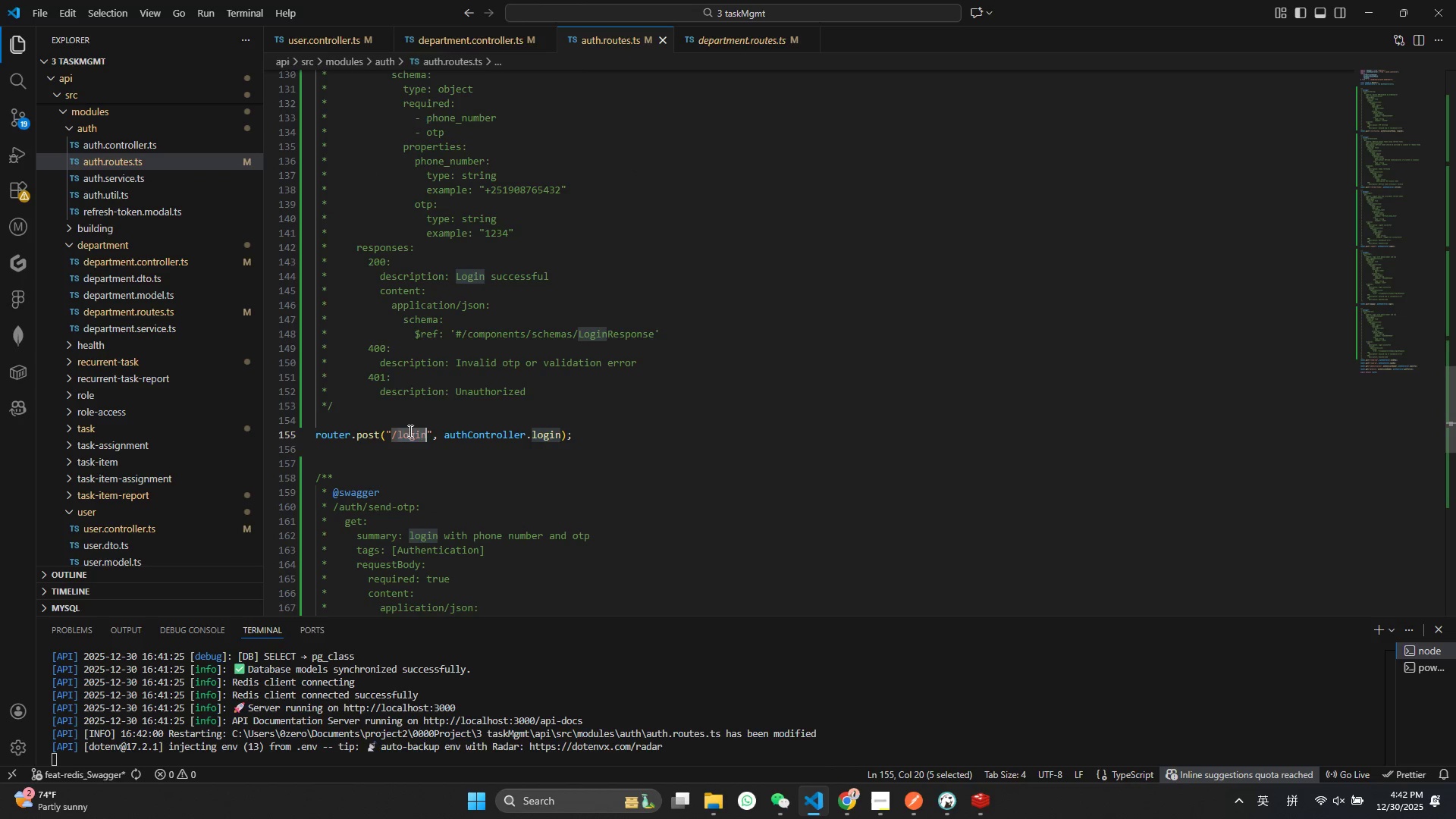 
key(Control+C)
 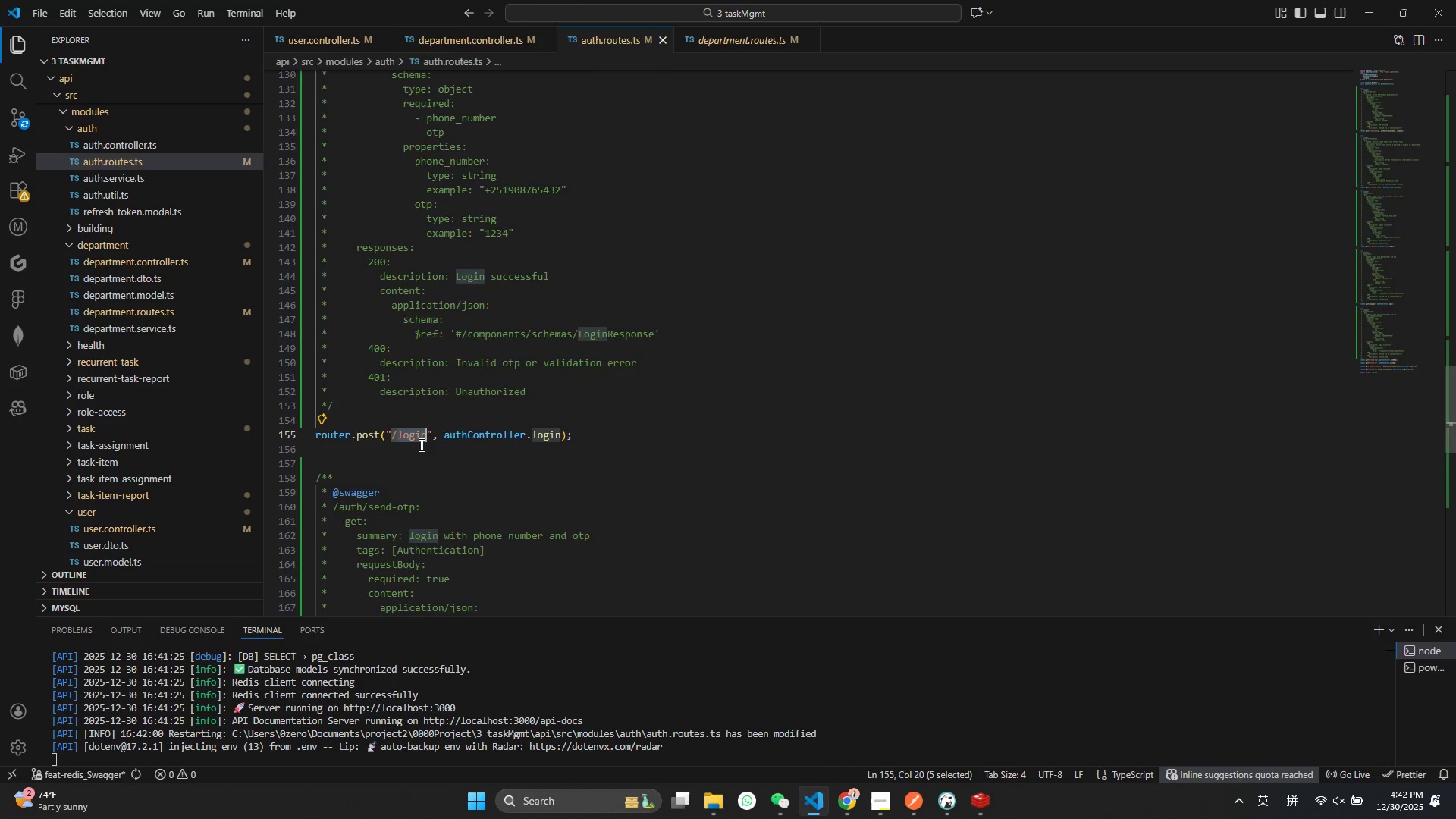 
scroll: coordinate [420, 444], scroll_direction: up, amount: 9.0
 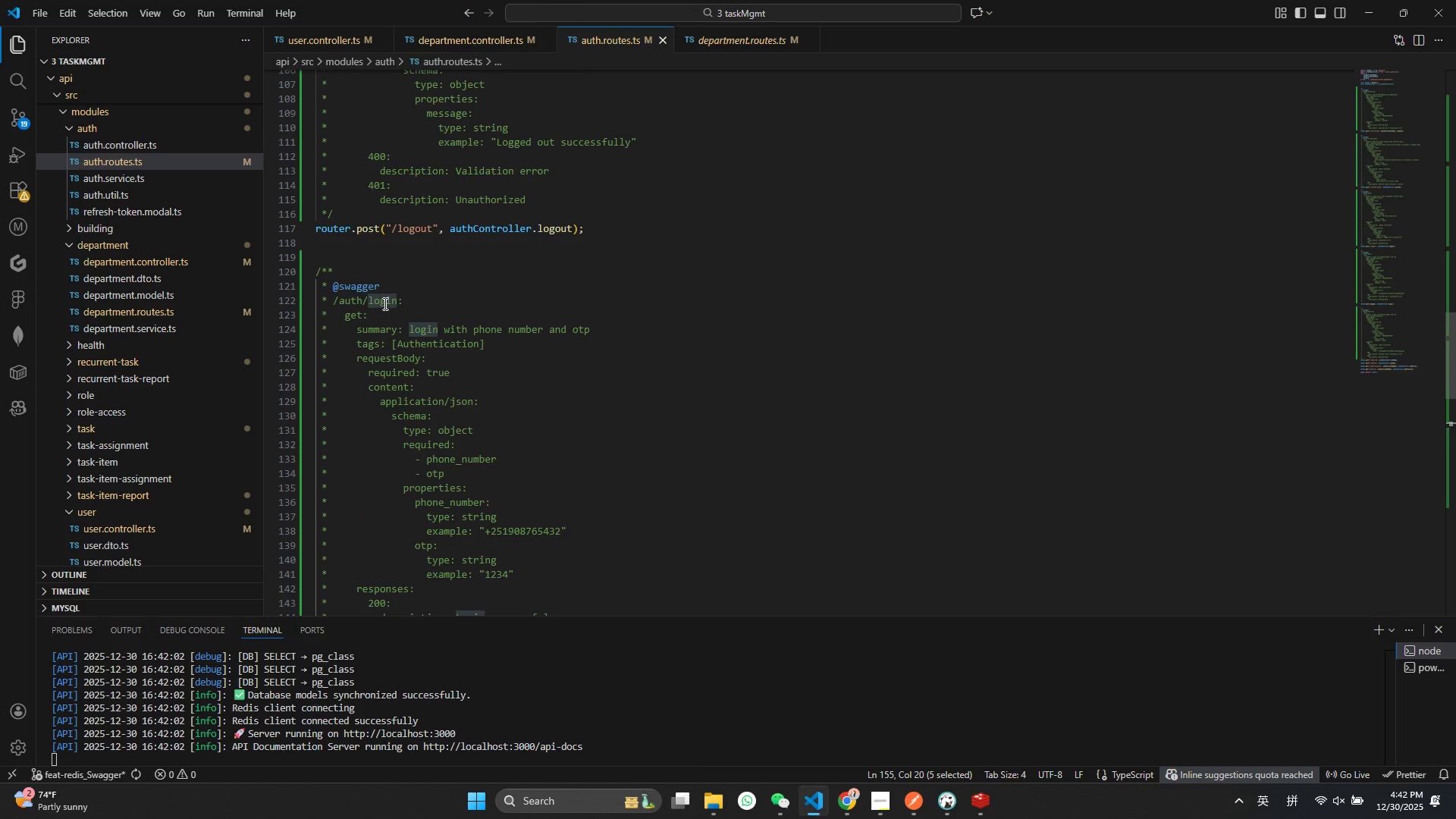 
double_click([384, 303])
 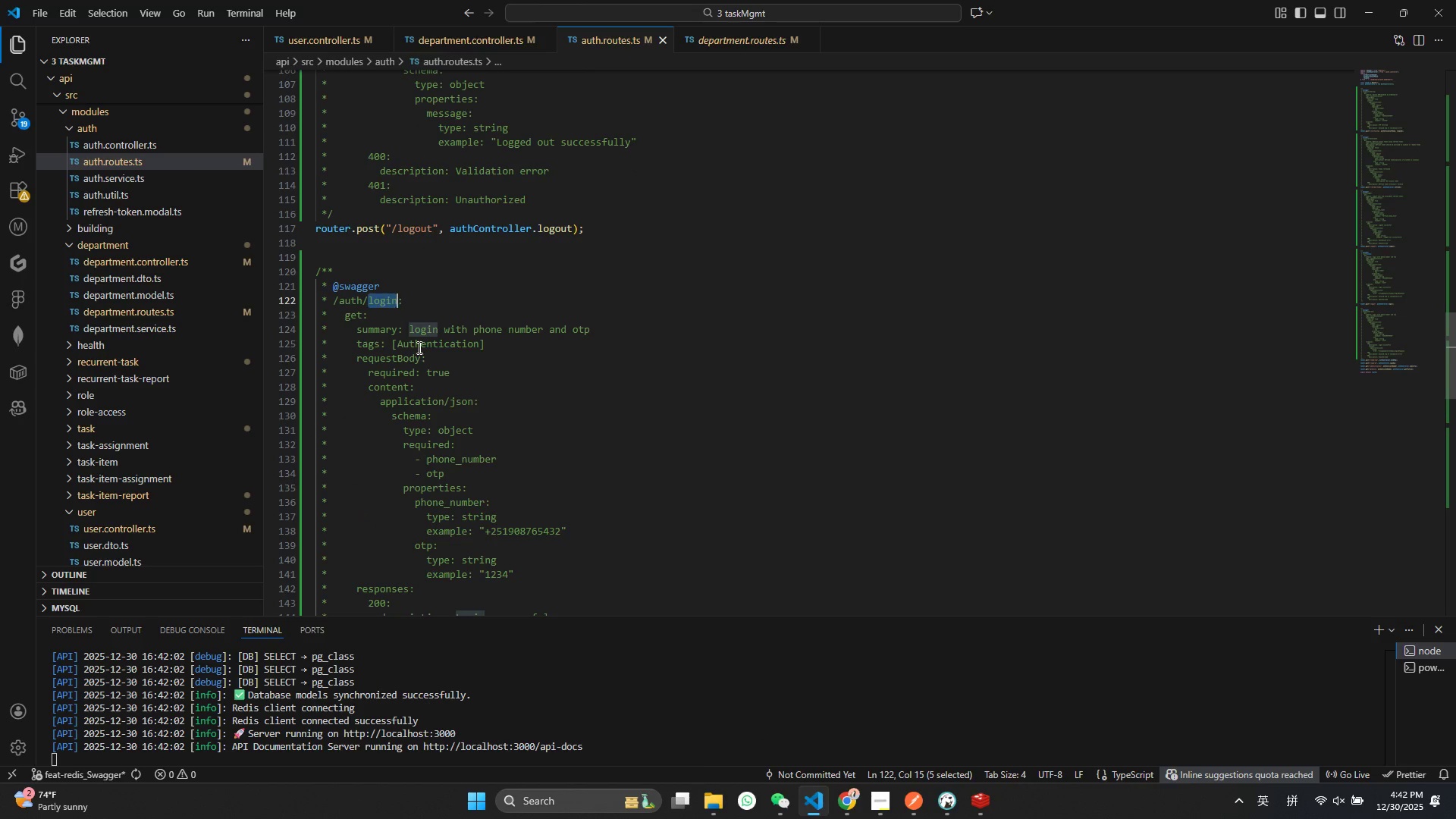 
scroll: coordinate [419, 355], scroll_direction: up, amount: 12.0
 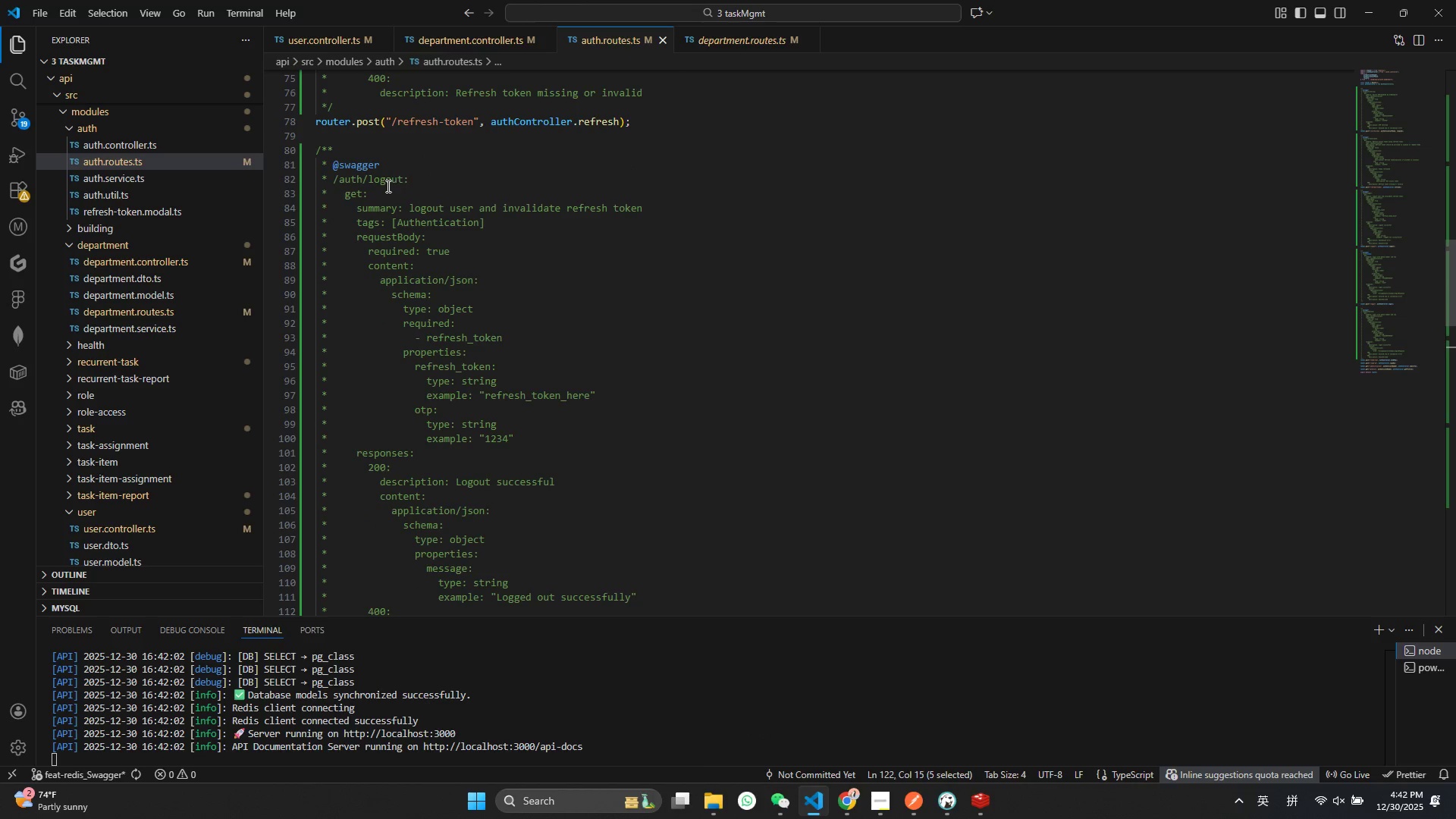 
double_click([388, 186])
 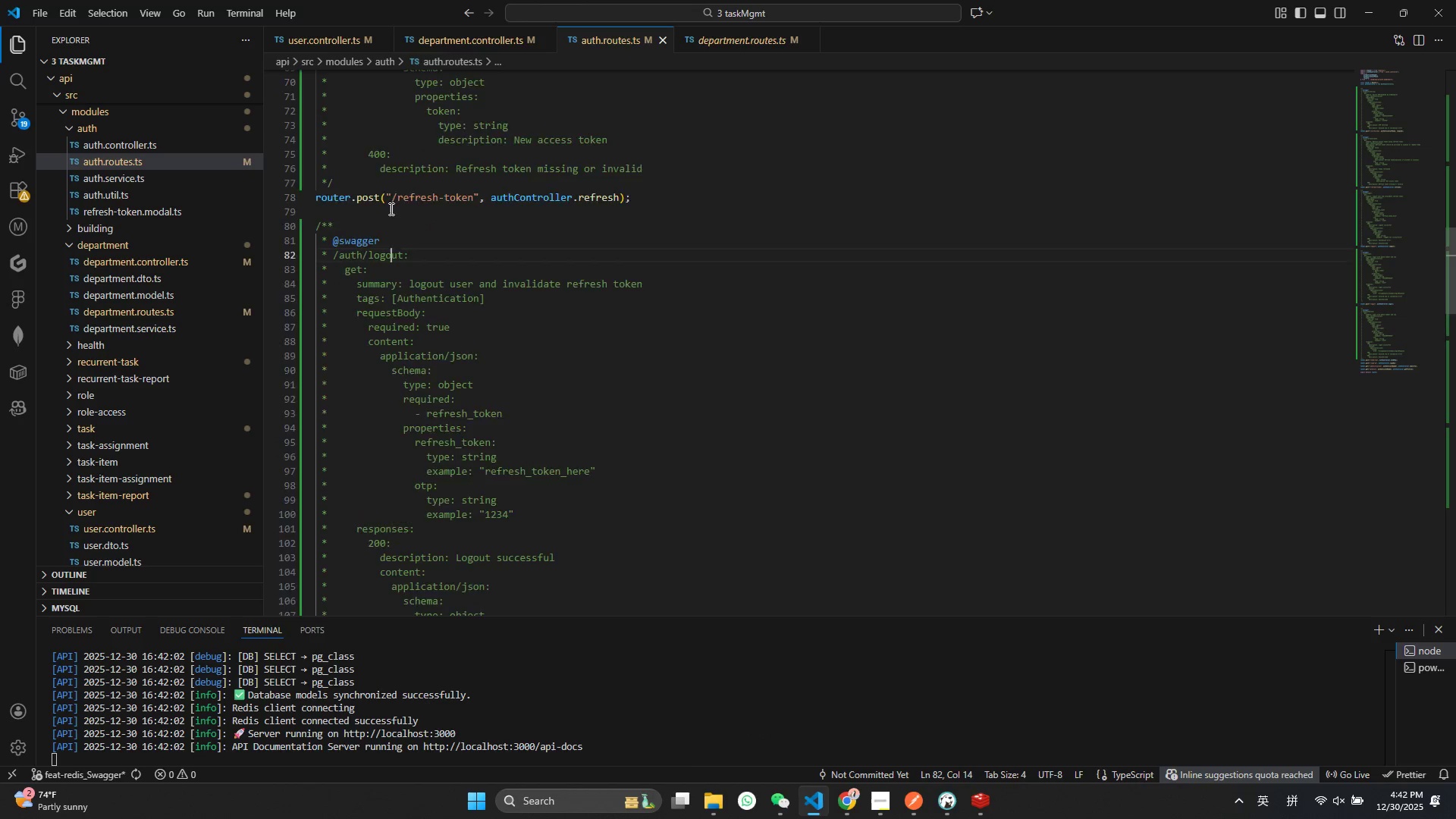 
scroll: coordinate [411, 378], scroll_direction: up, amount: 27.0
 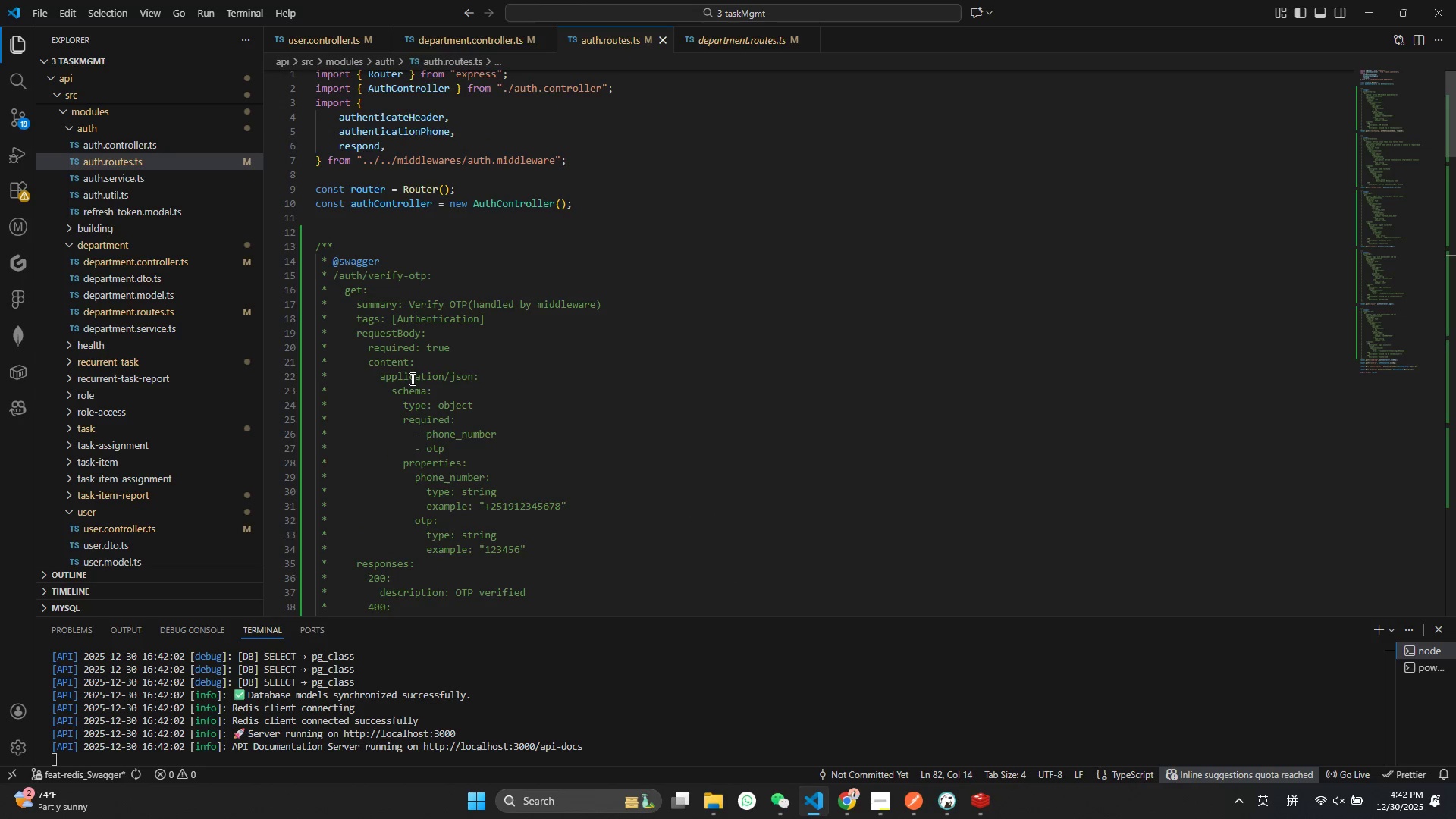 
scroll: coordinate [517, 527], scroll_direction: down, amount: 38.0
 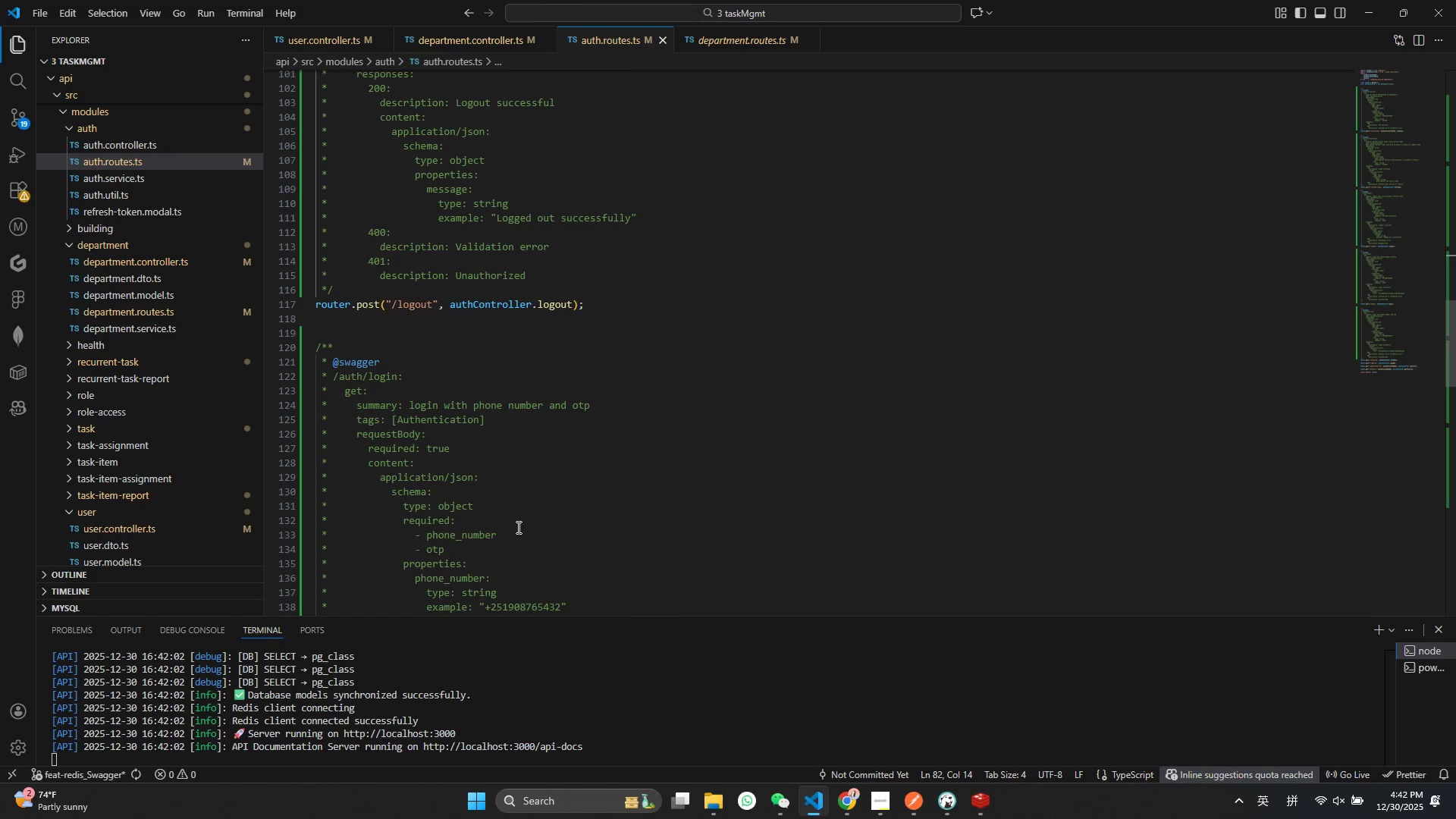 
key(Meta+Space)
 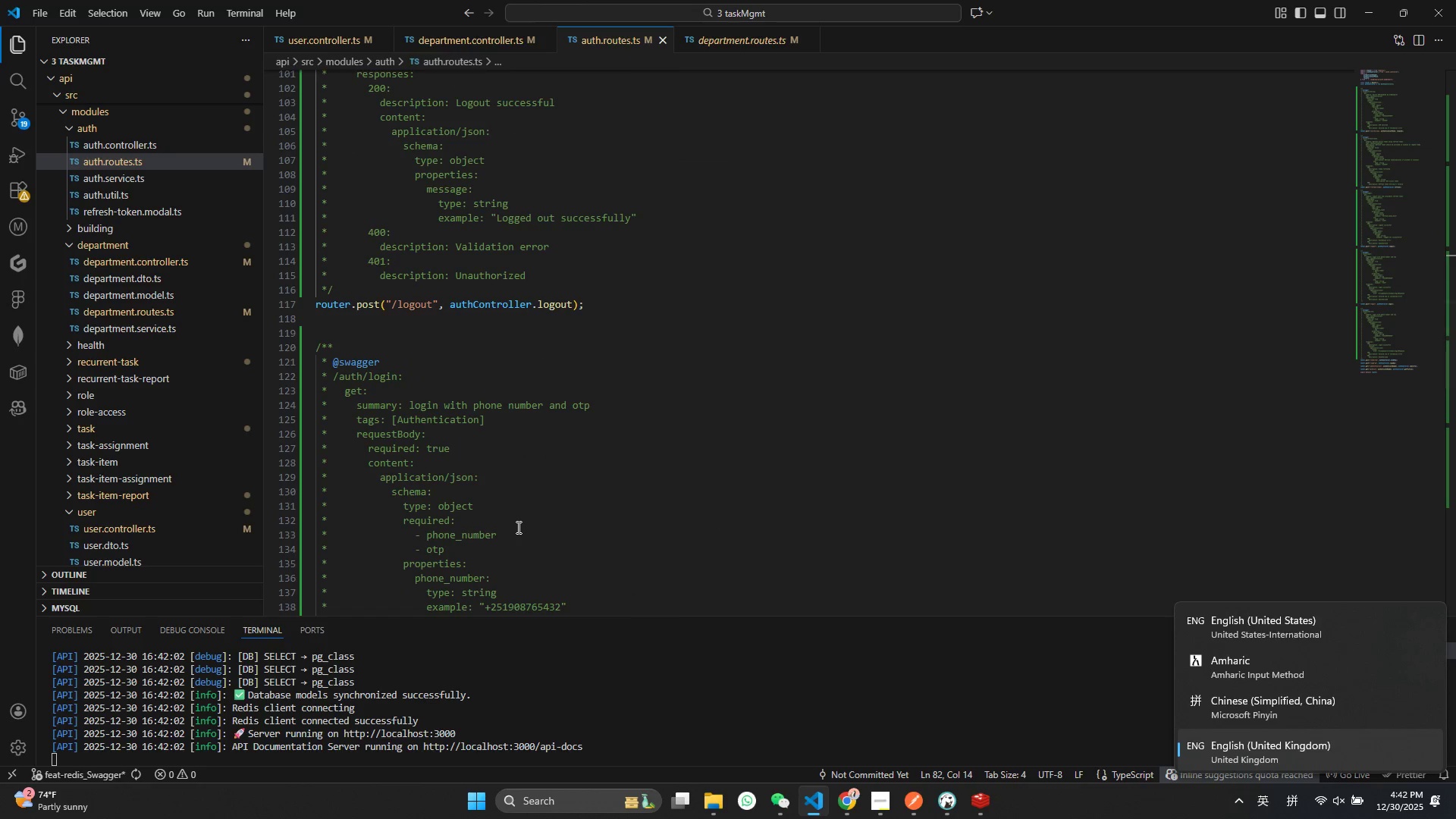 
key(Meta+Space)
 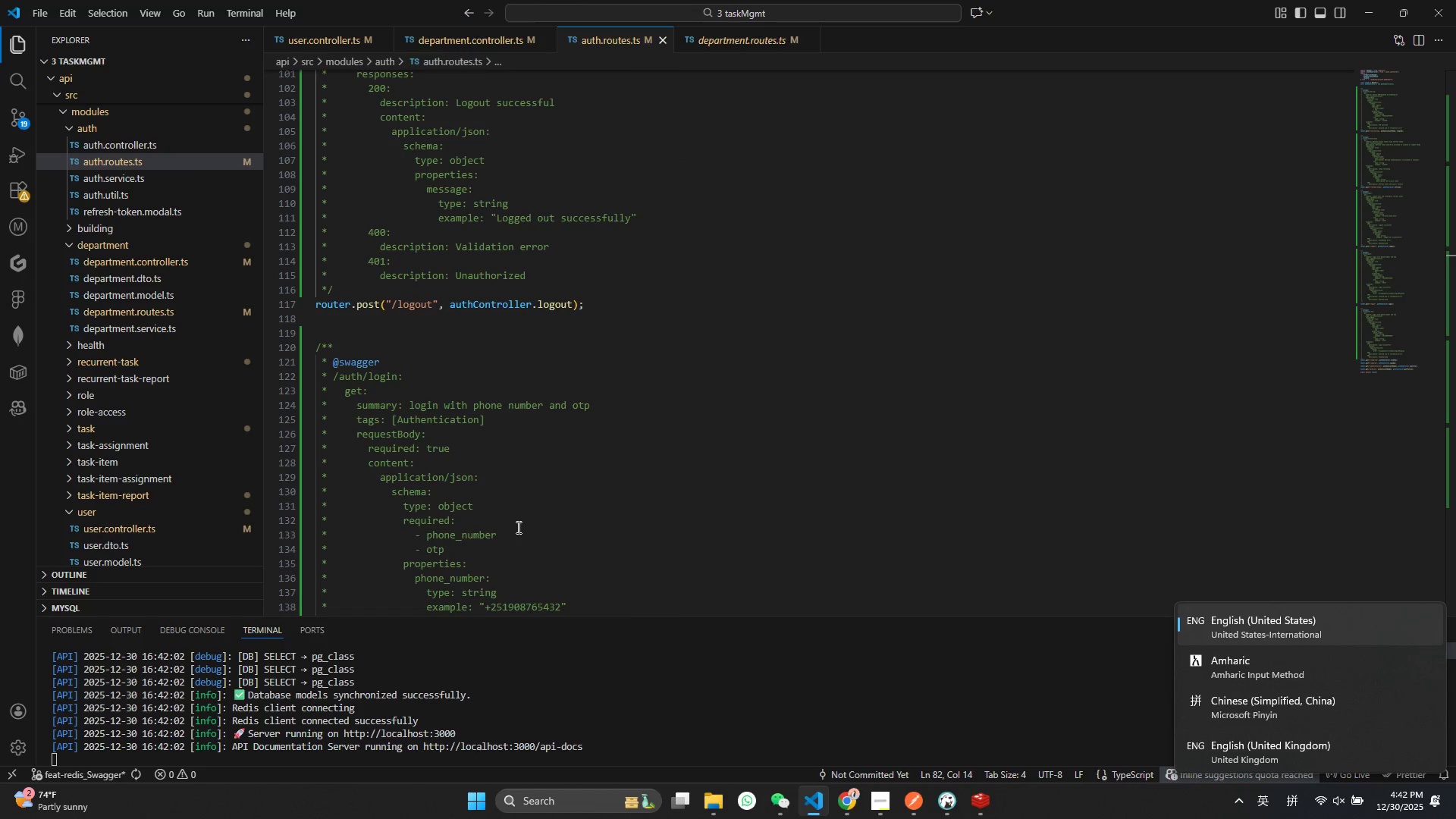 
key(Meta+Space)
 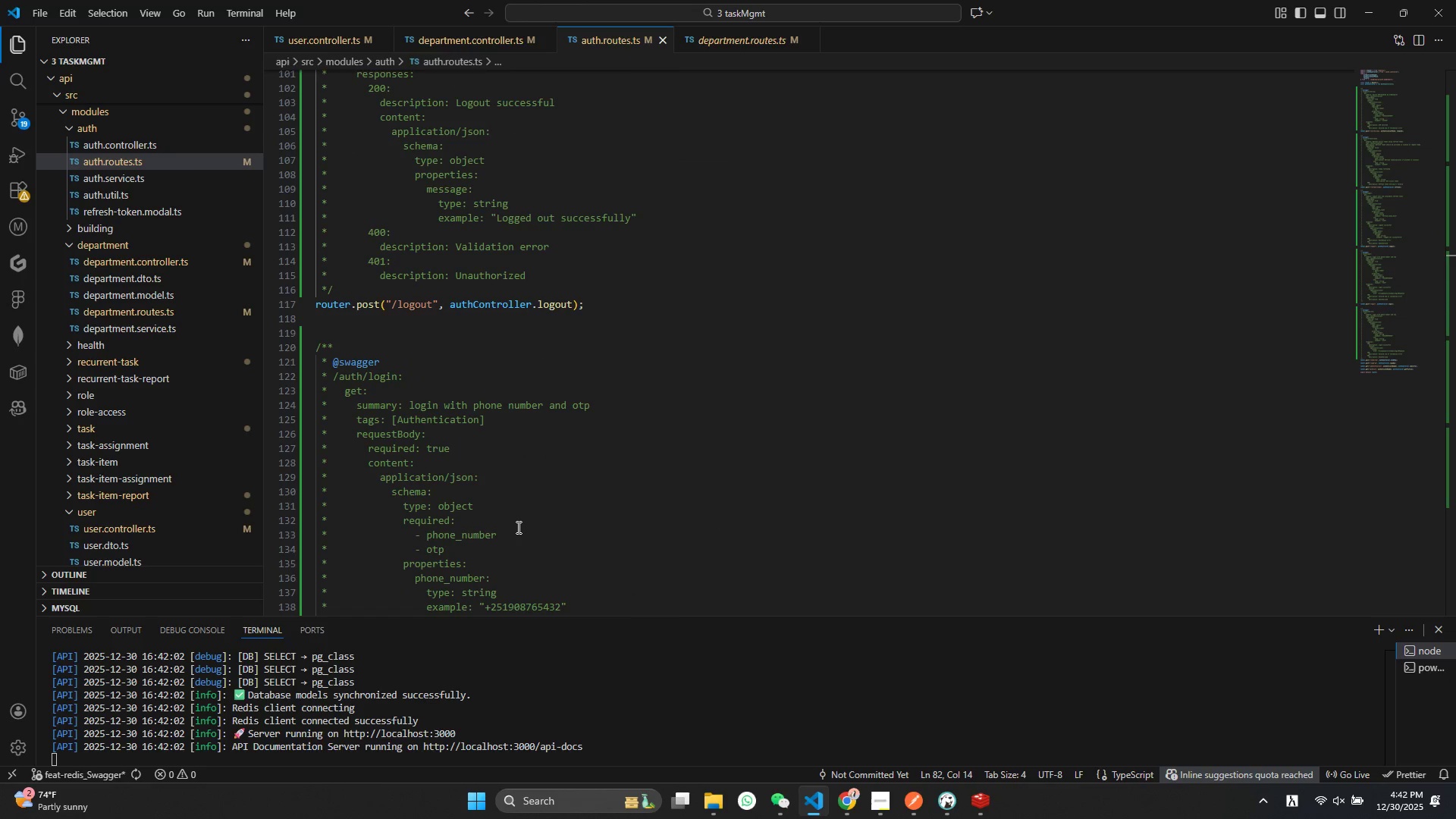 
key(Meta+Space)
 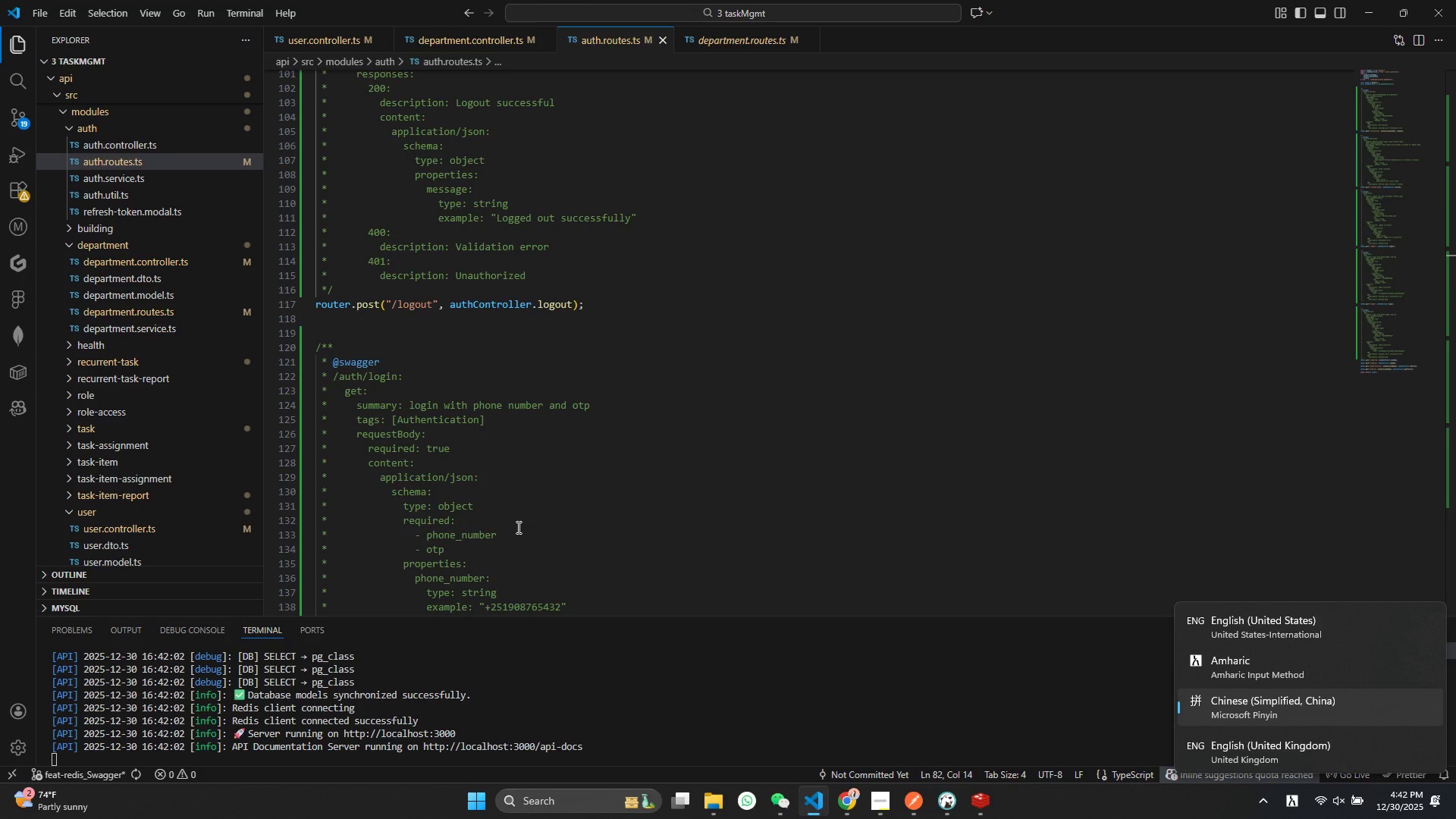 
key(Meta+Space)
 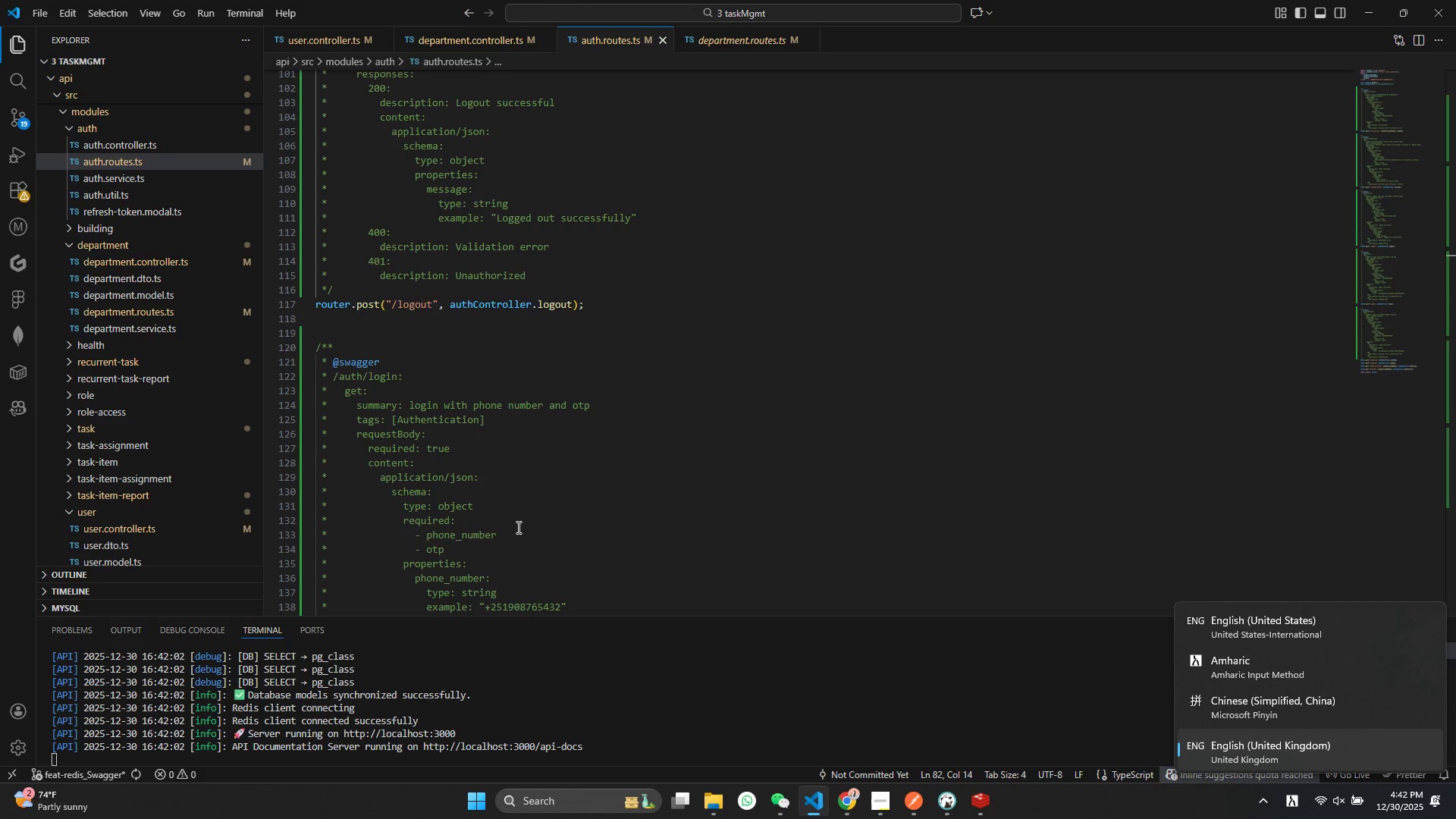 
key(Meta+Space)
 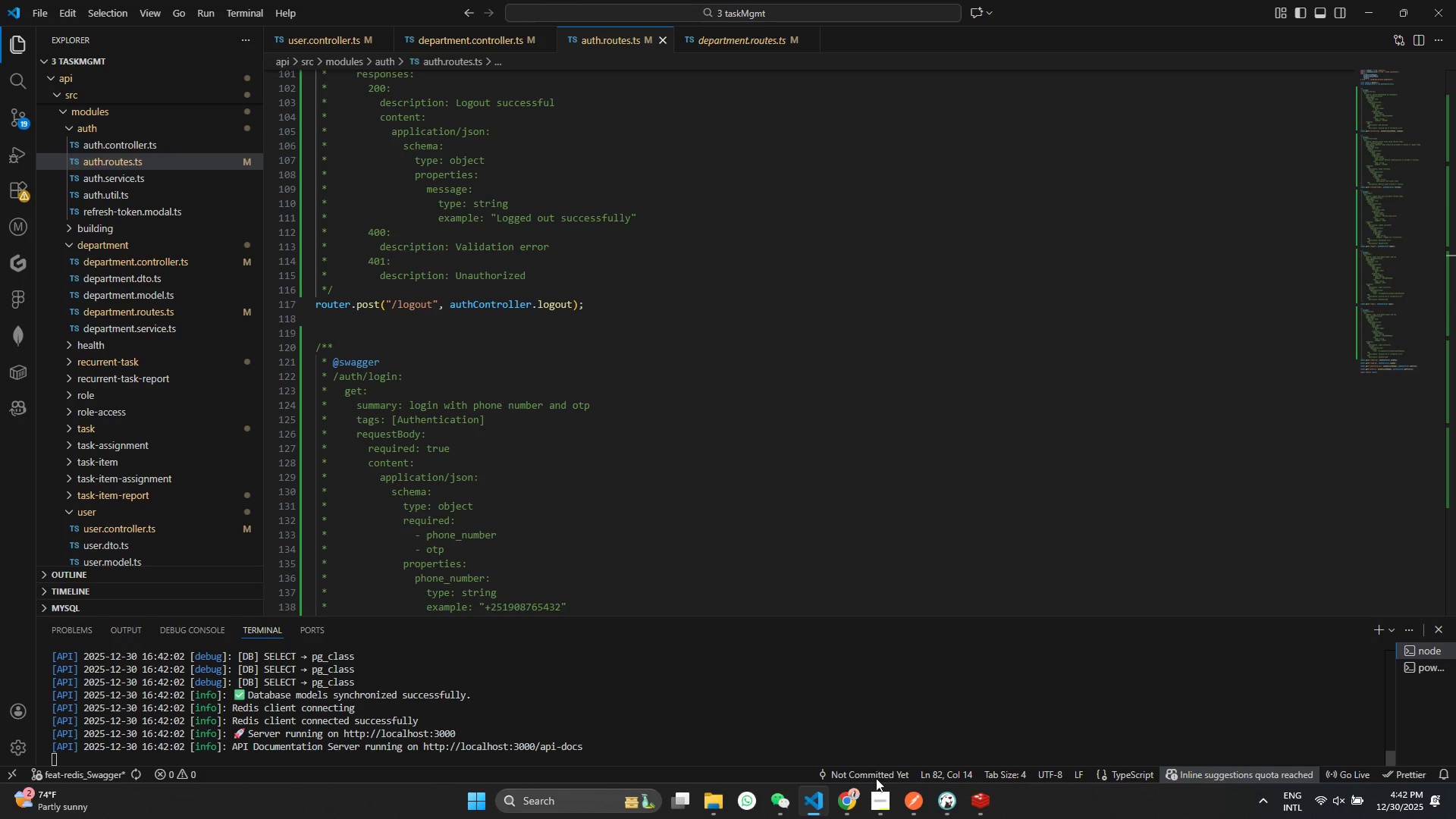 
left_click([850, 808])
 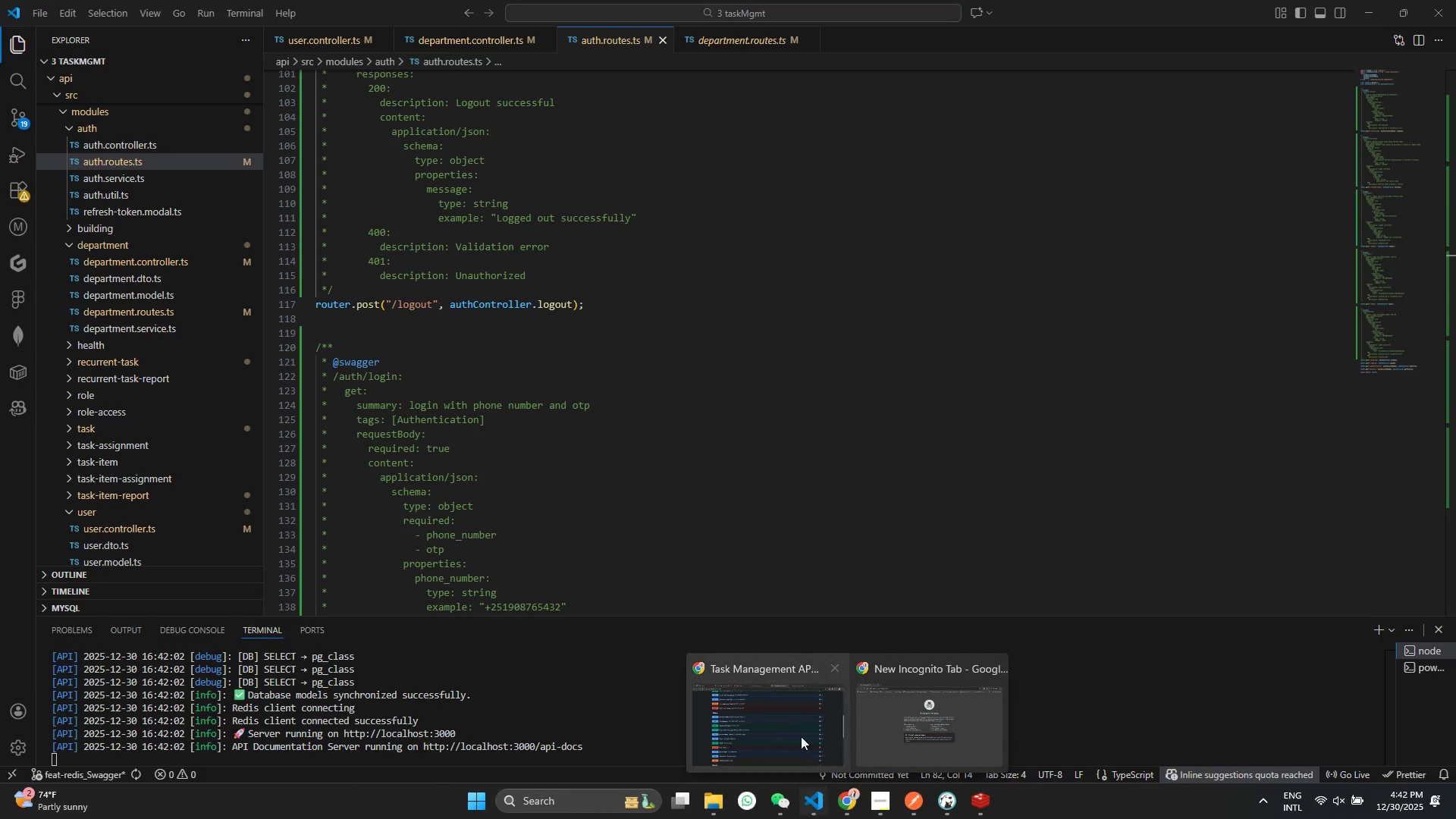 
left_click([774, 716])
 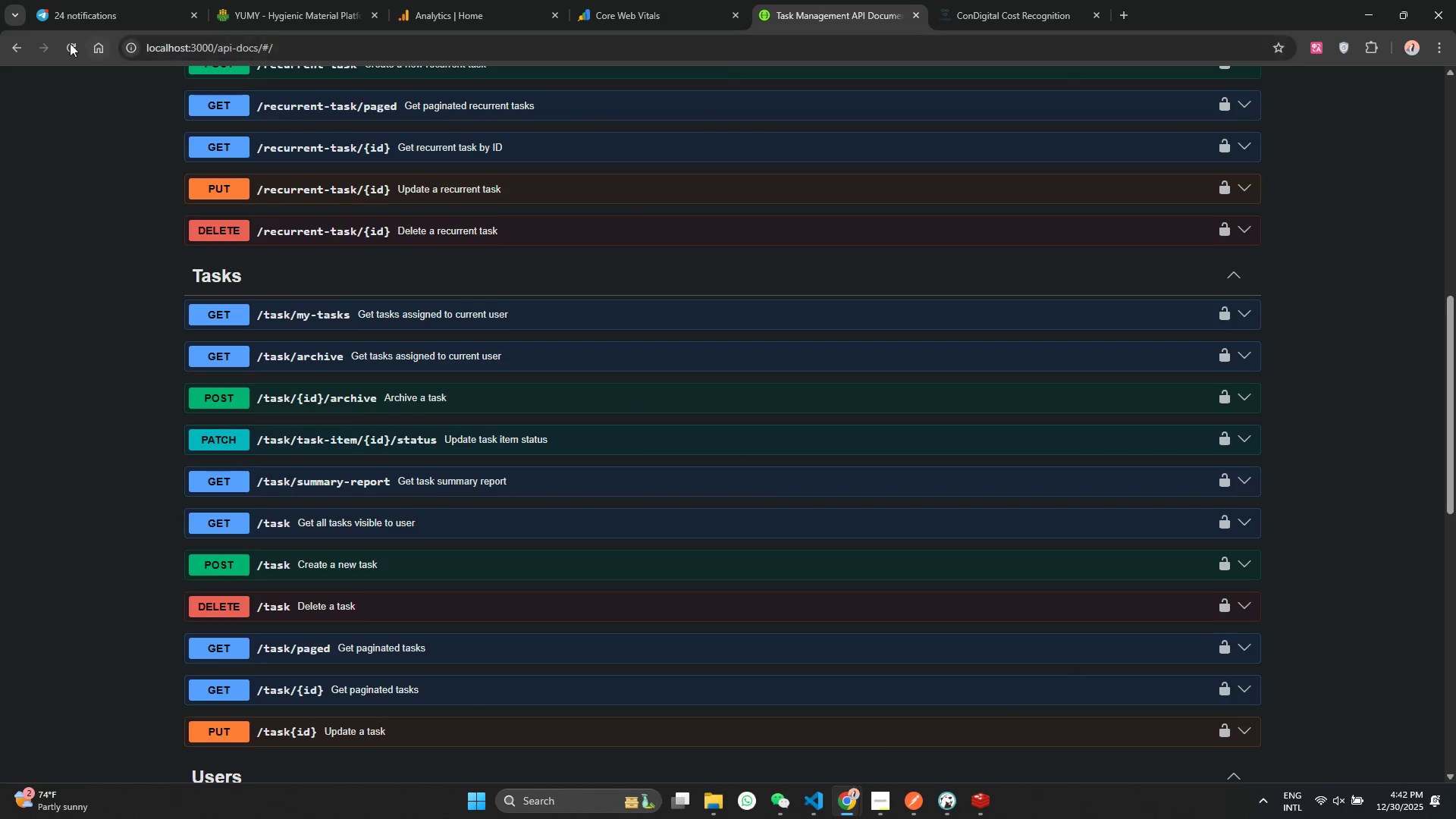 
left_click([67, 52])
 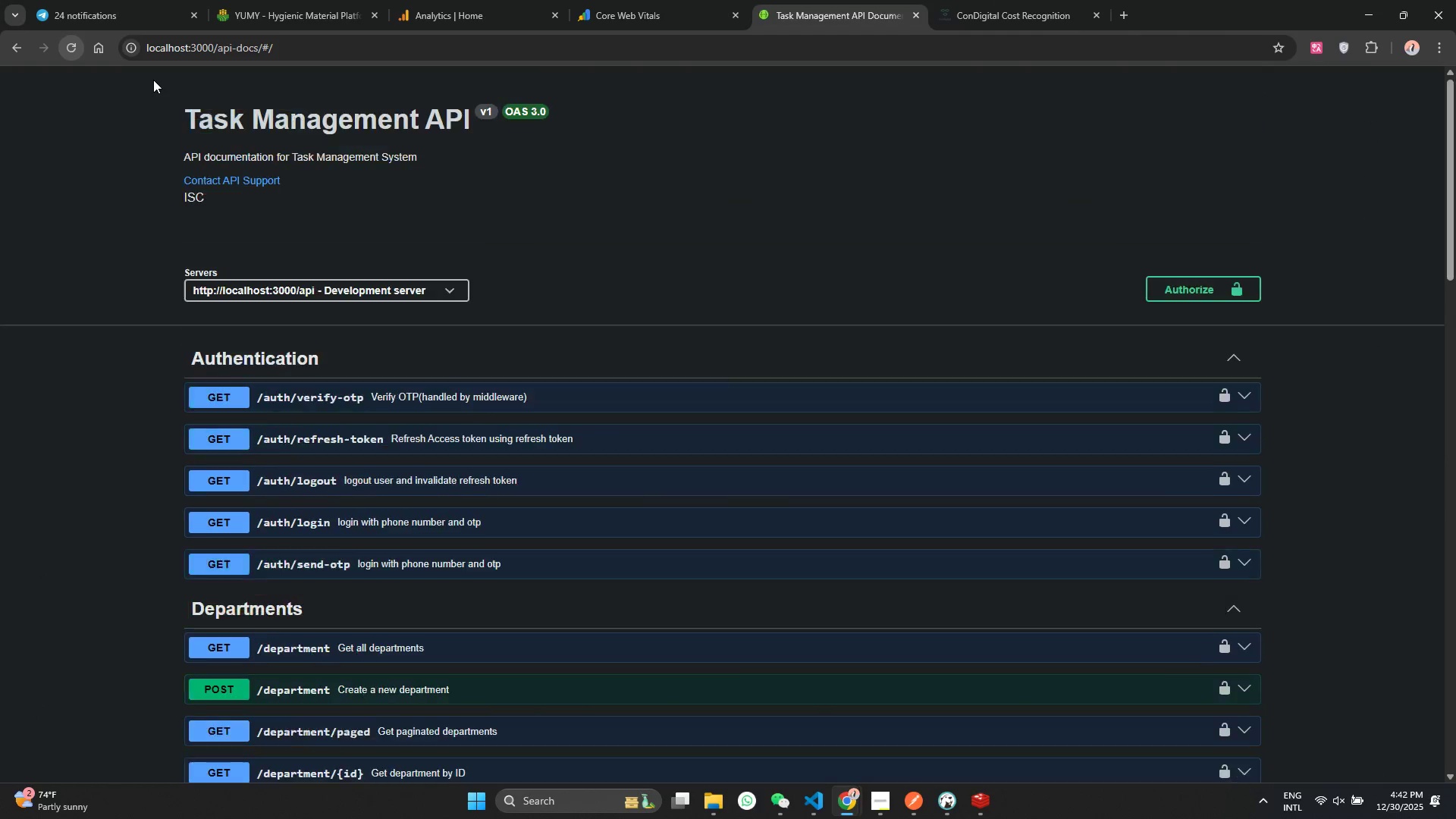 
scroll: coordinate [153, 80], scroll_direction: up, amount: 2.0
 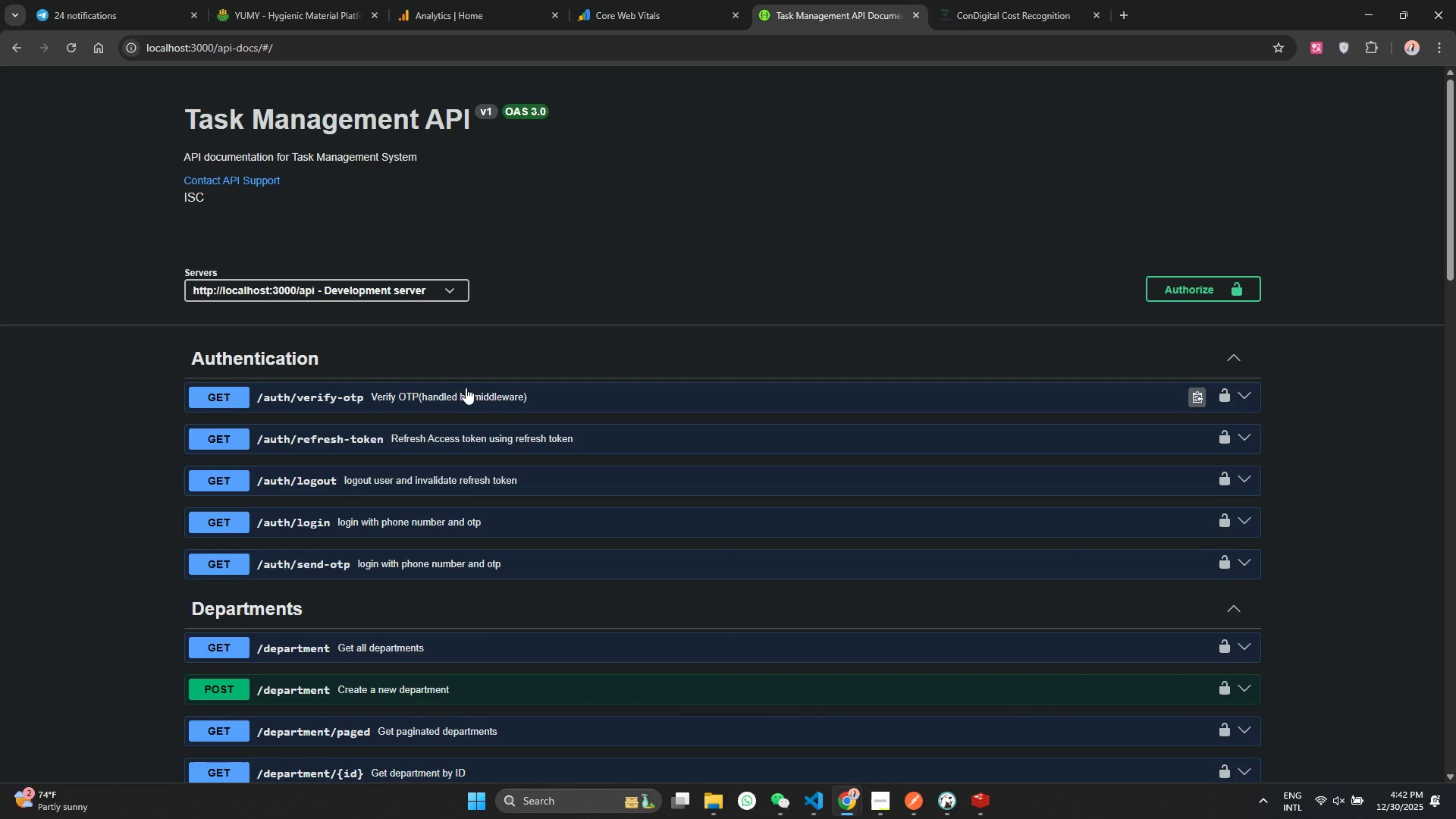 
left_click([590, 396])
 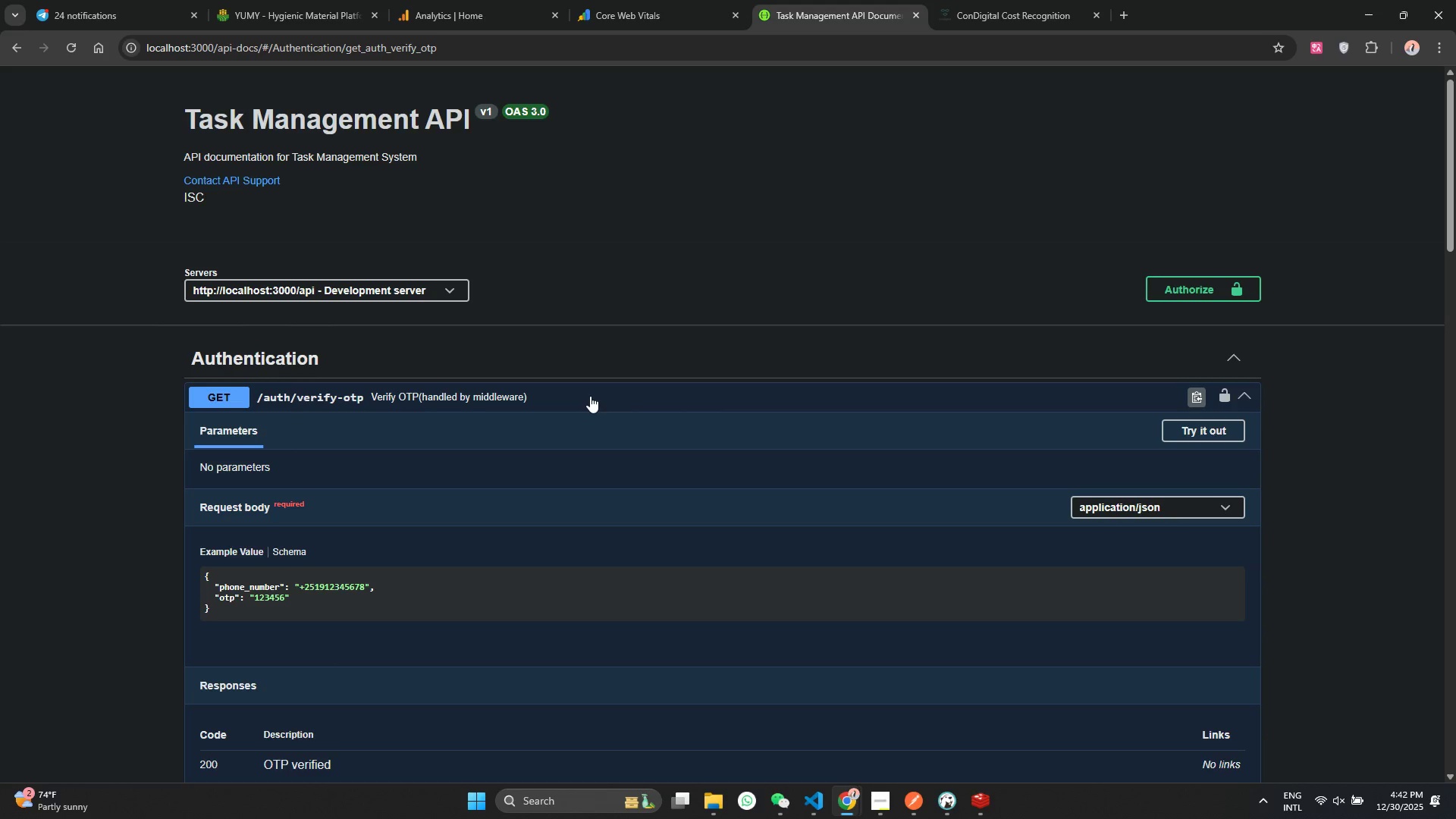 
left_click([590, 396])
 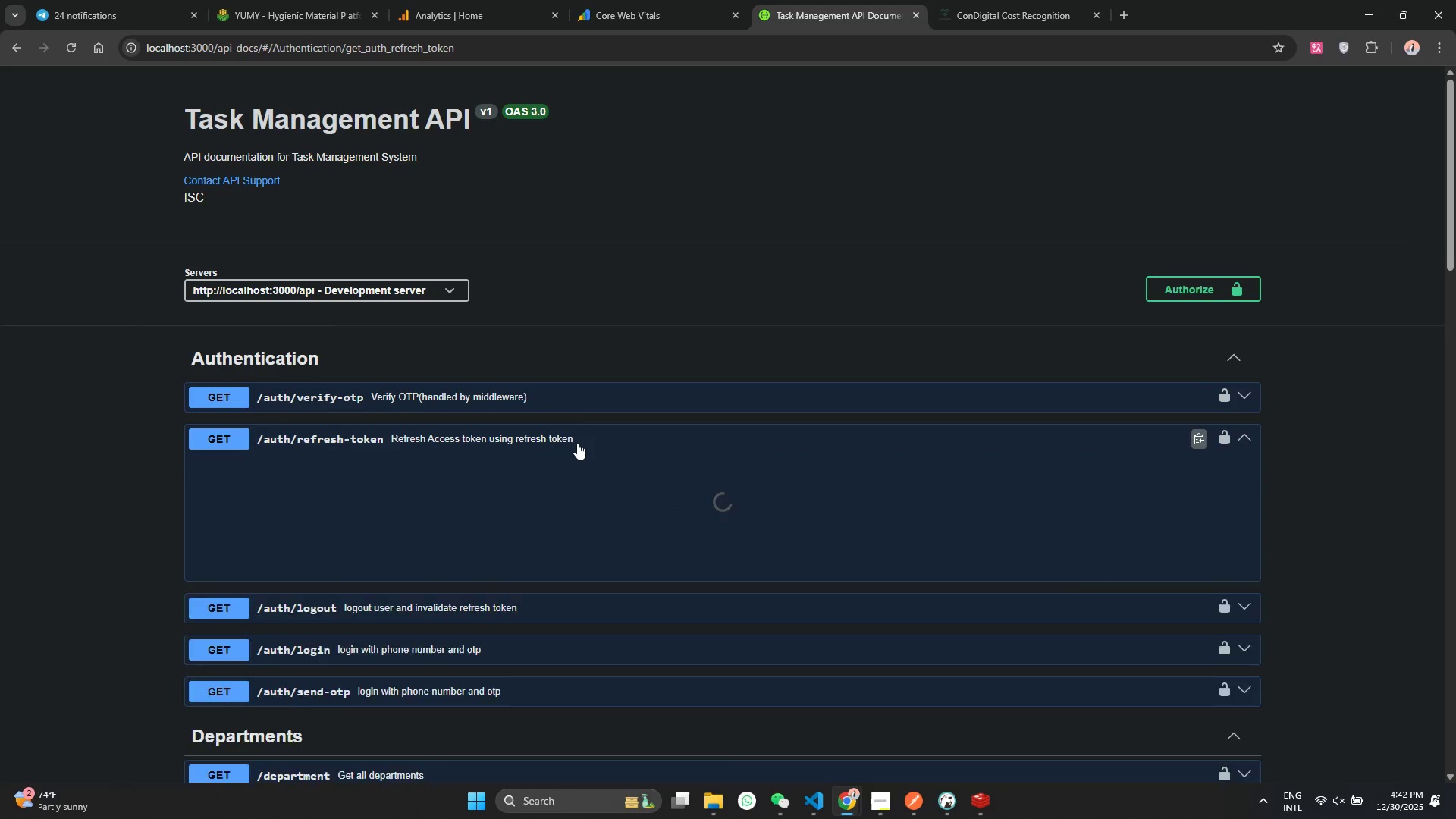 
double_click([575, 443])
 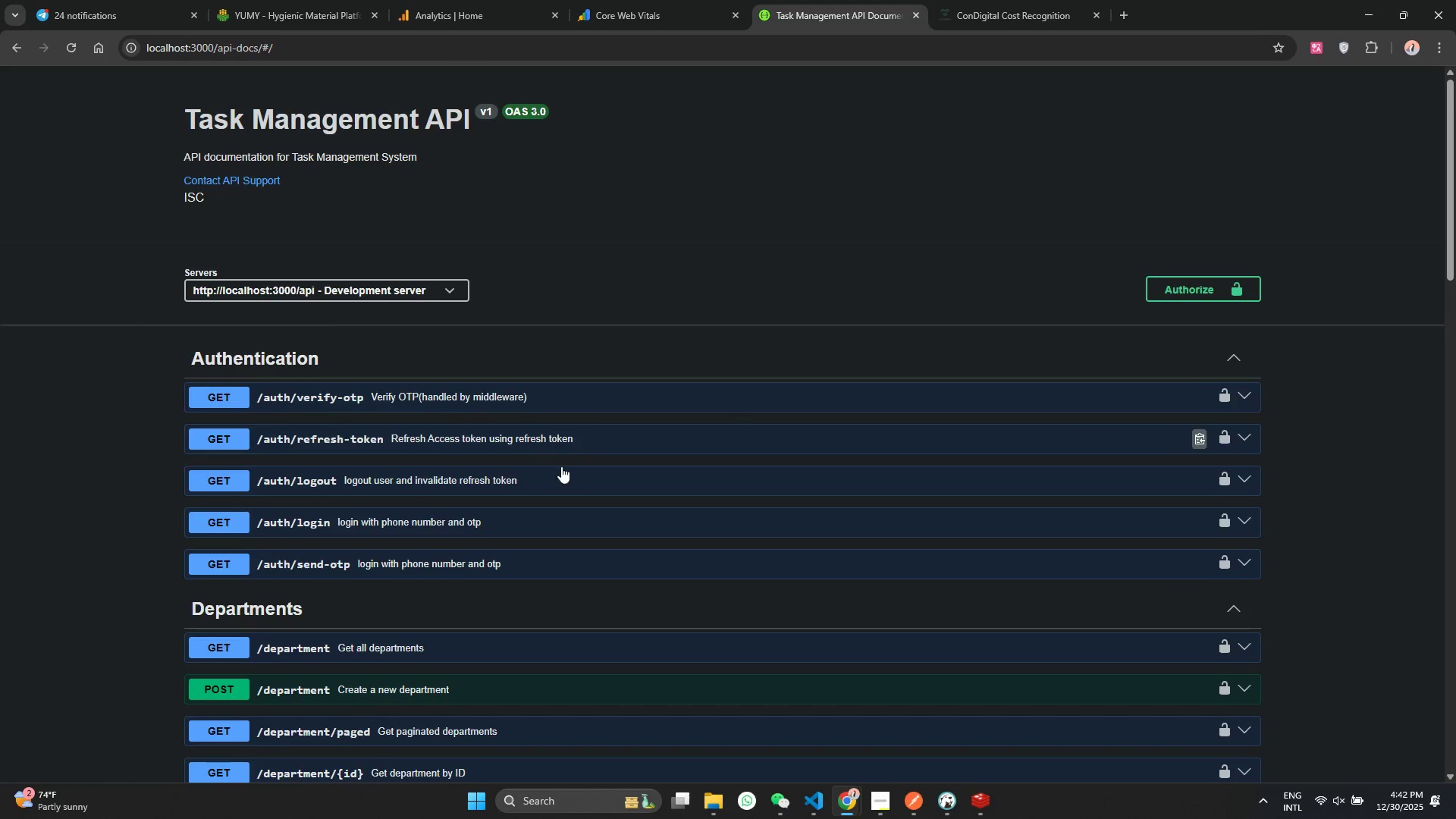 
triple_click([561, 466])
 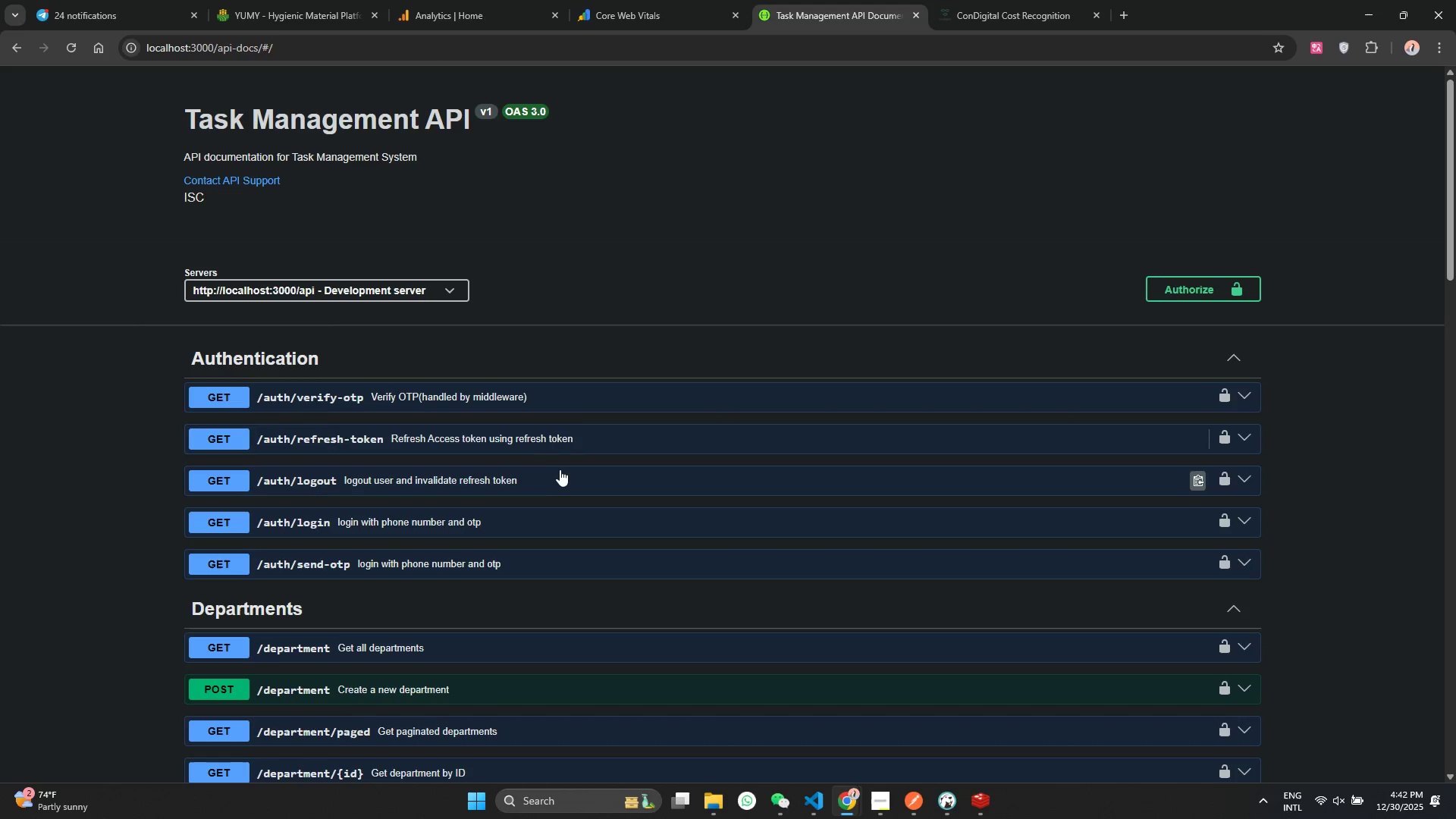 
triple_click([560, 474])
 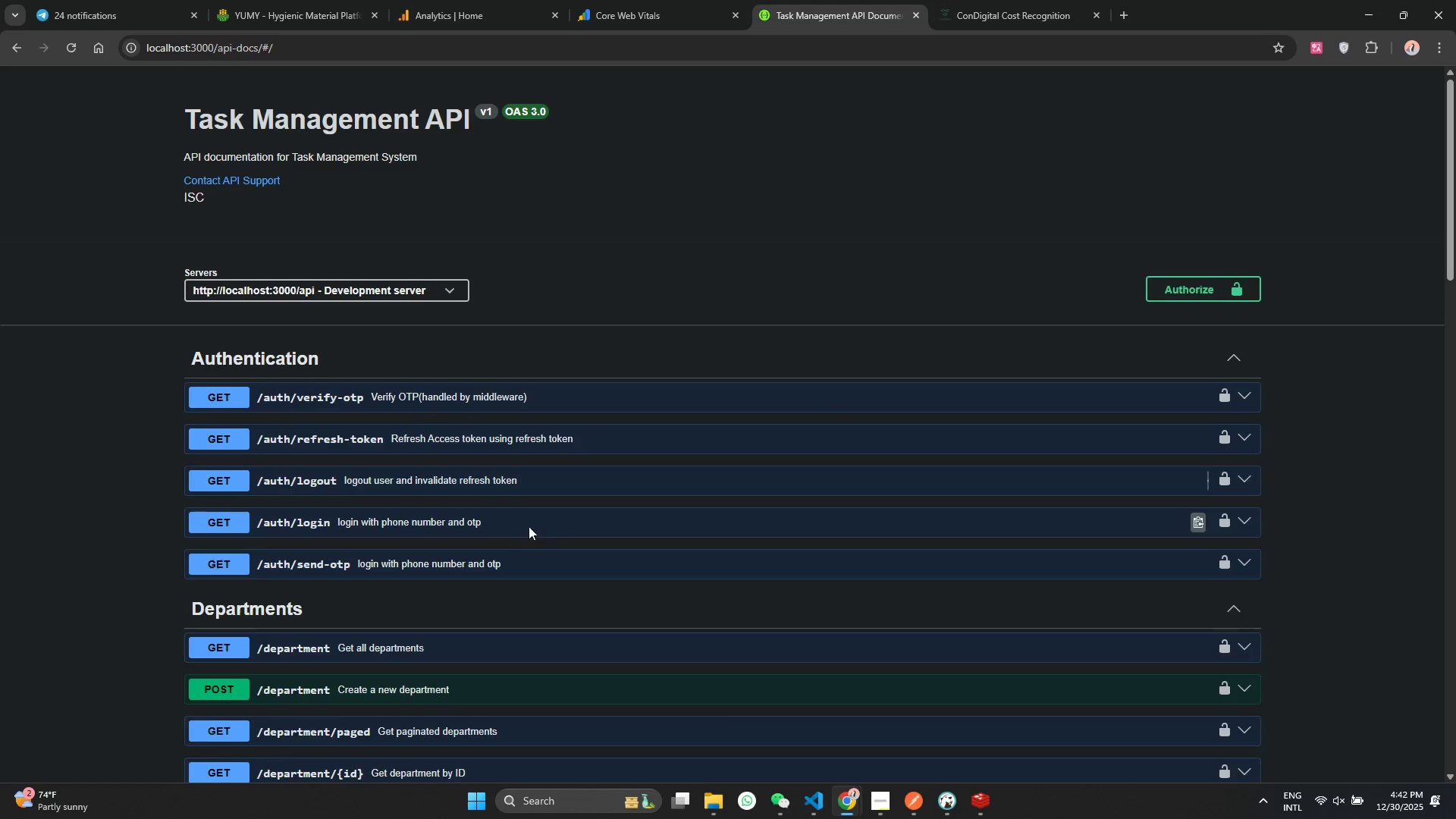 
double_click([529, 526])
 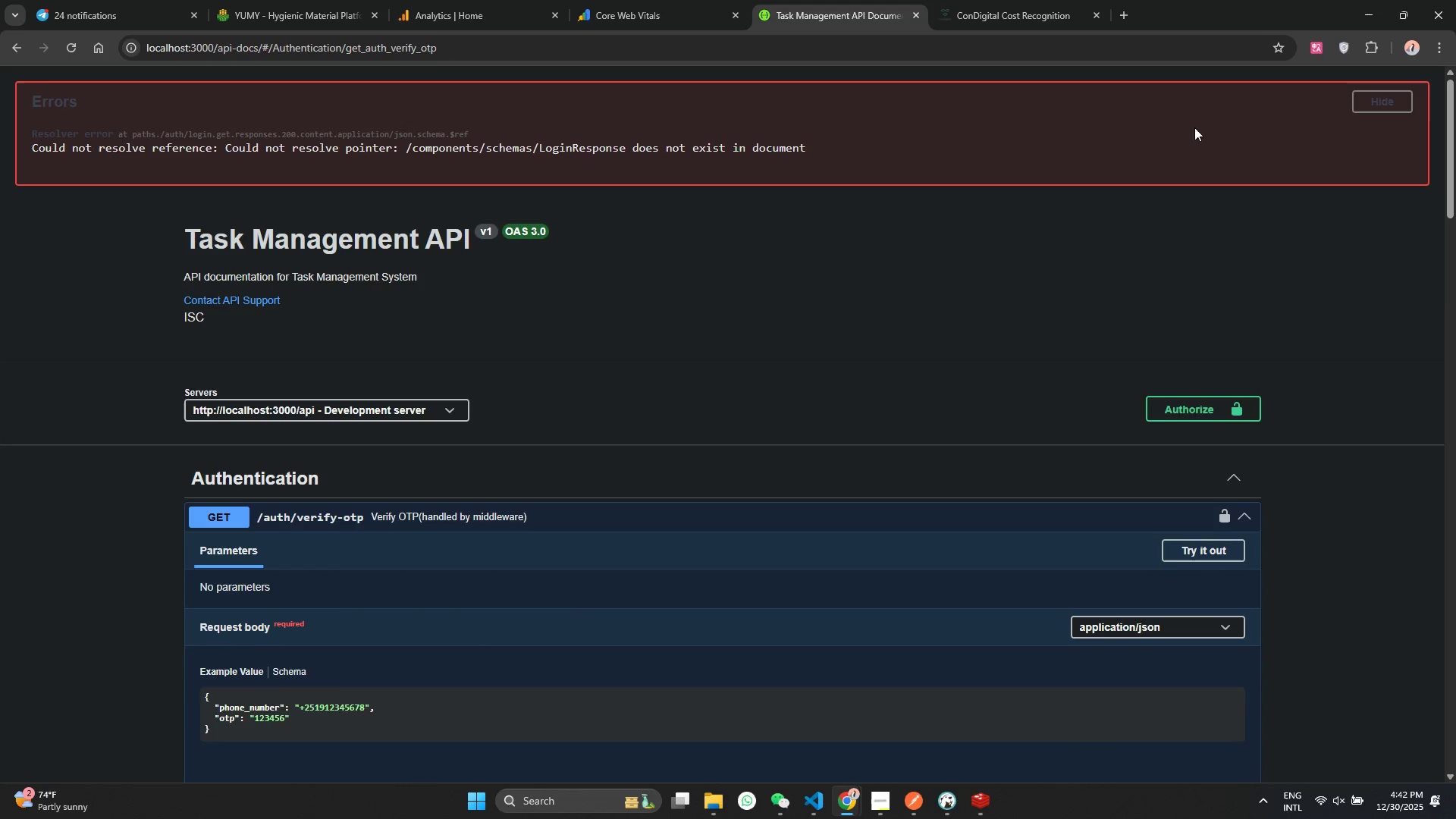 
left_click([1371, 106])
 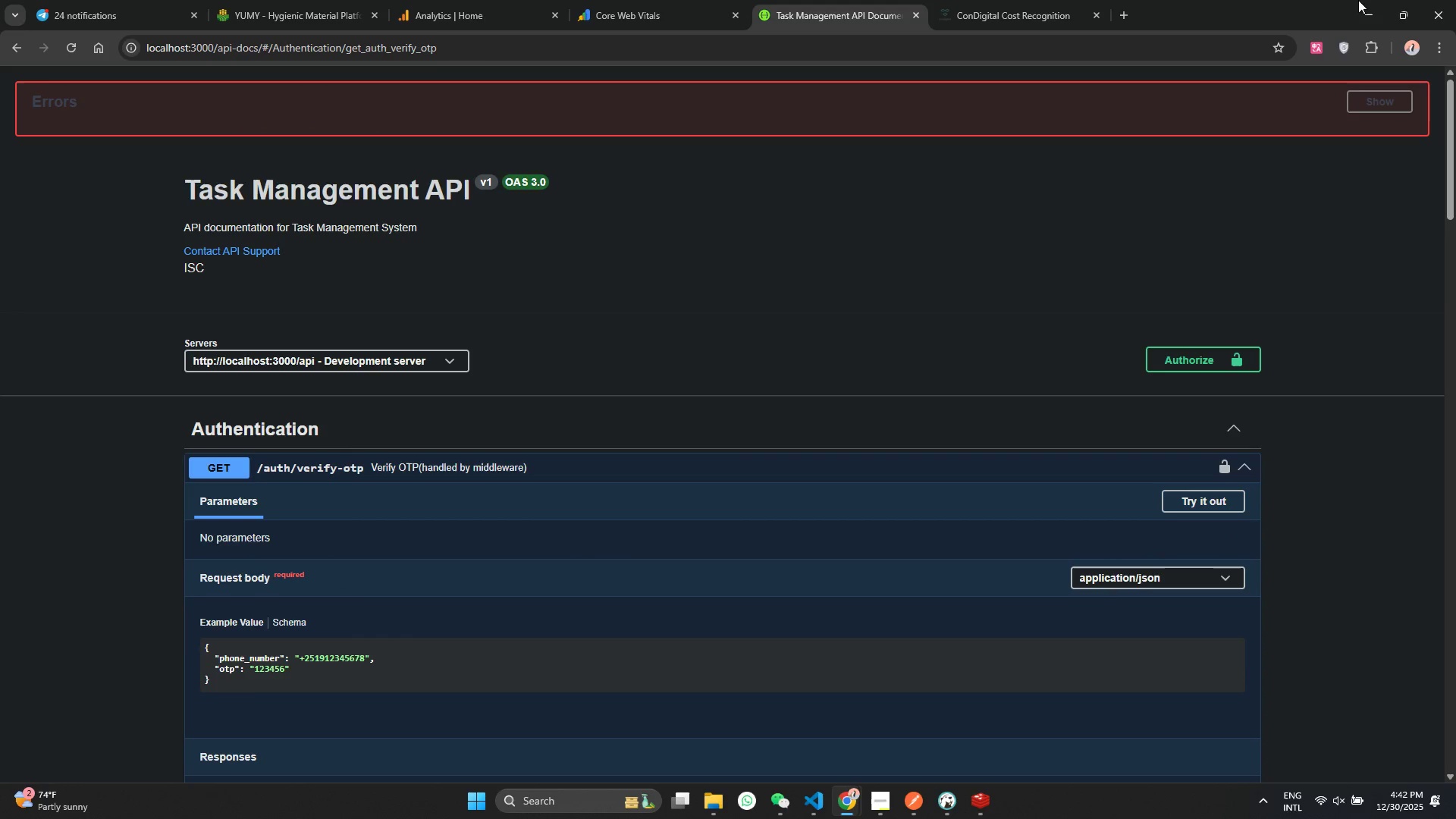 
left_click([1360, 0])
 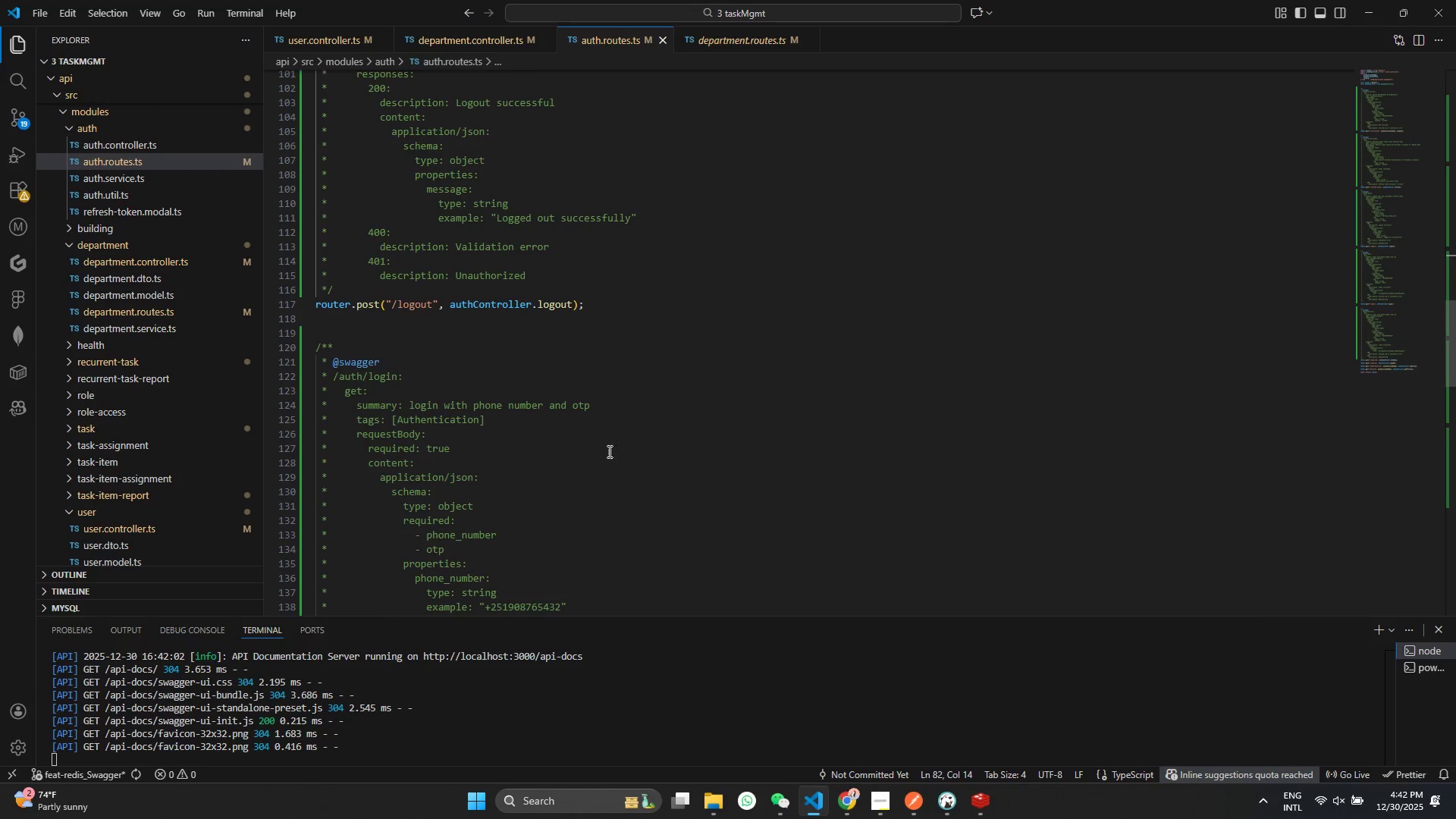 
scroll: coordinate [608, 454], scroll_direction: down, amount: 1.0
 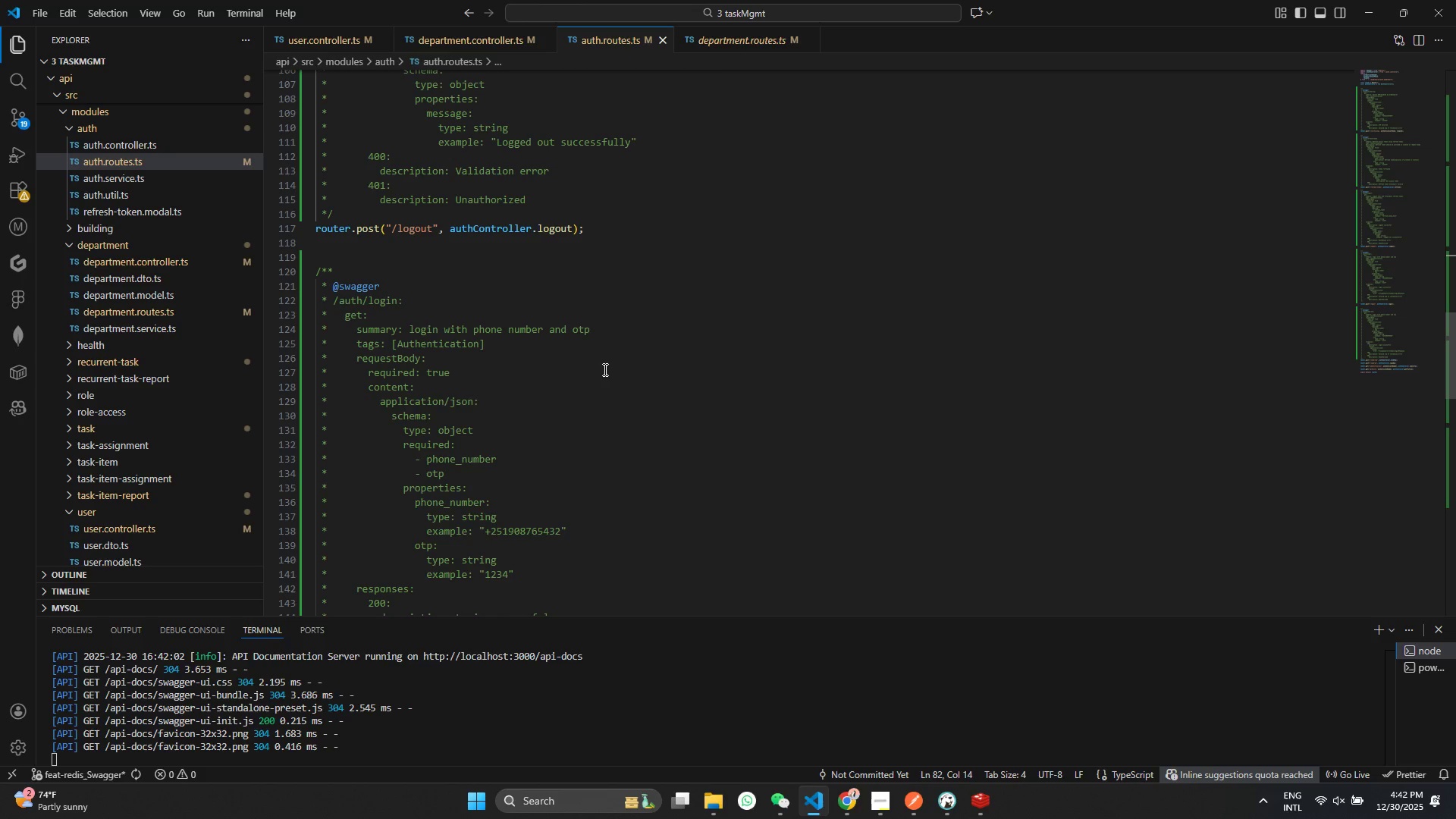 
wait(7.78)
 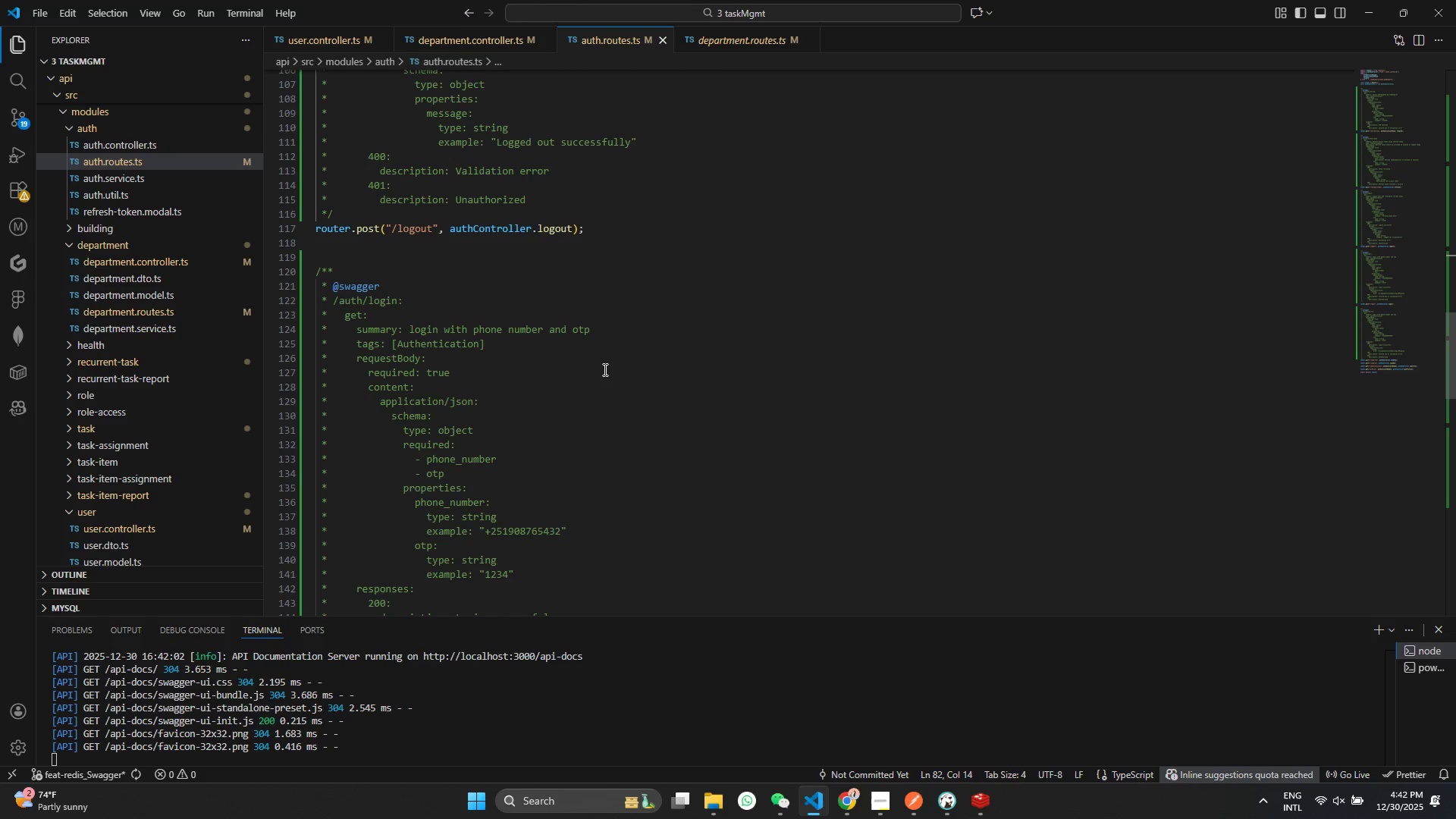 
scroll: coordinate [466, 367], scroll_direction: down, amount: 29.0
 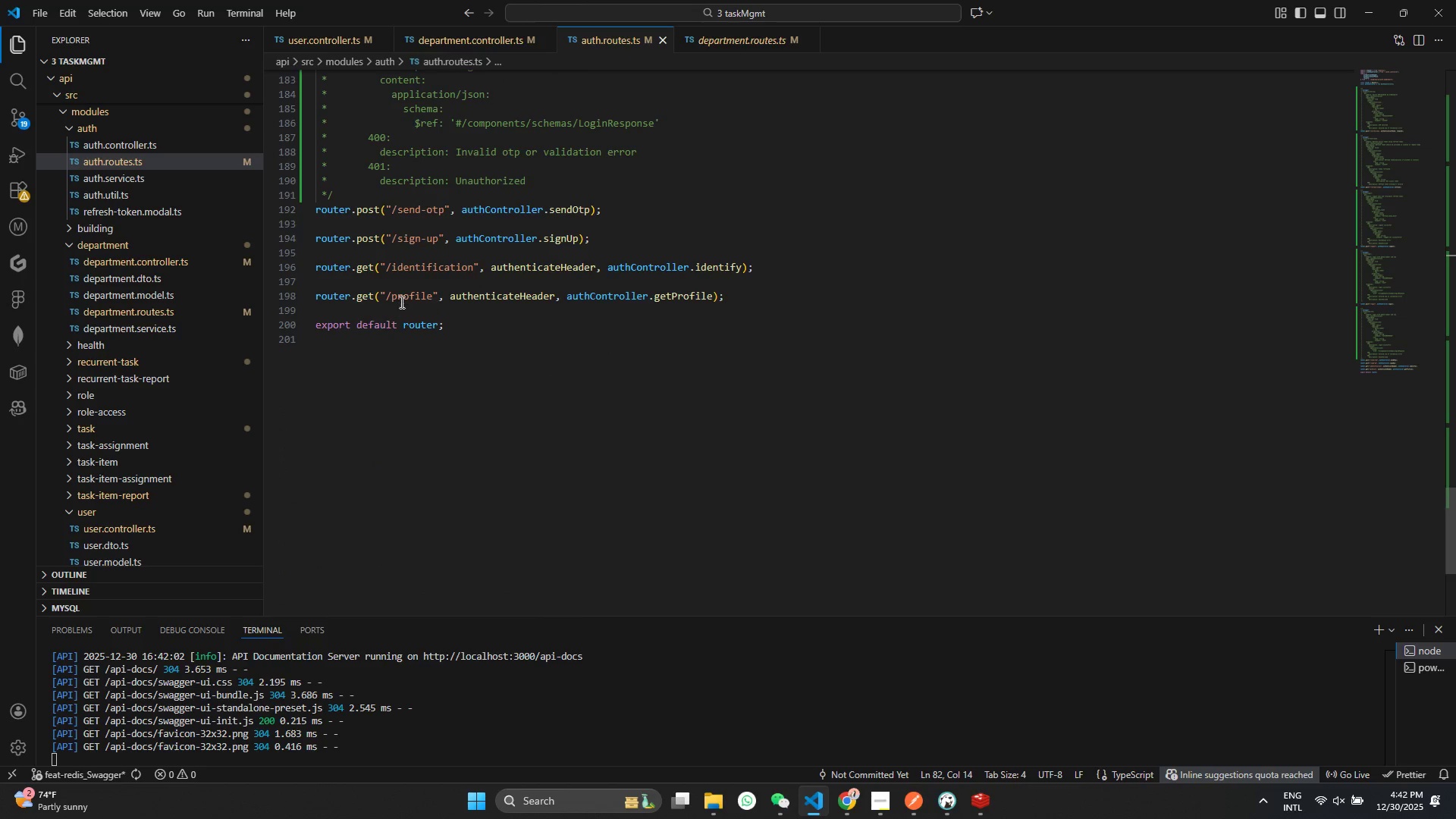 
scroll: coordinate [396, 259], scroll_direction: up, amount: 12.0
 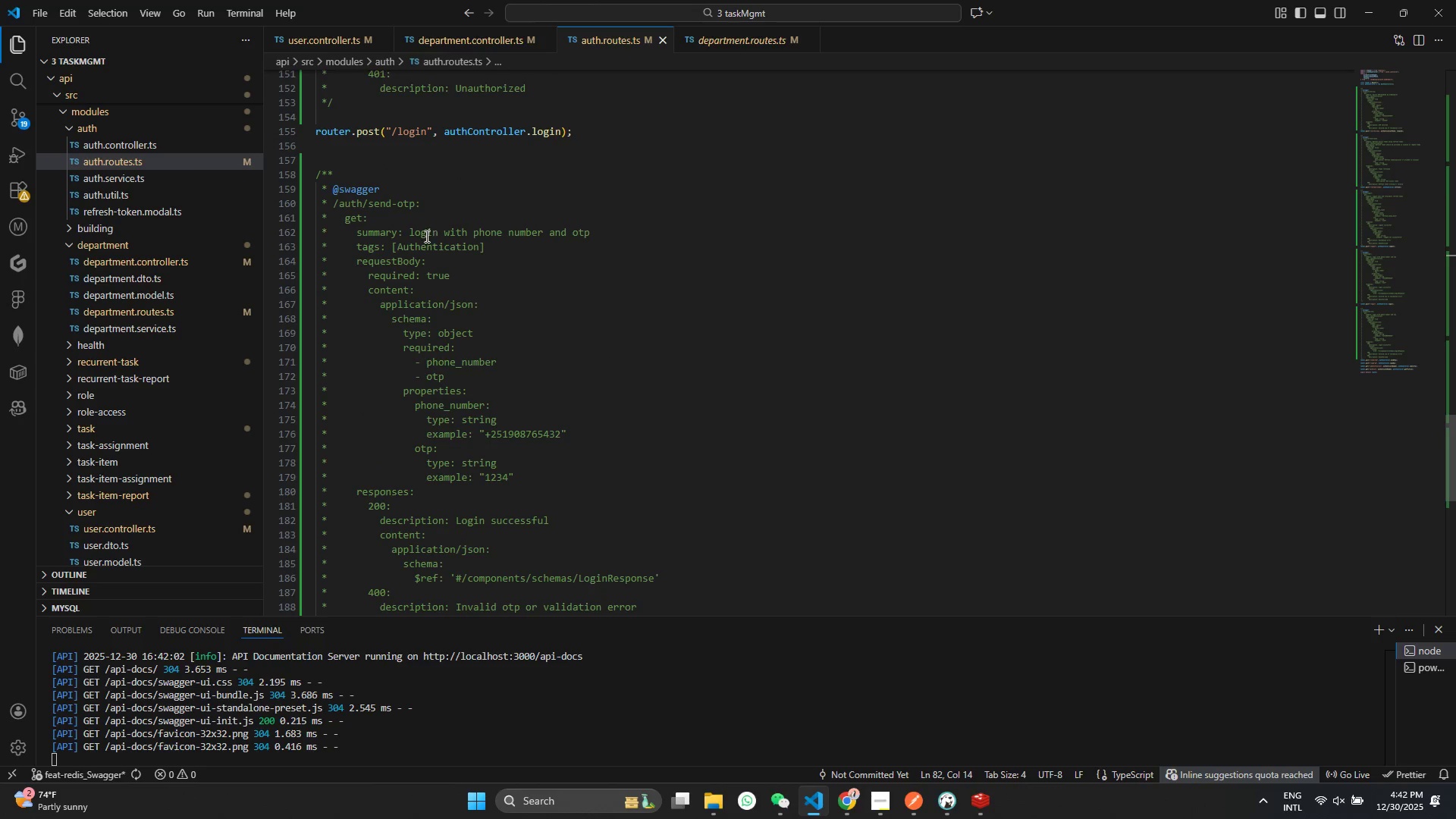 
left_click_drag(start_coordinate=[410, 233], to_coordinate=[622, 233])
 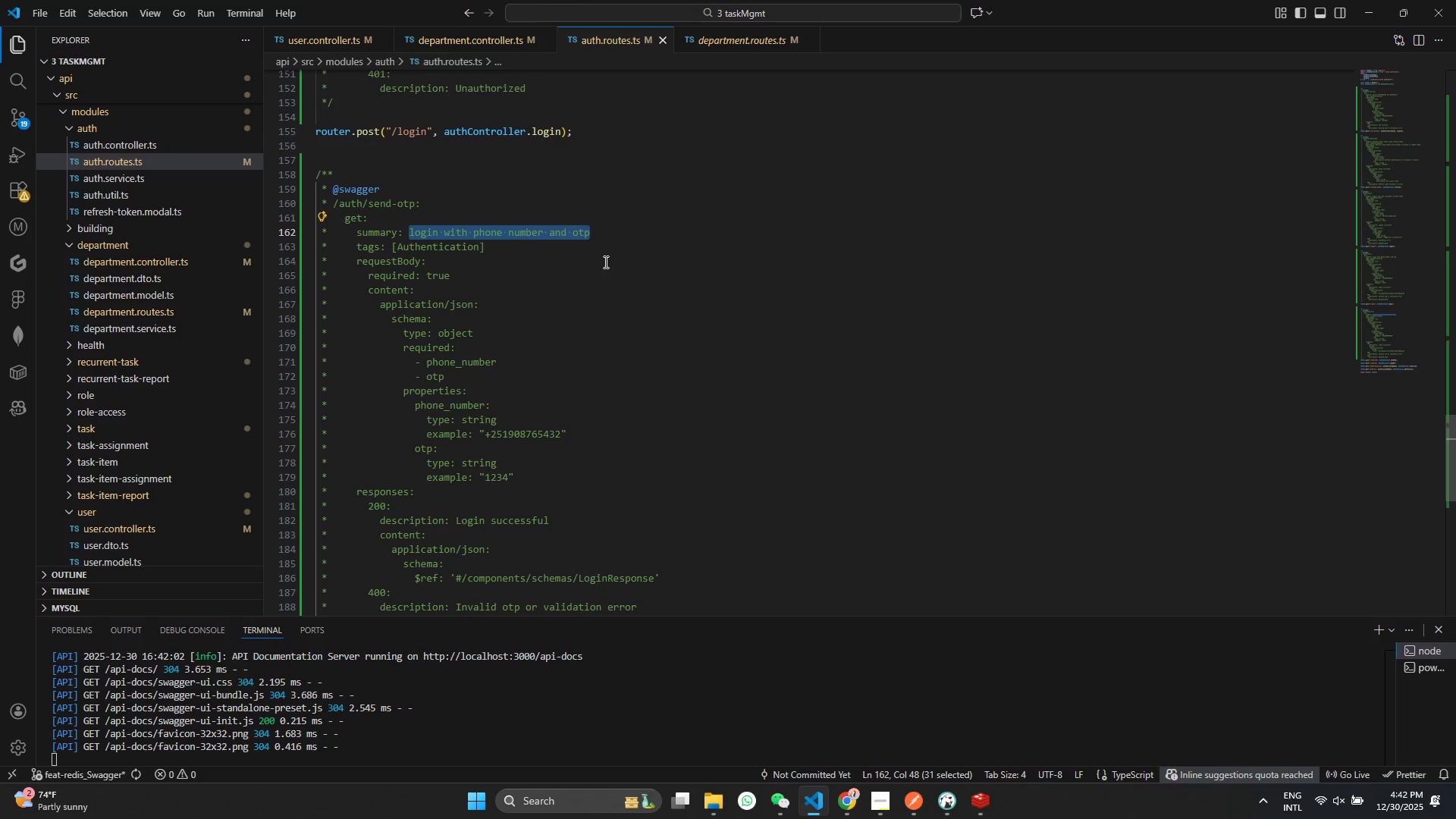 
type(send otp to phone number)
 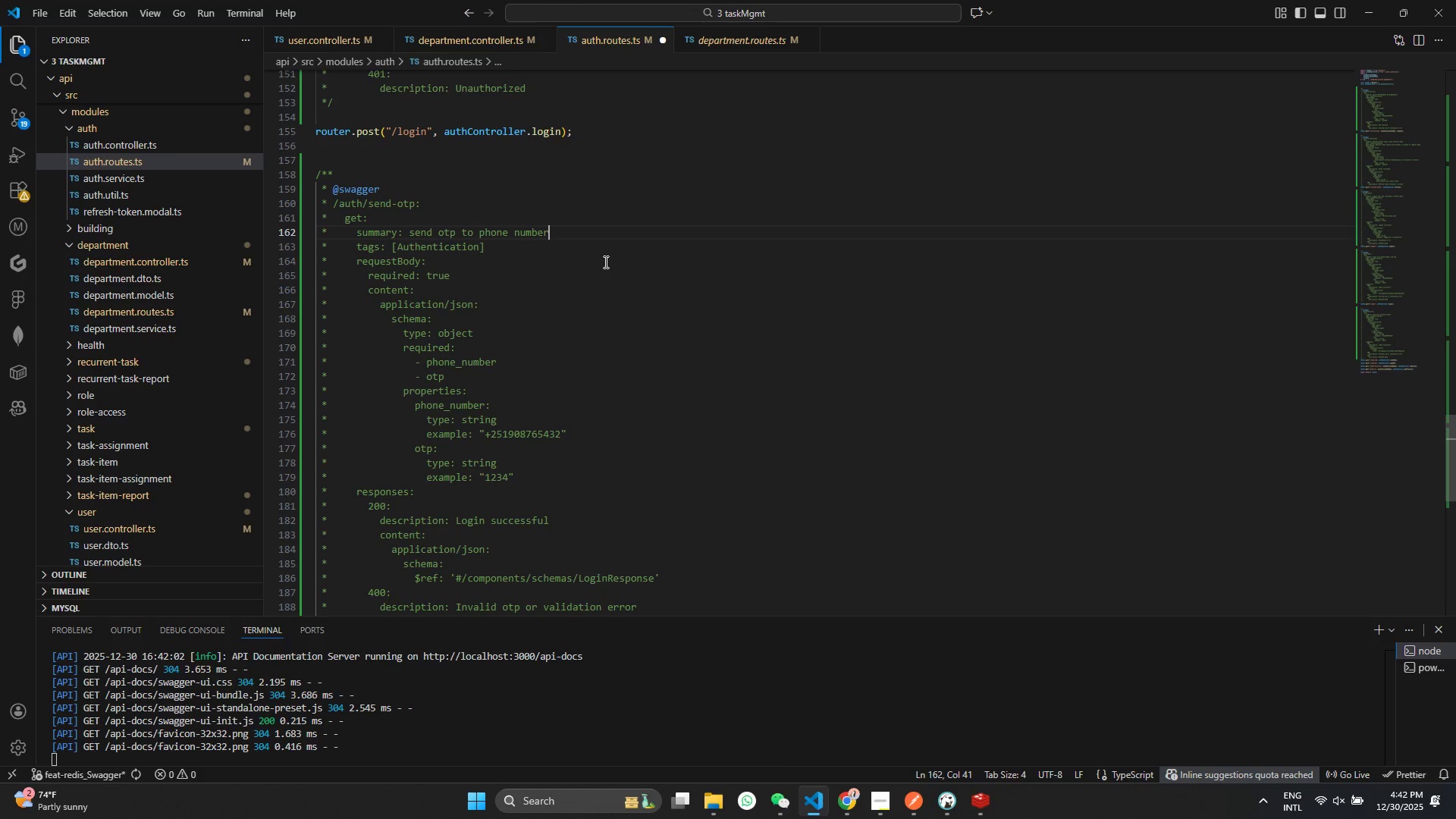 
key(Control+ControlLeft)
 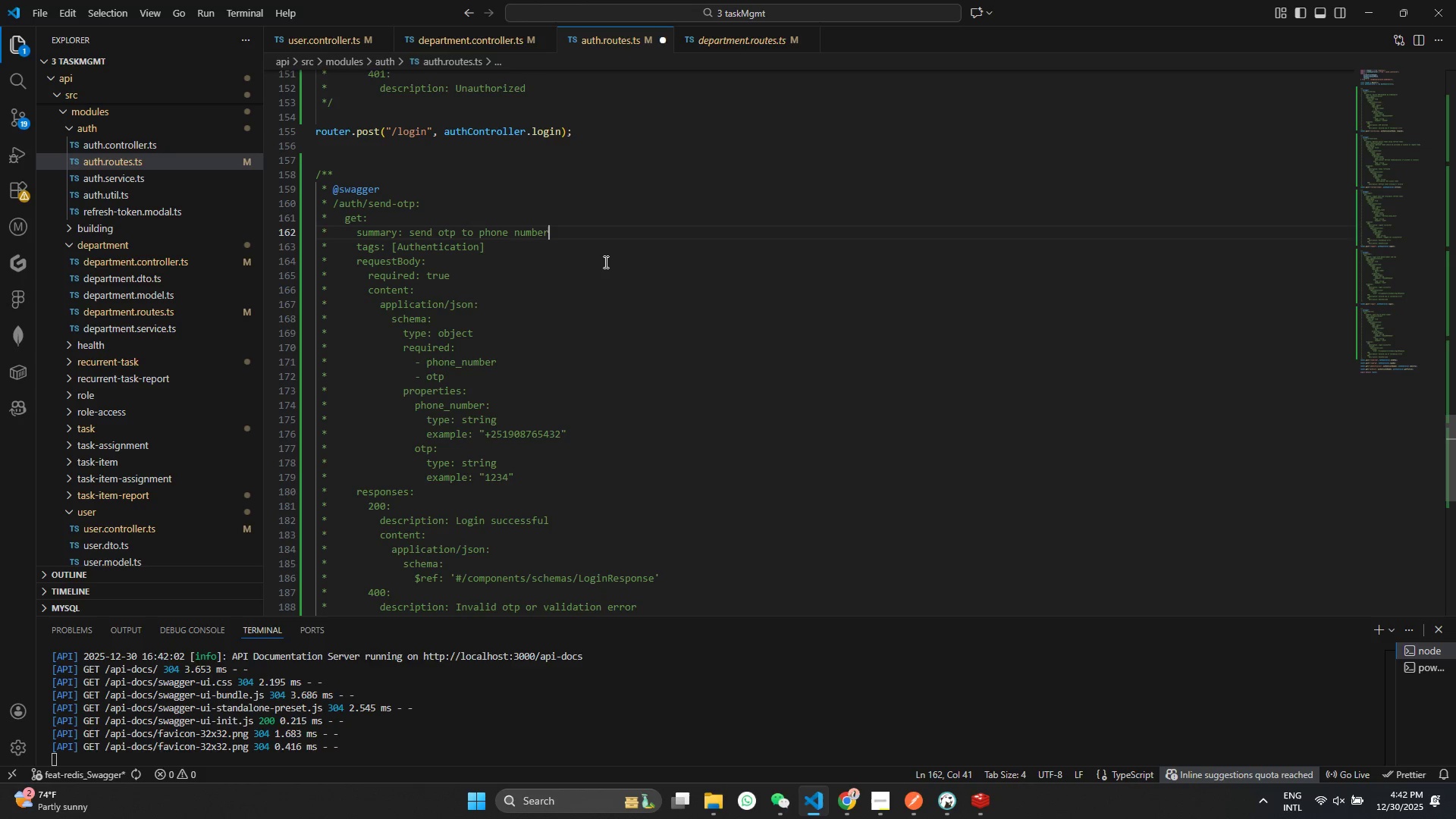 
key(Control+S)
 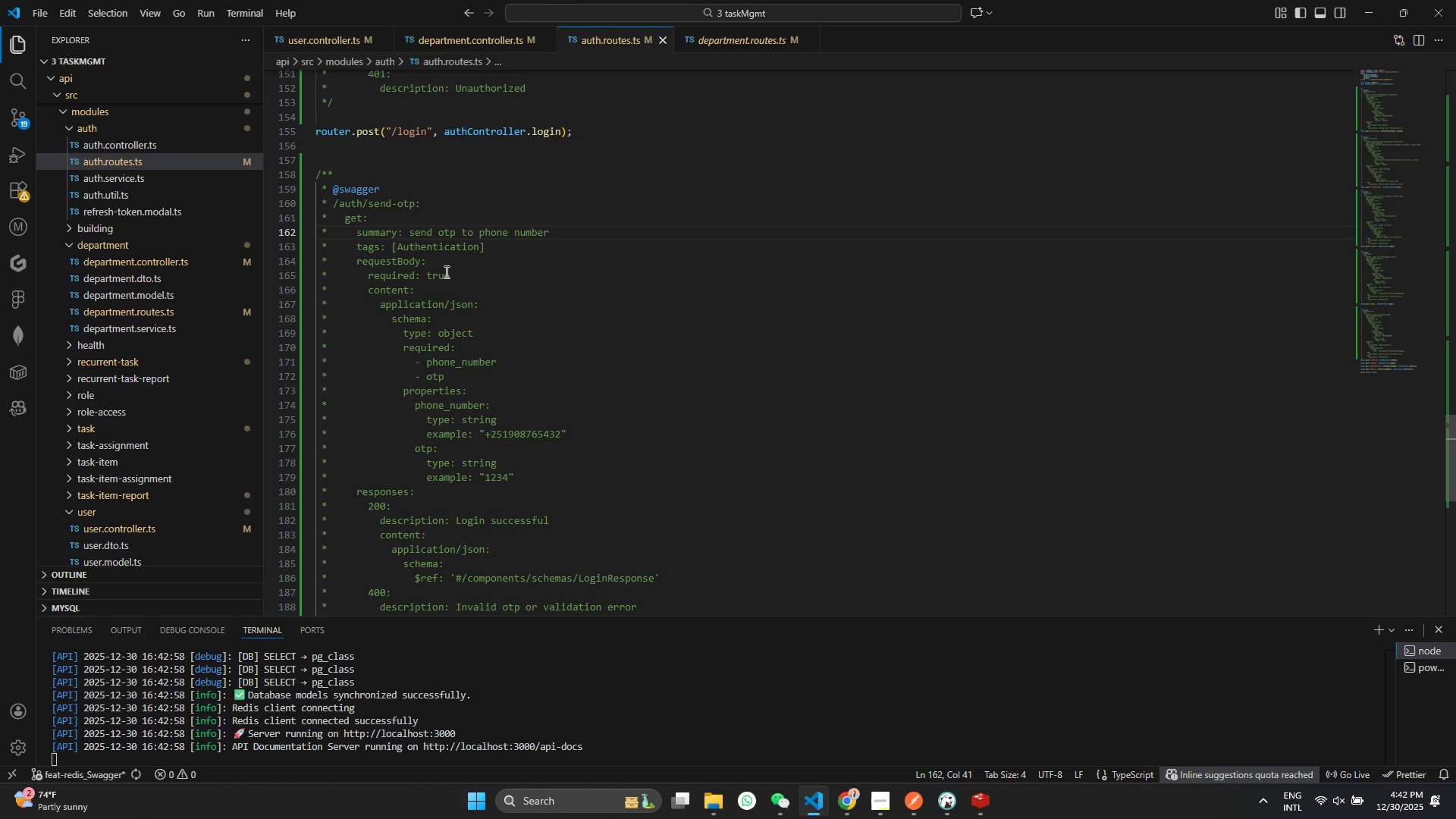 
scroll: coordinate [411, 297], scroll_direction: down, amount: 3.0
 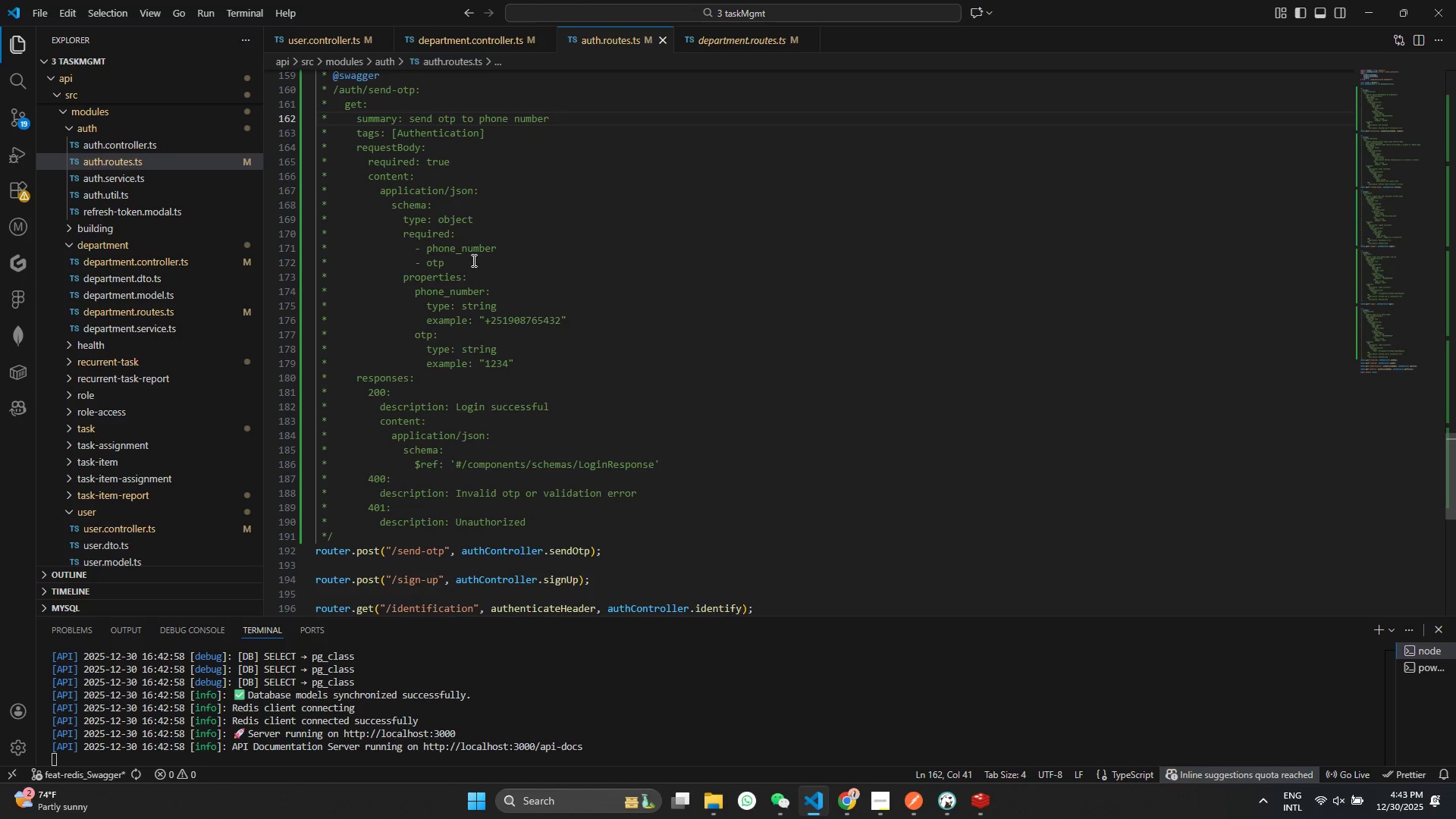 
scroll: coordinate [472, 260], scroll_direction: up, amount: 2.0
 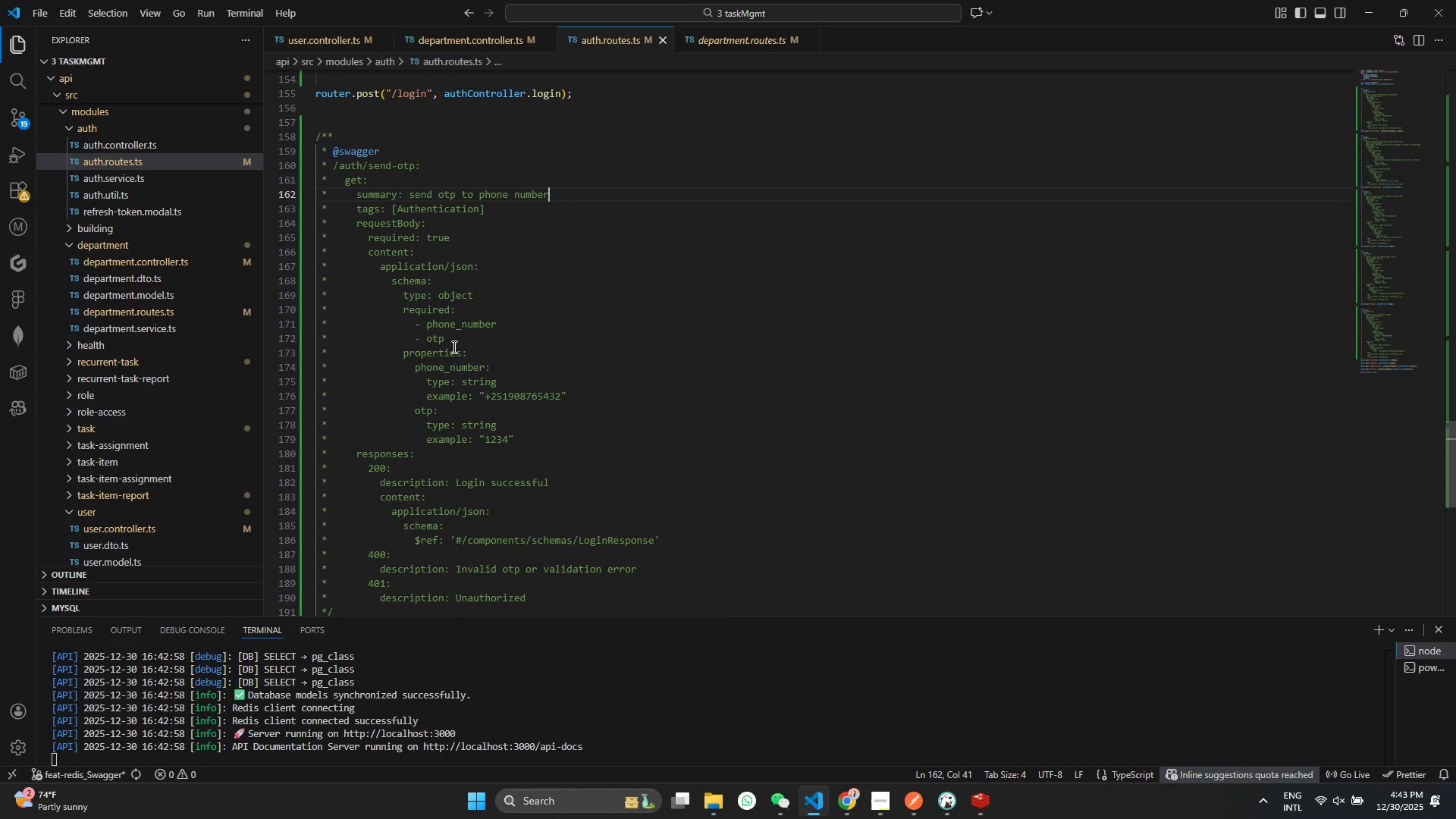 
wait(6.14)
 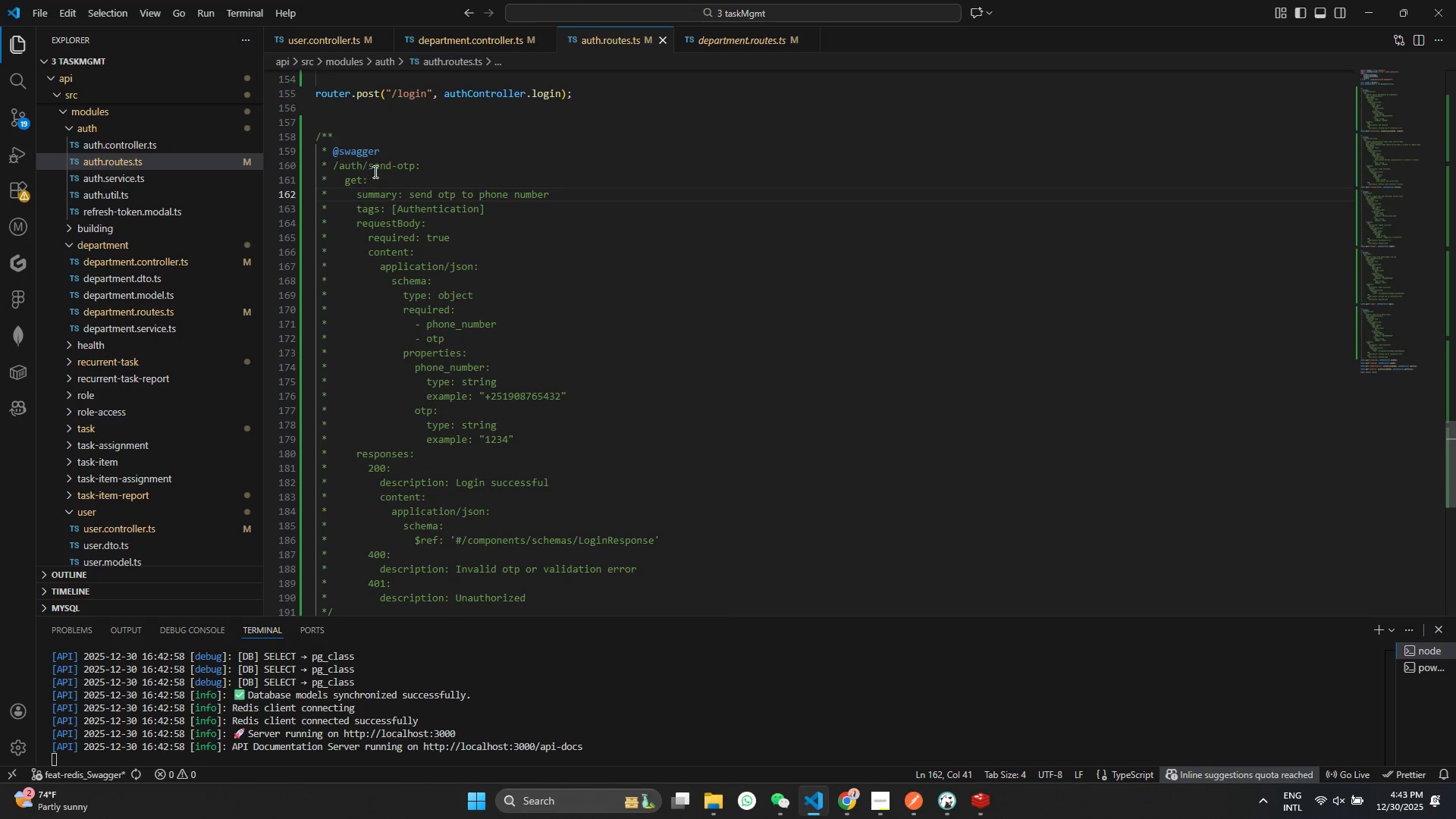 
left_click_drag(start_coordinate=[469, 343], to_coordinate=[180, 339])
 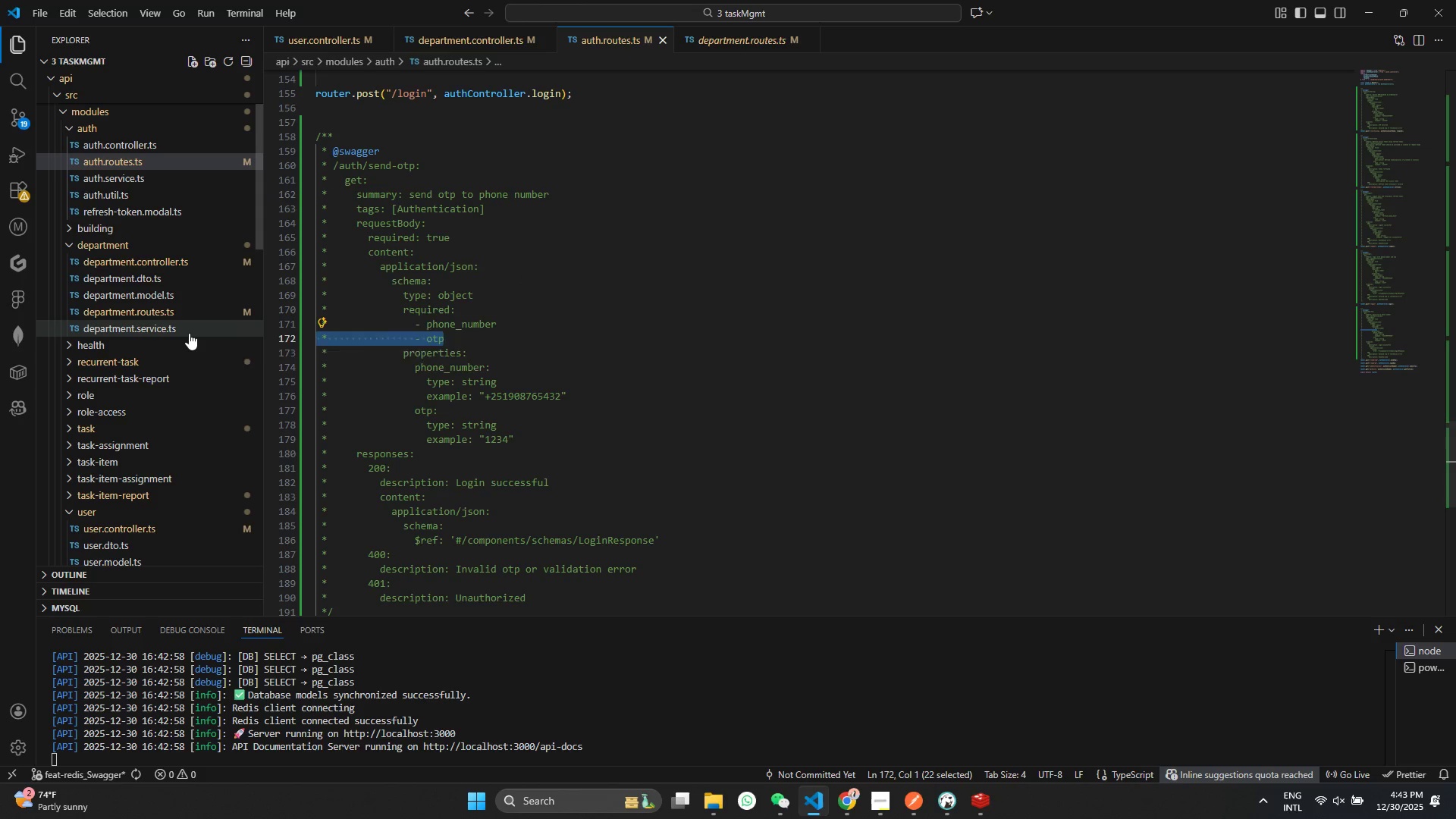 
key(Backspace)
 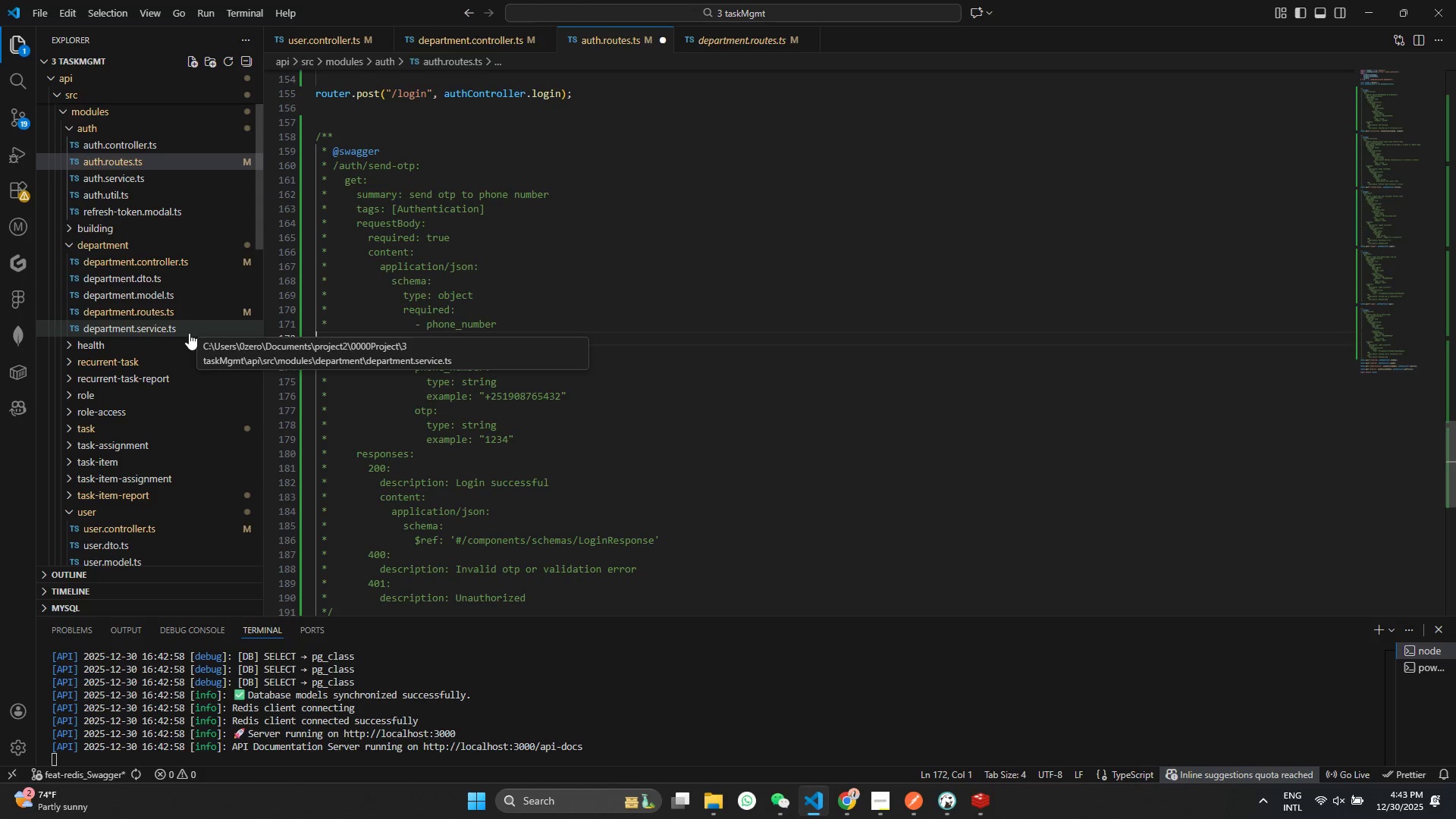 
key(Backspace)
 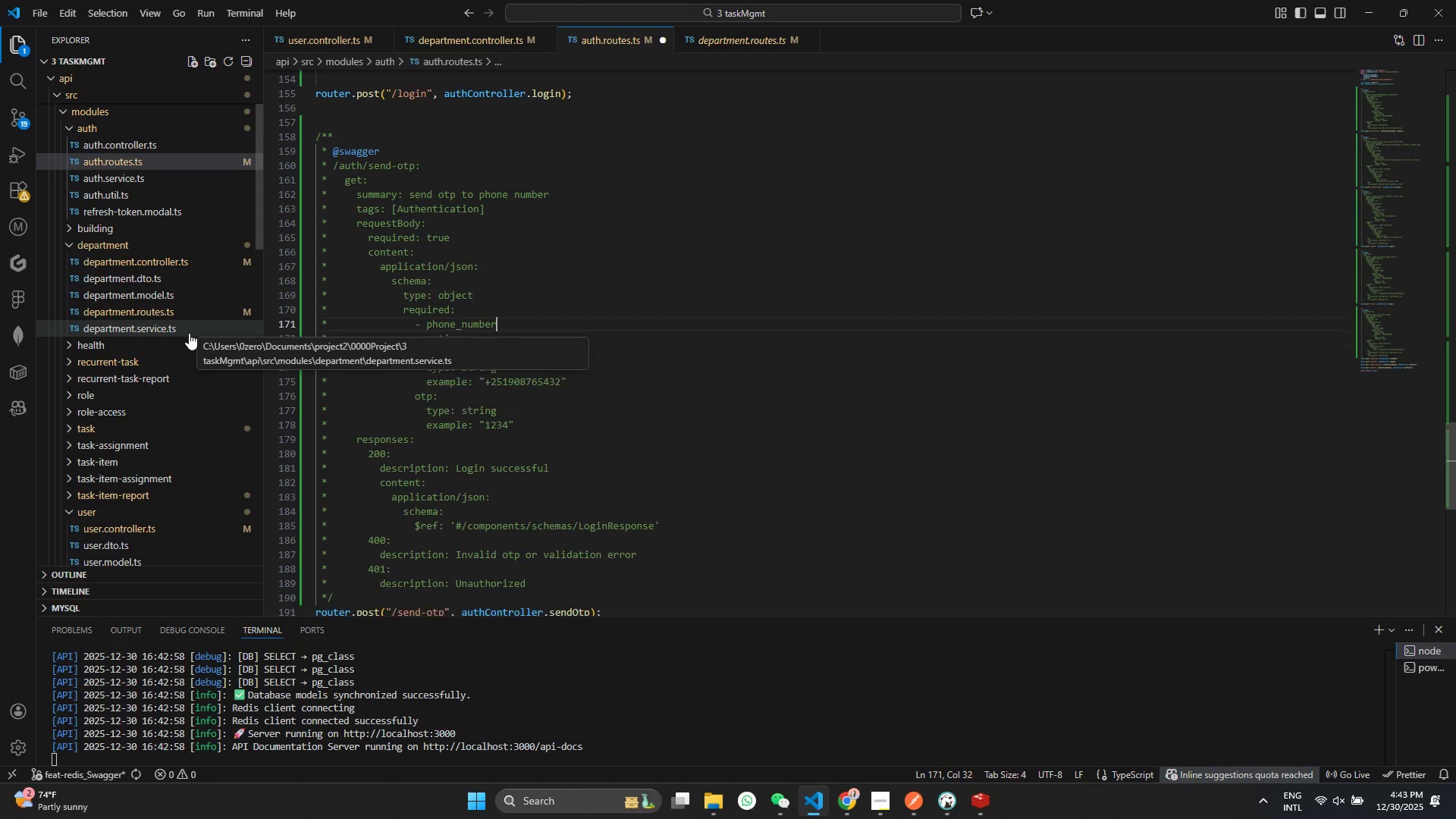 
key(Control+ControlLeft)
 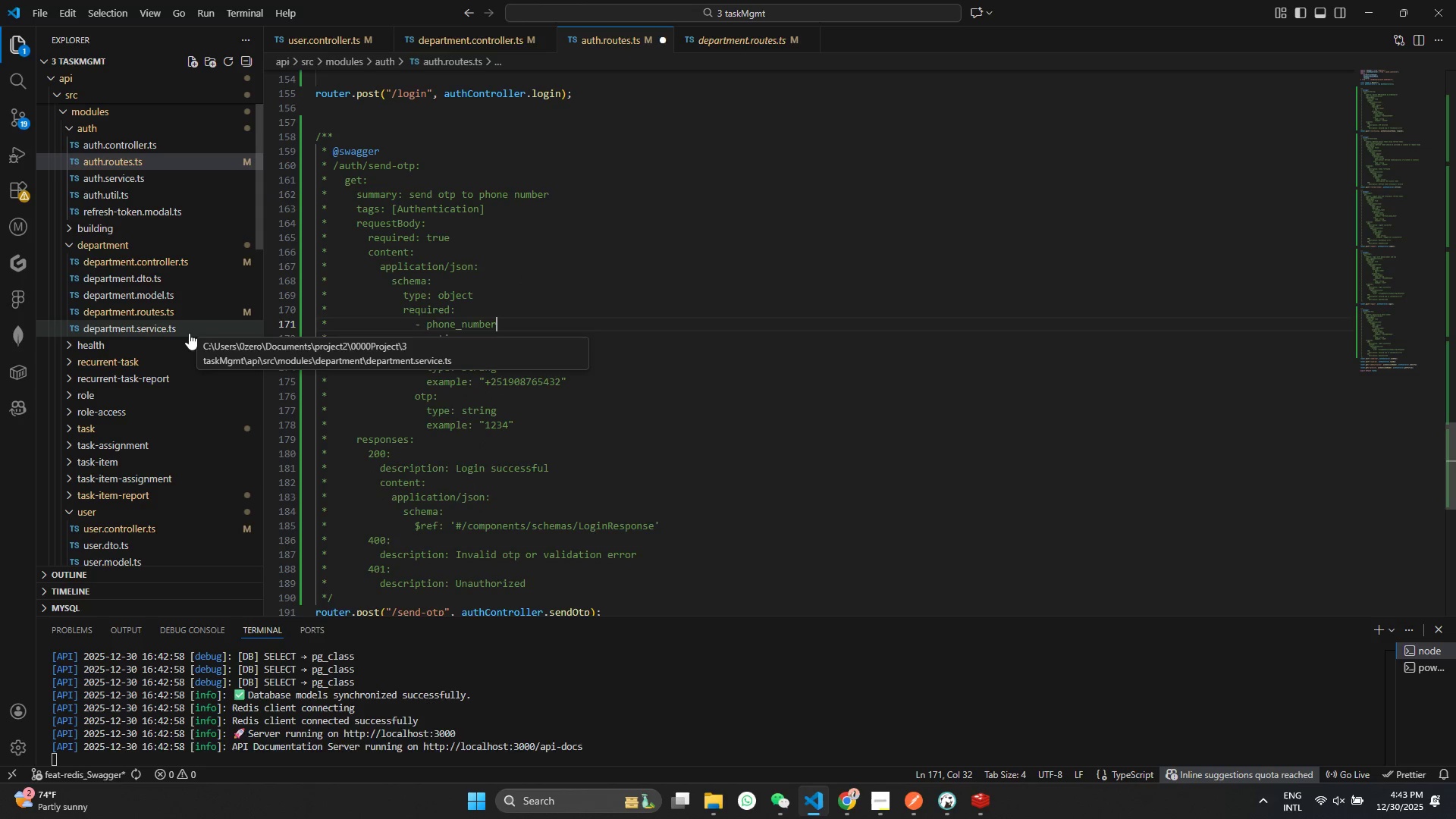 
key(Control+S)
 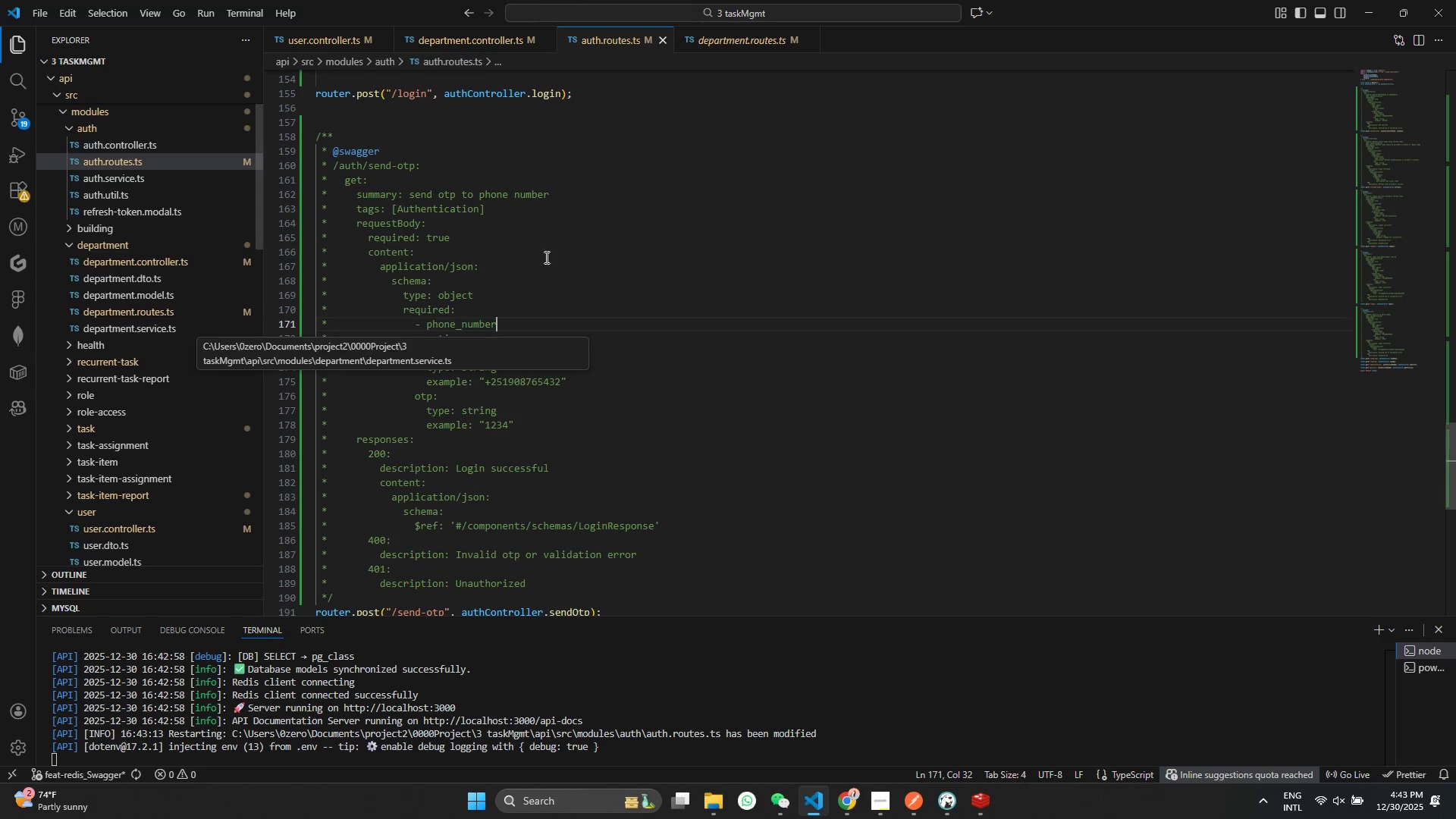 
left_click([579, 367])
 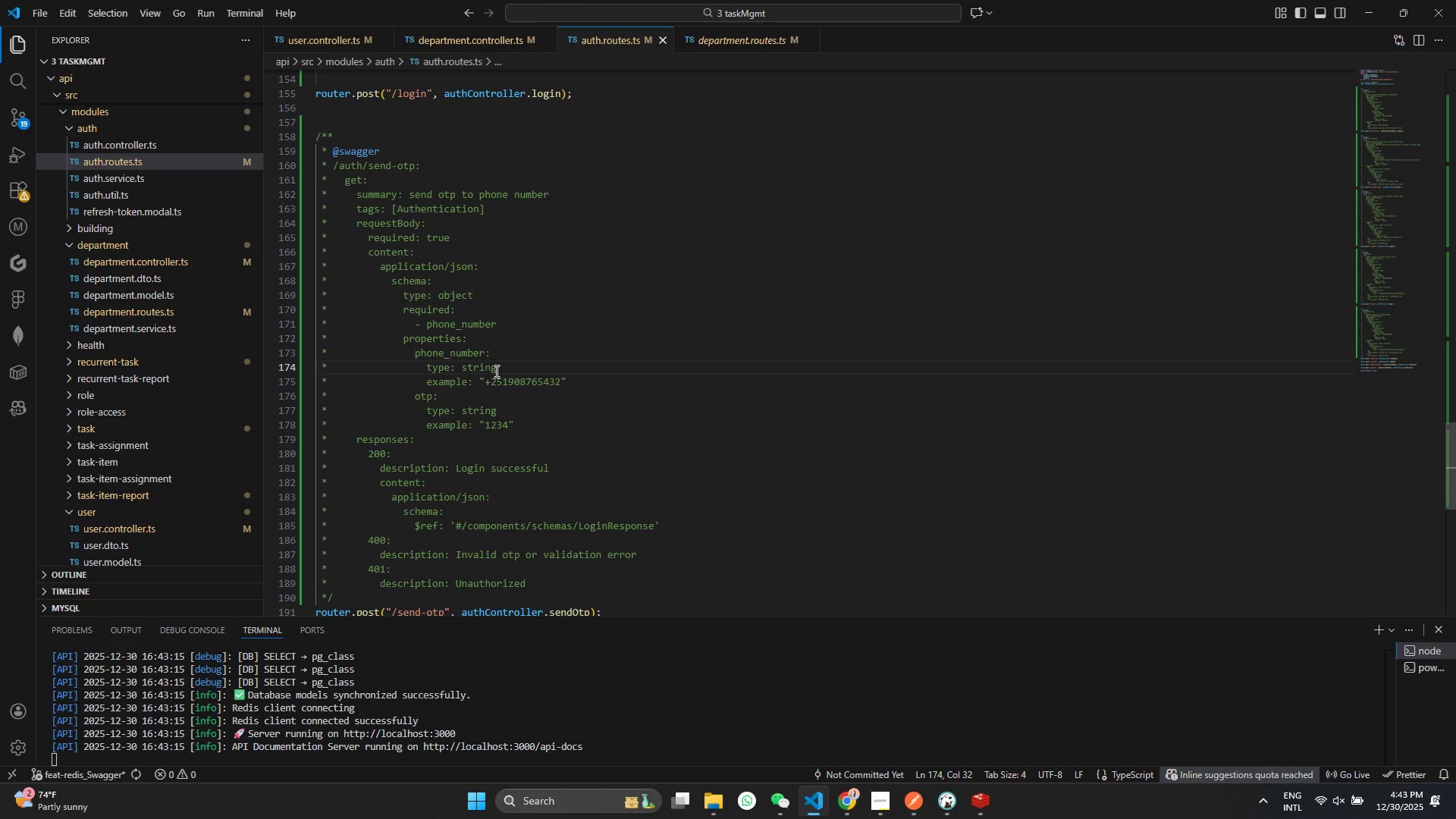 
left_click_drag(start_coordinate=[556, 438], to_coordinate=[229, 405])
 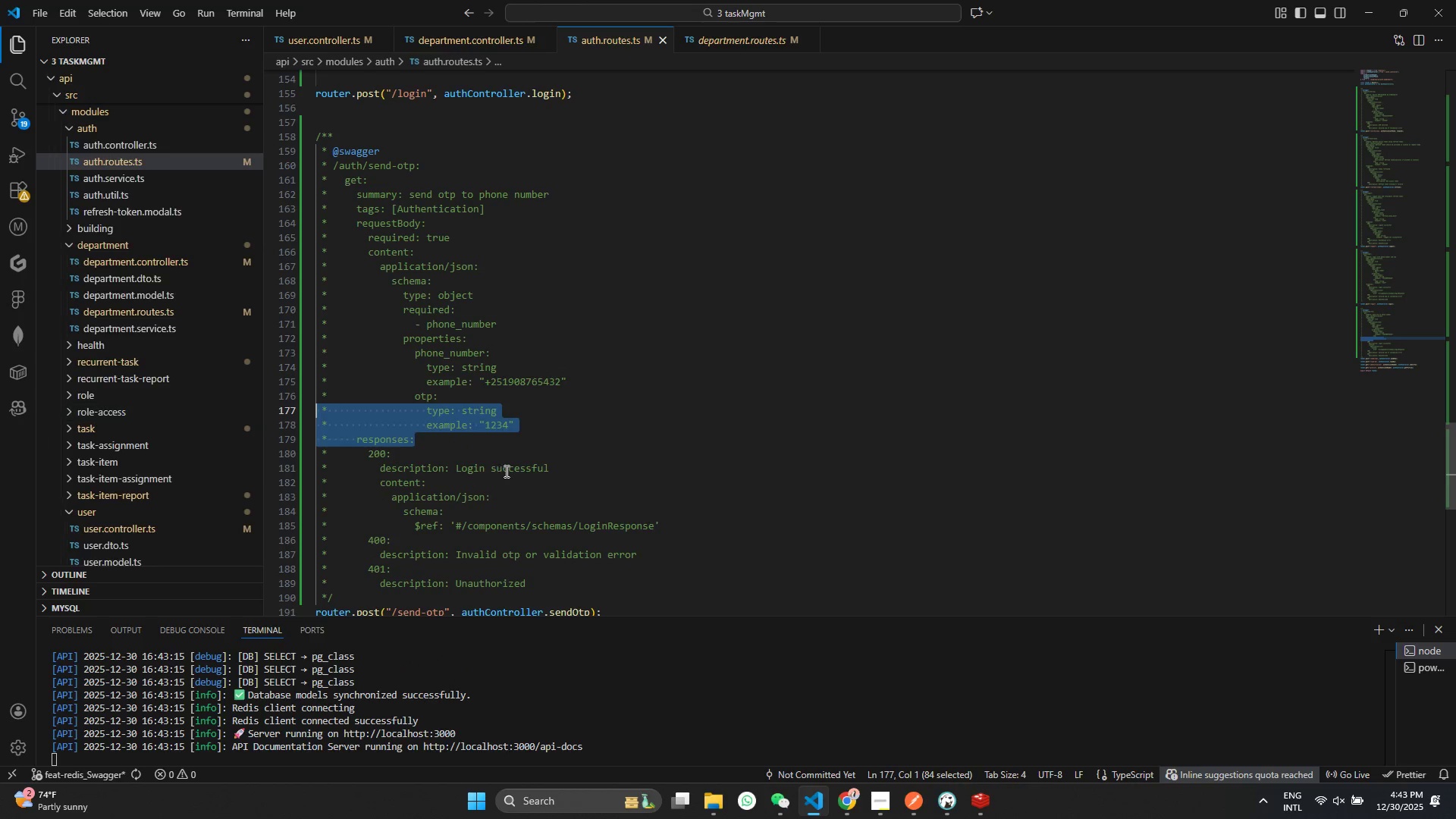 
left_click([505, 471])
 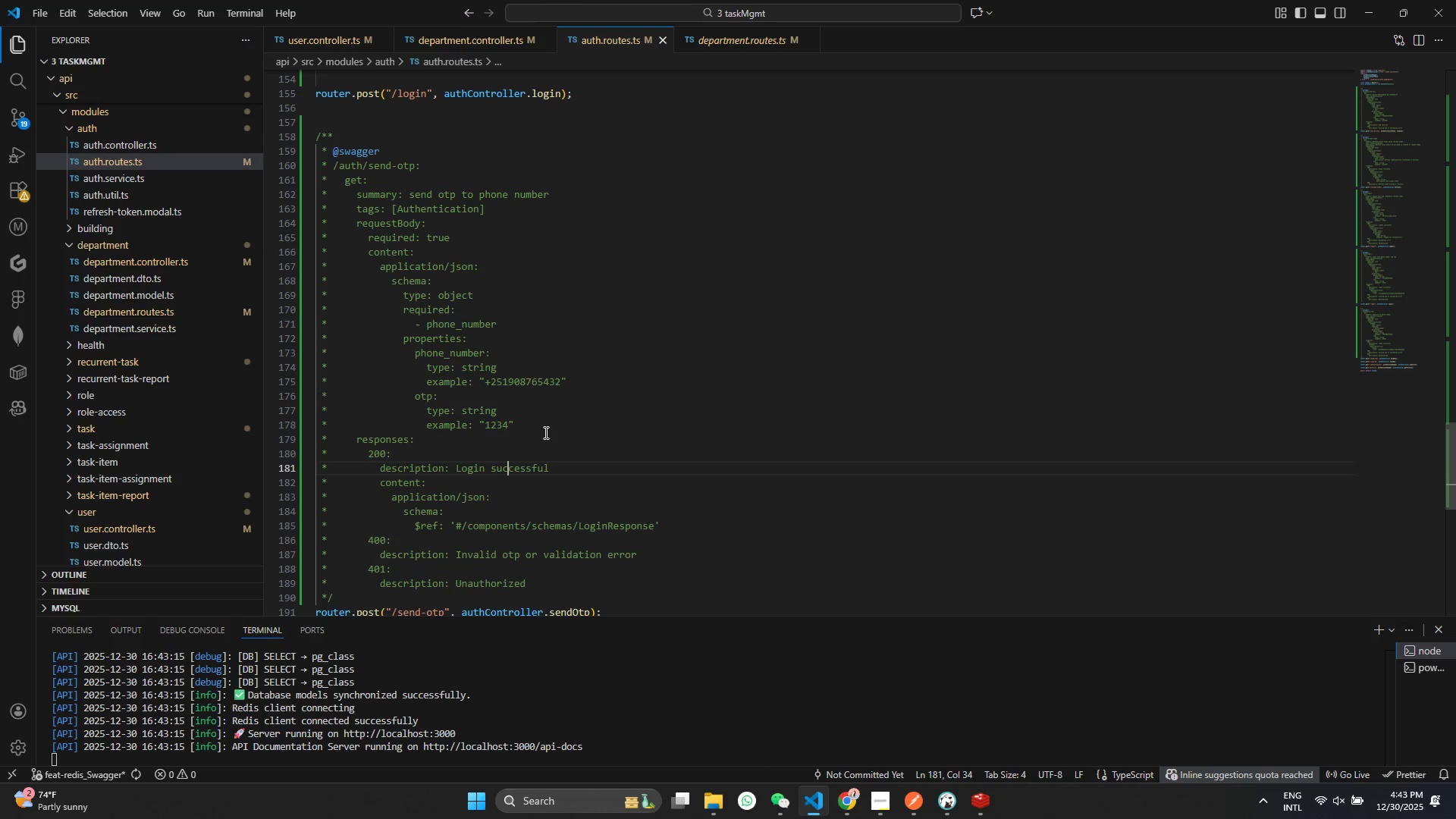 
left_click_drag(start_coordinate=[544, 431], to_coordinate=[136, 388])
 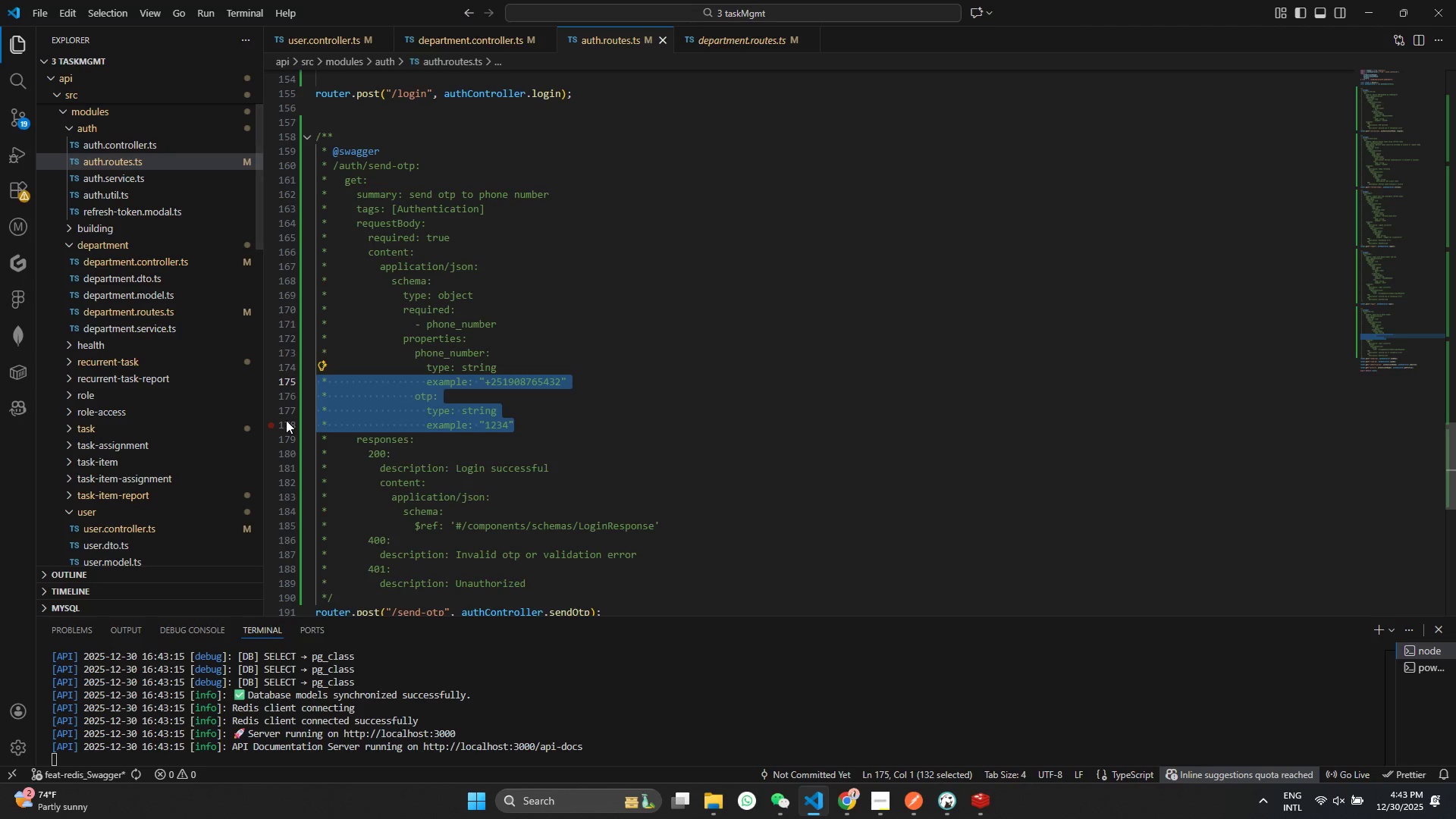 
key(Shift+ArrowDown)
 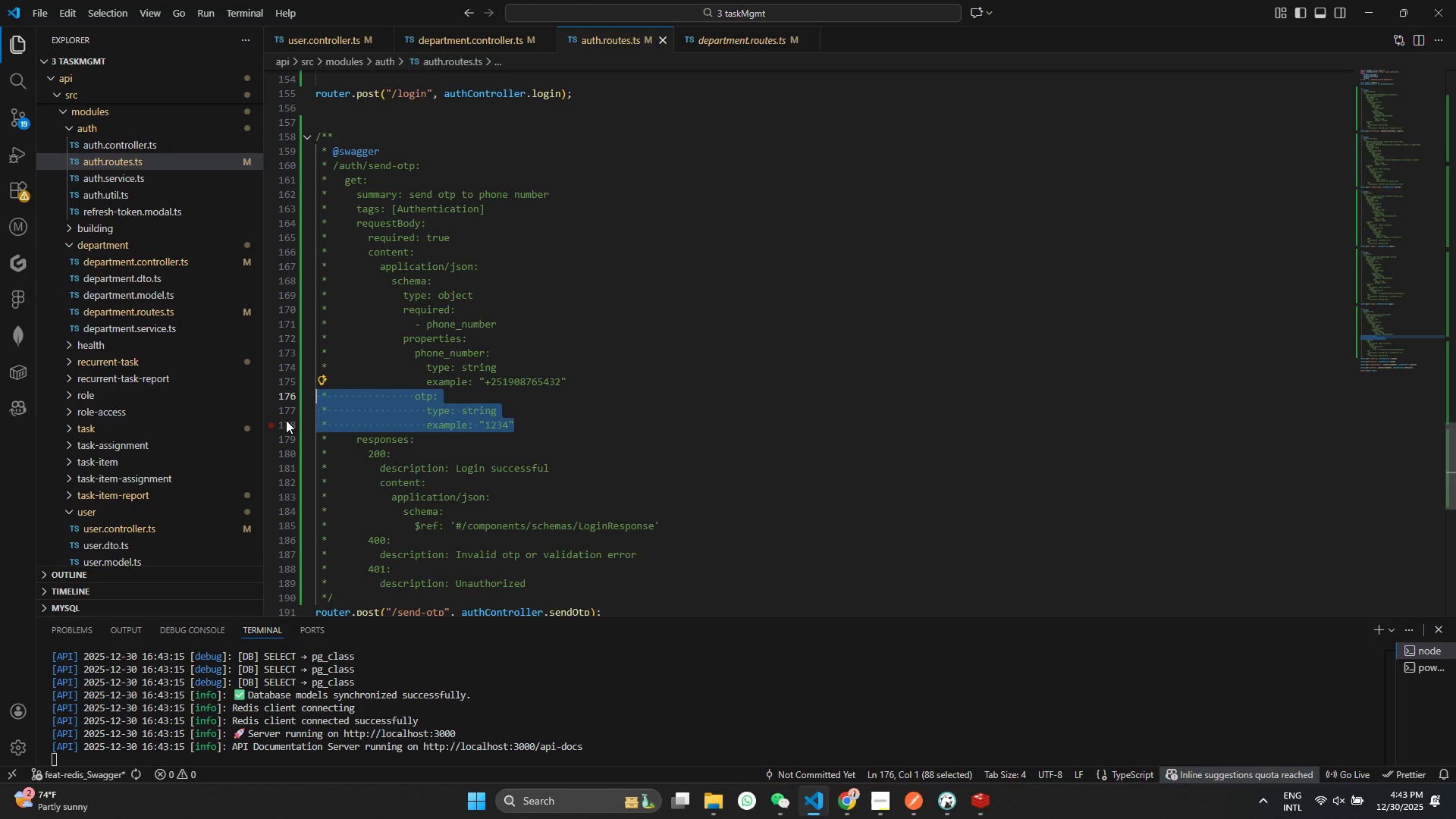 
key(Backspace)
 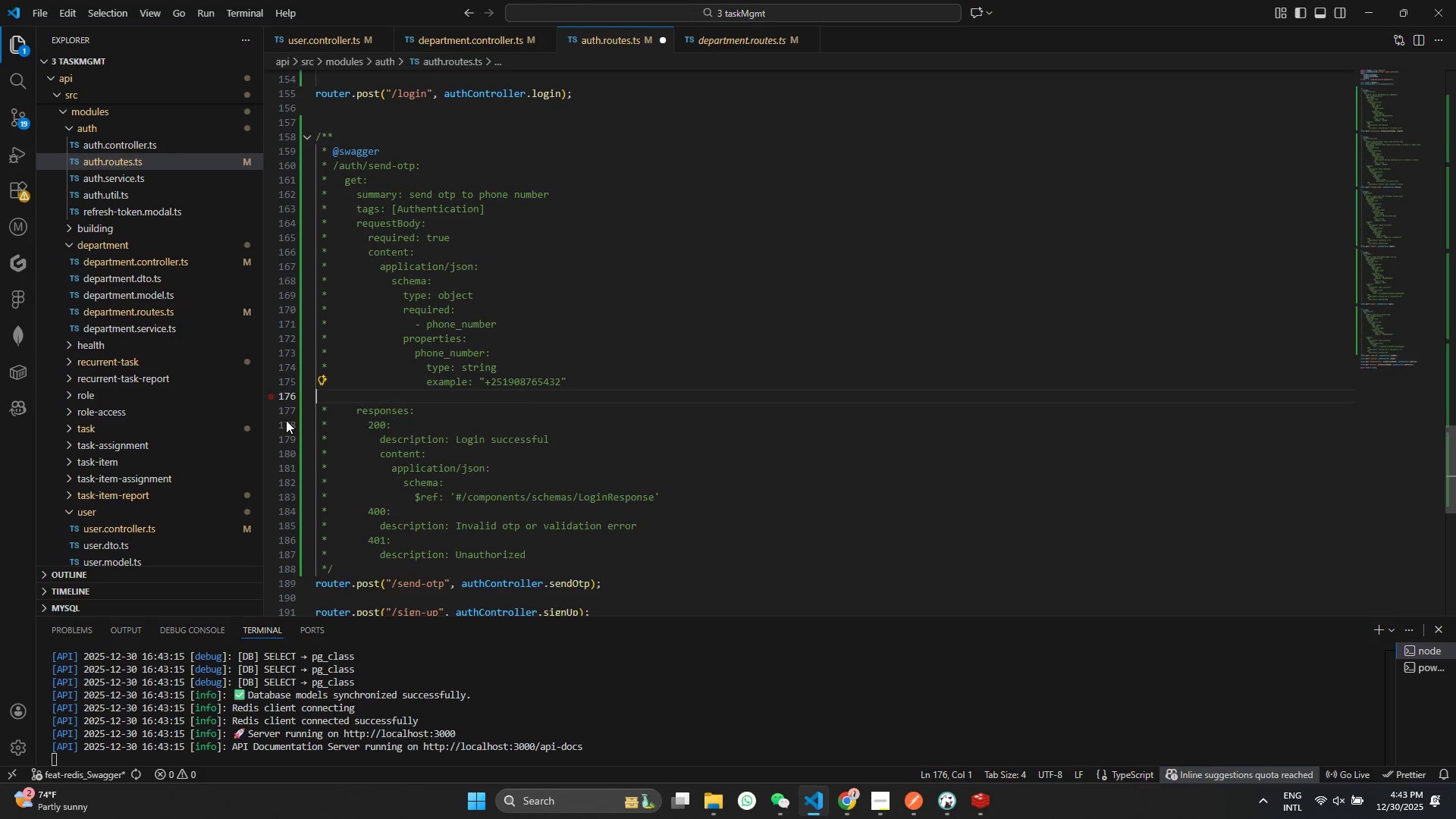 
key(Backspace)
 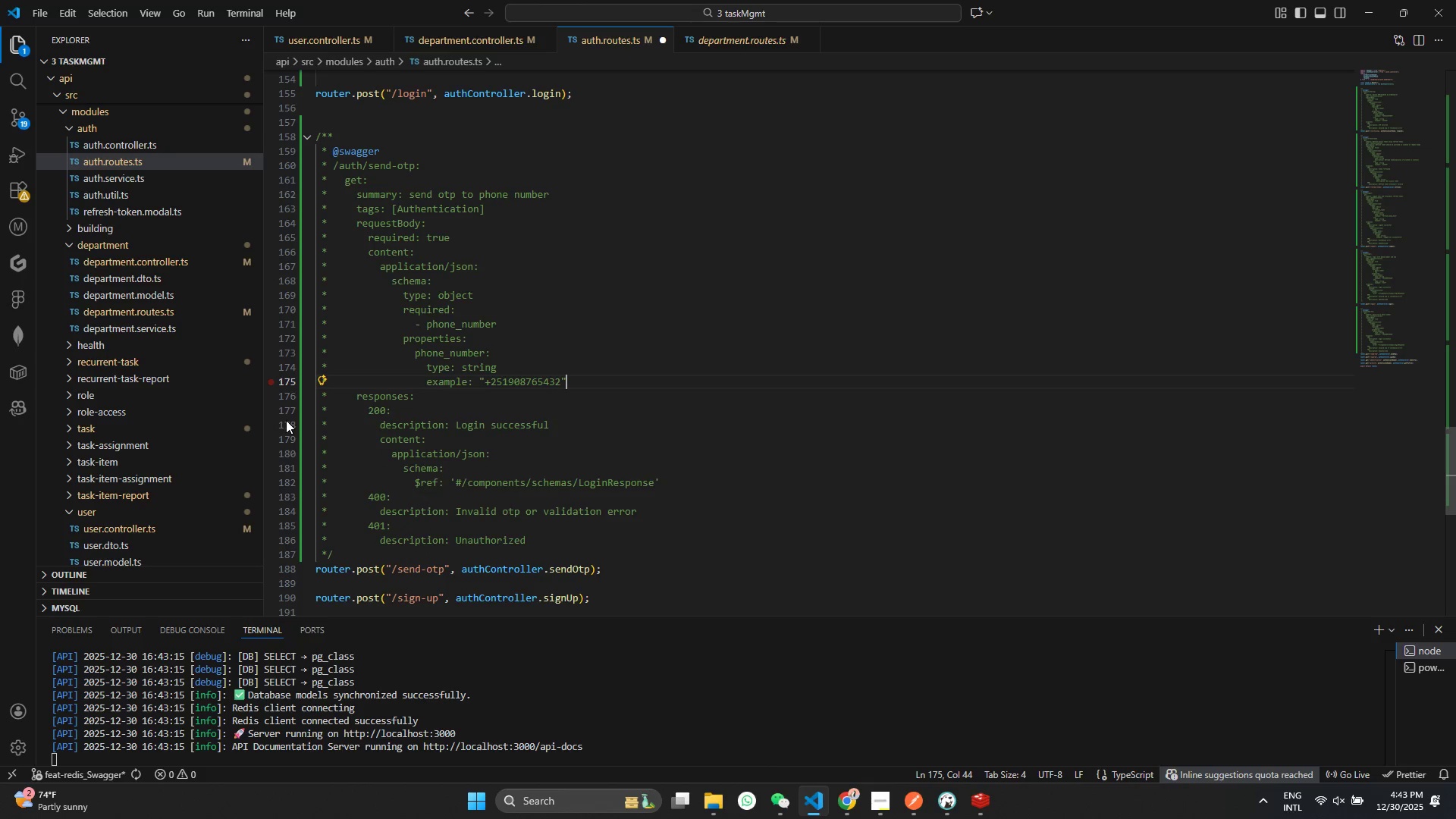 
key(Control+ControlLeft)
 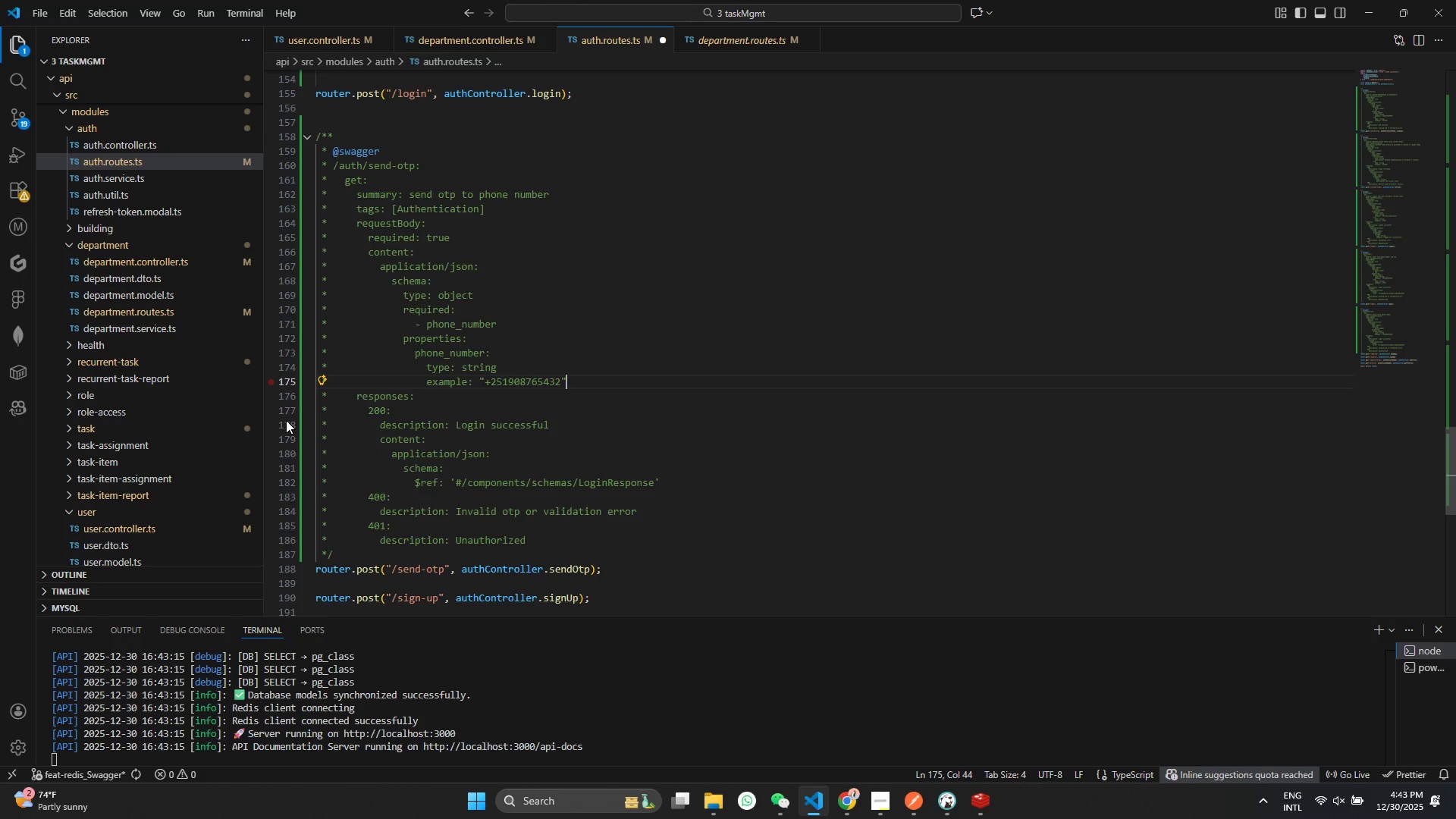 
key(Control+S)
 